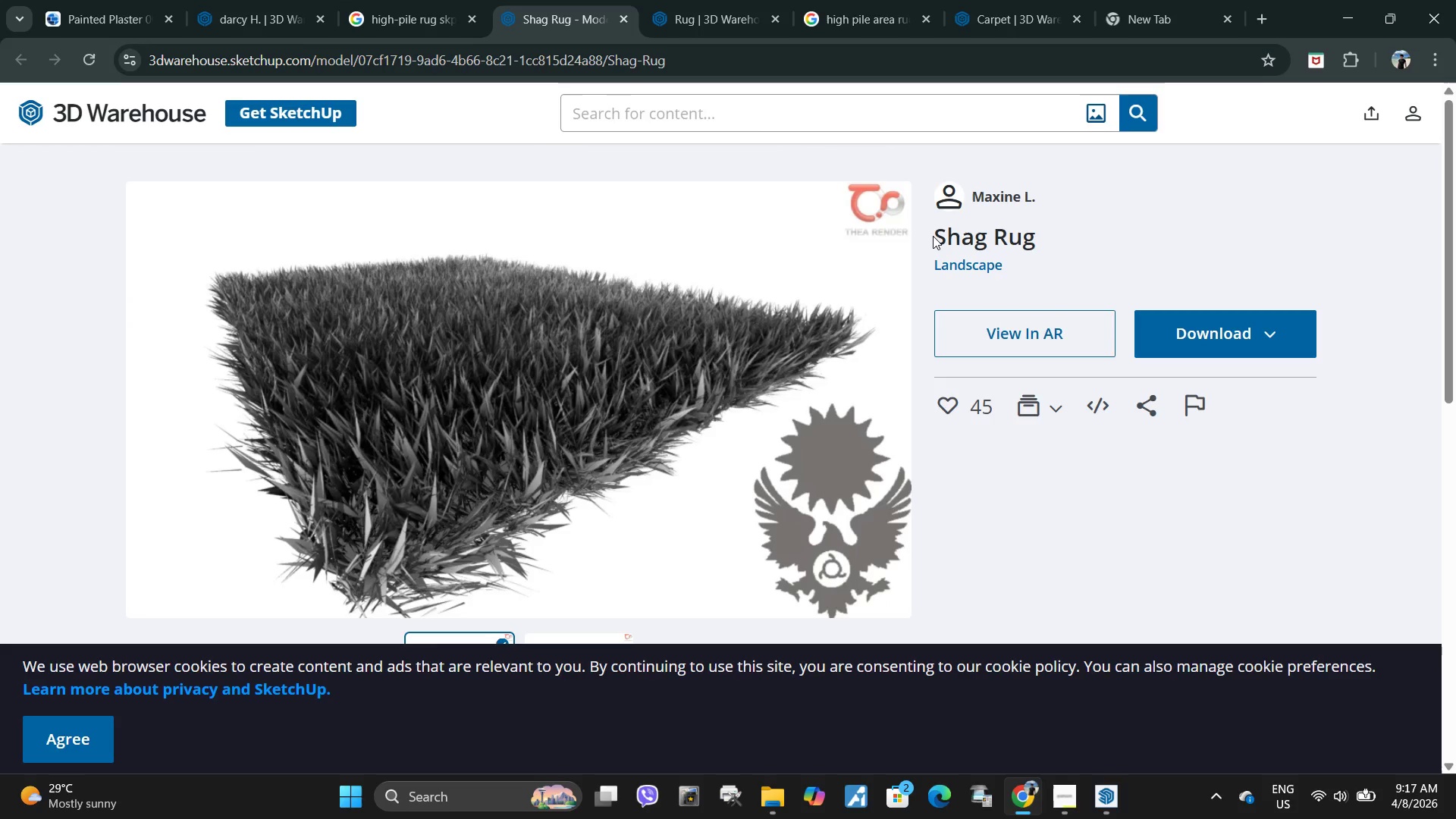 
left_click_drag(start_coordinate=[933, 236], to_coordinate=[1081, 230])
 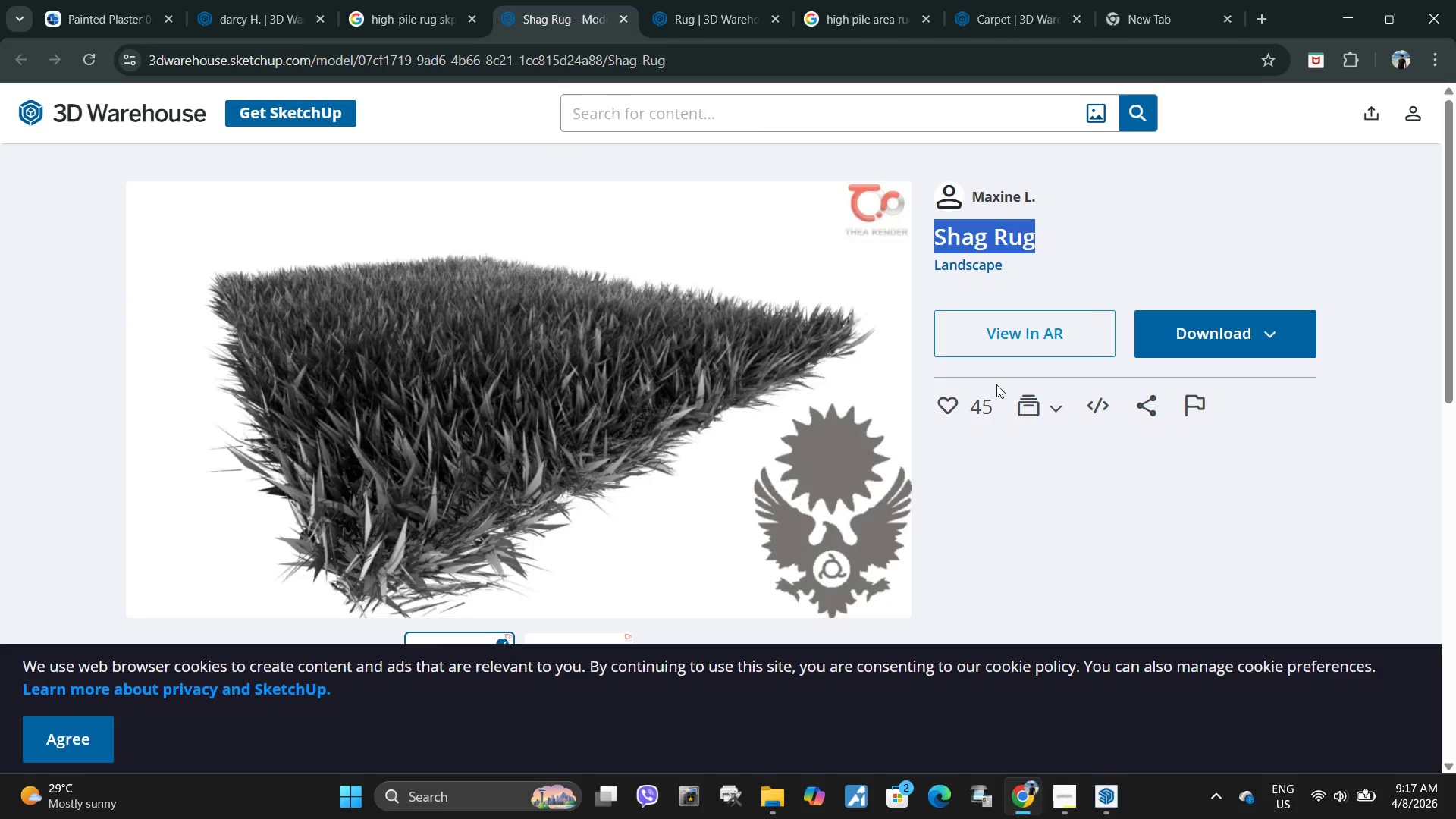 
key(Control+ControlLeft)
 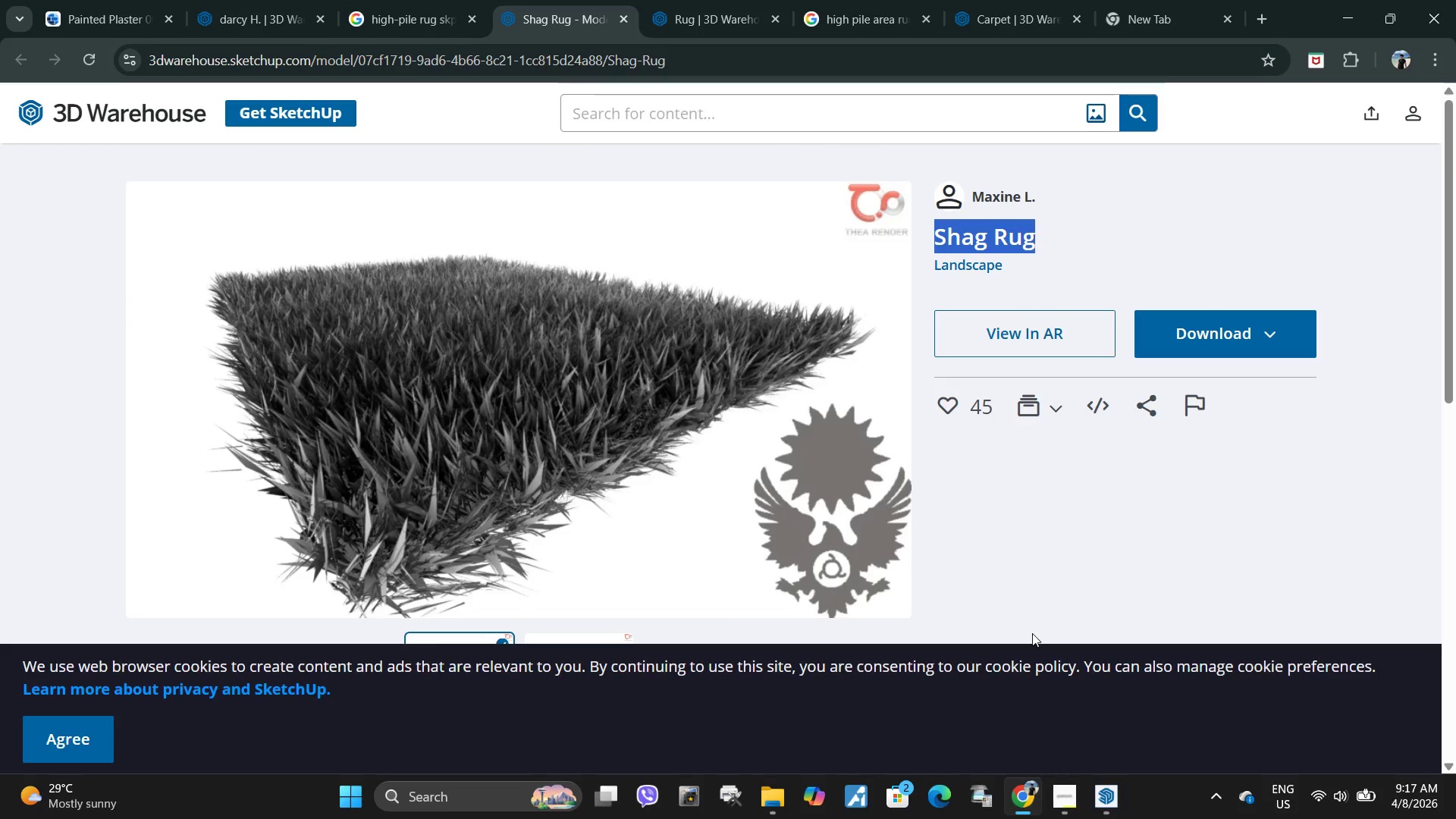 
key(Control+C)
 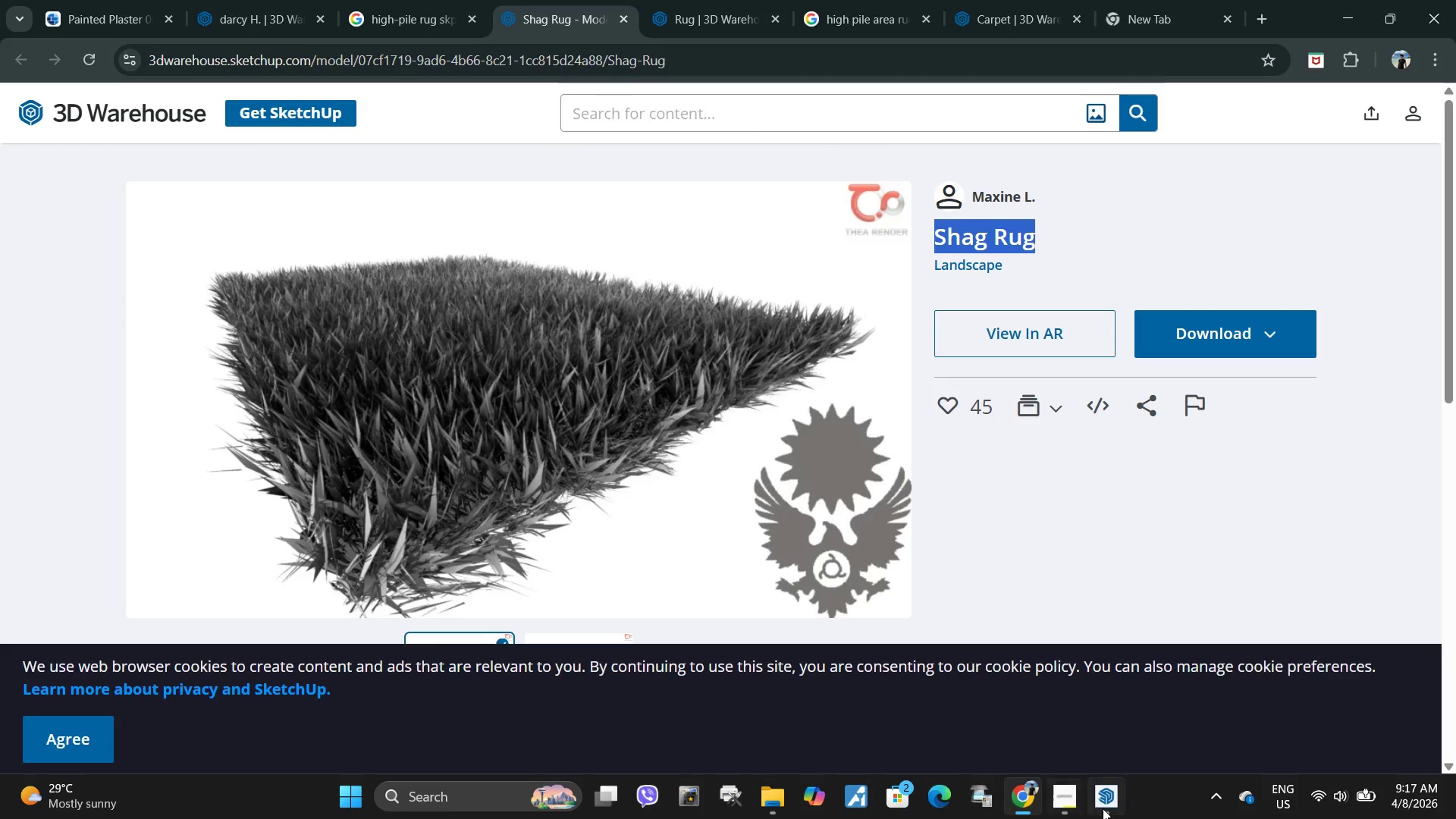 
left_click([1105, 808])
 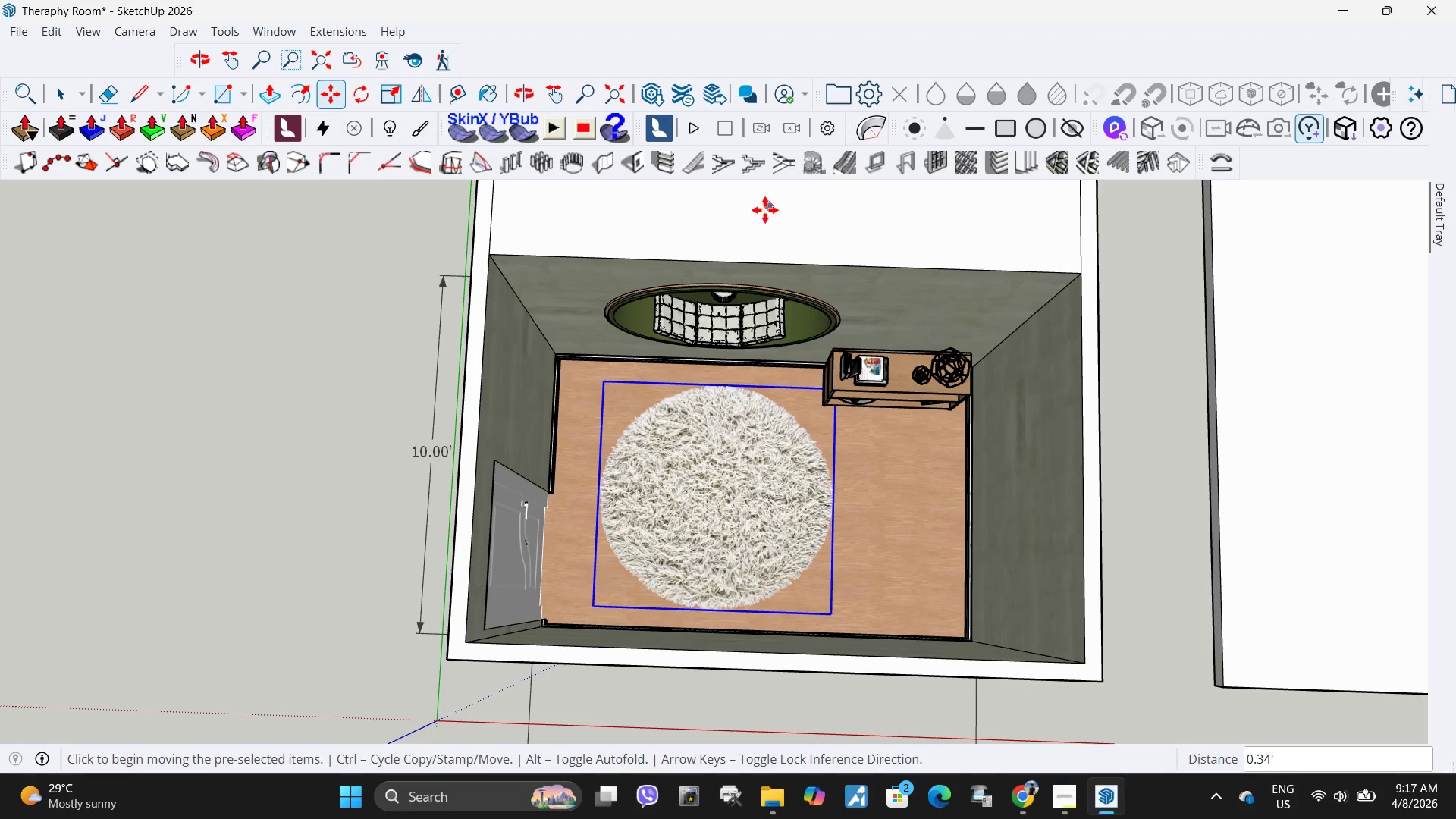 
key(Space)
 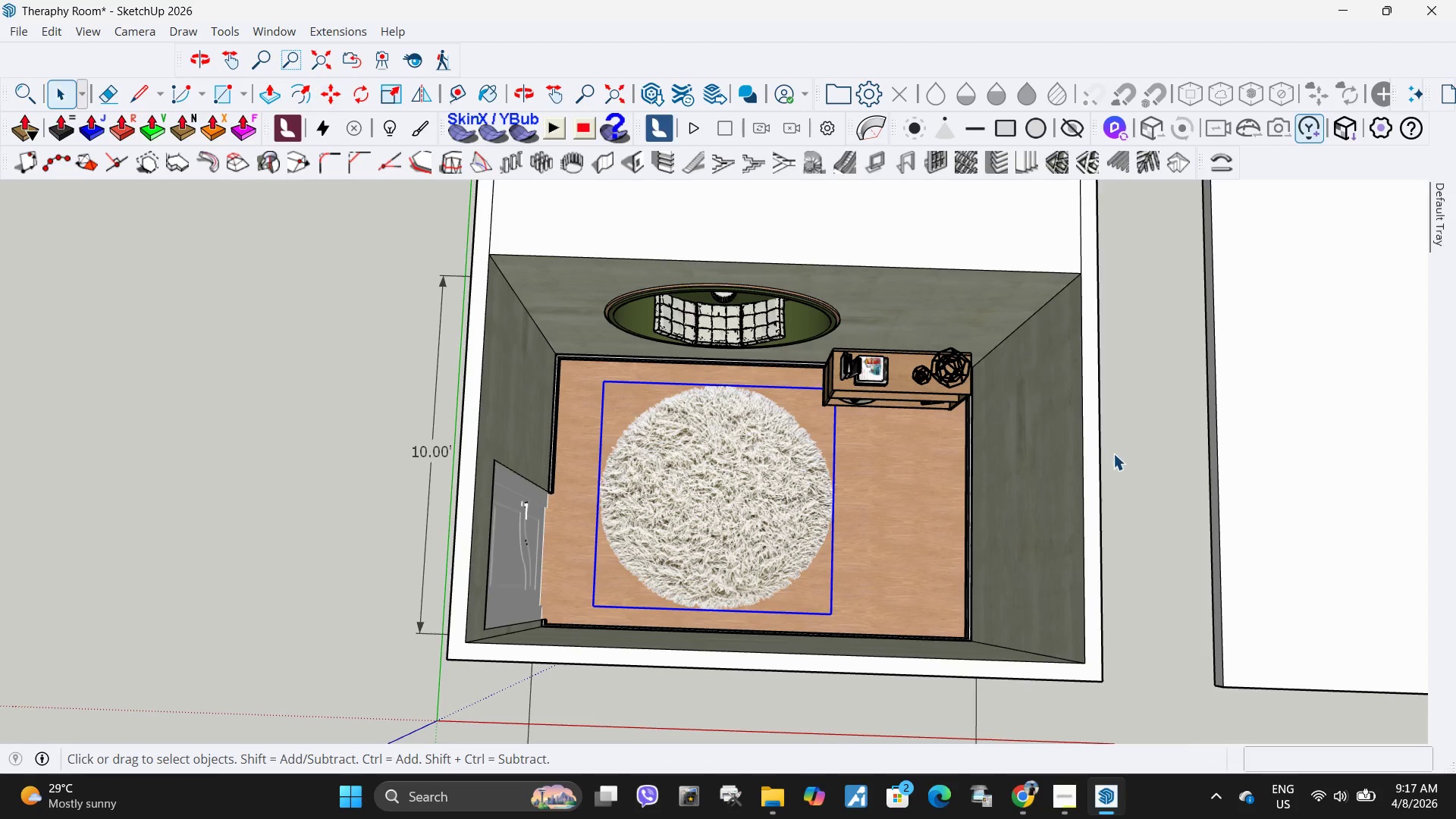 
left_click([1125, 460])
 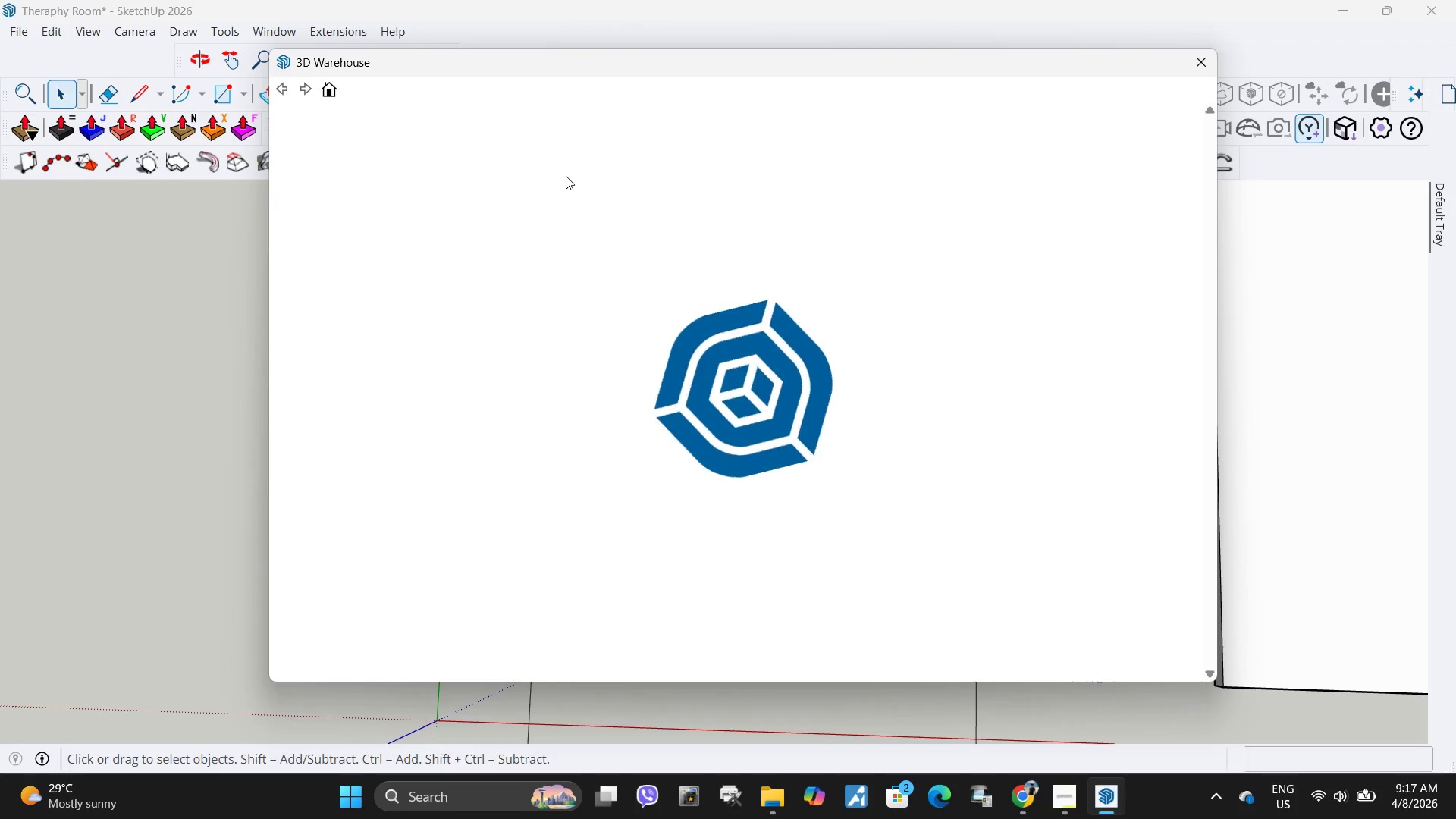 
left_click([770, 137])
 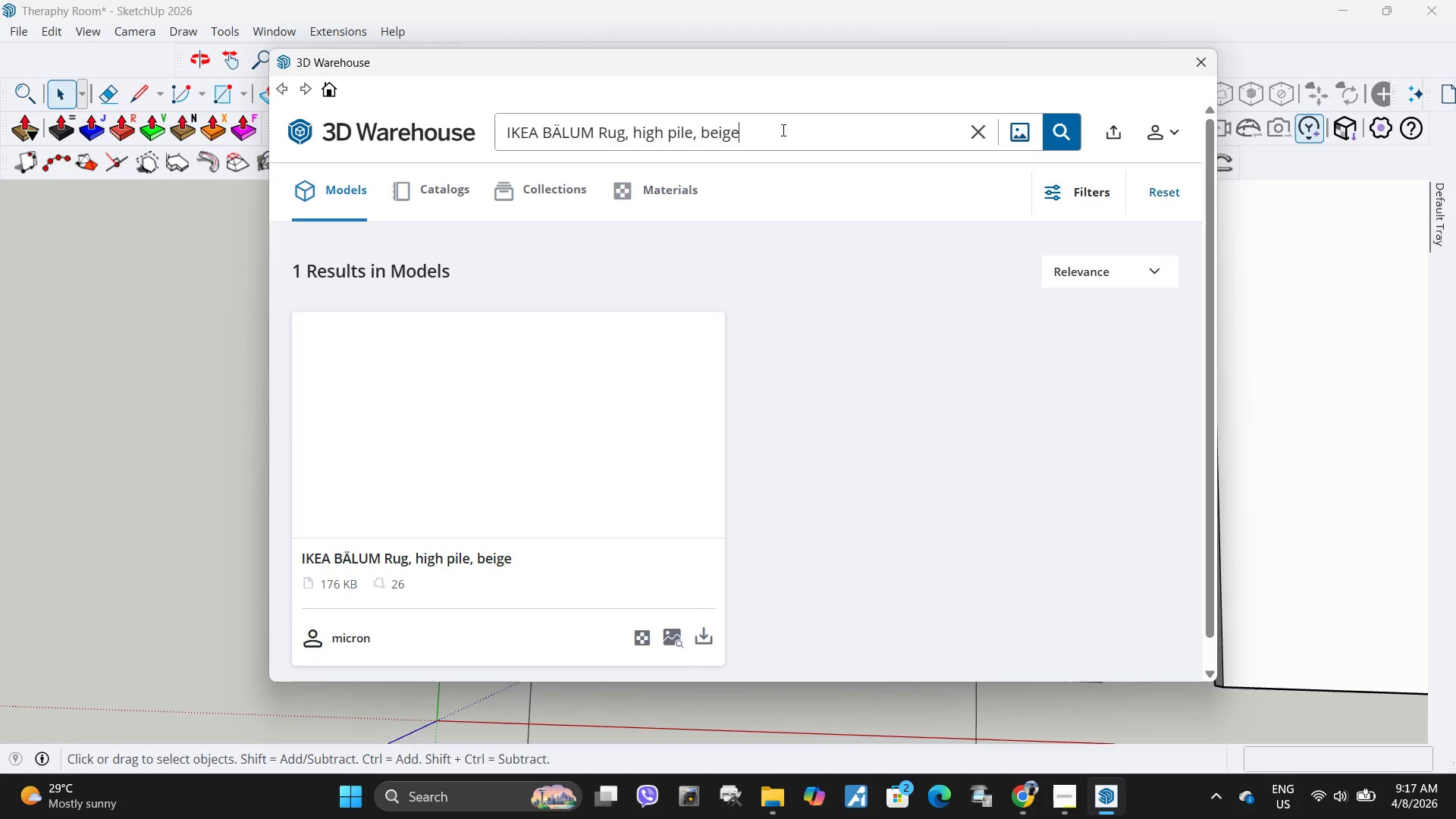 
left_click_drag(start_coordinate=[782, 130], to_coordinate=[475, 130])
 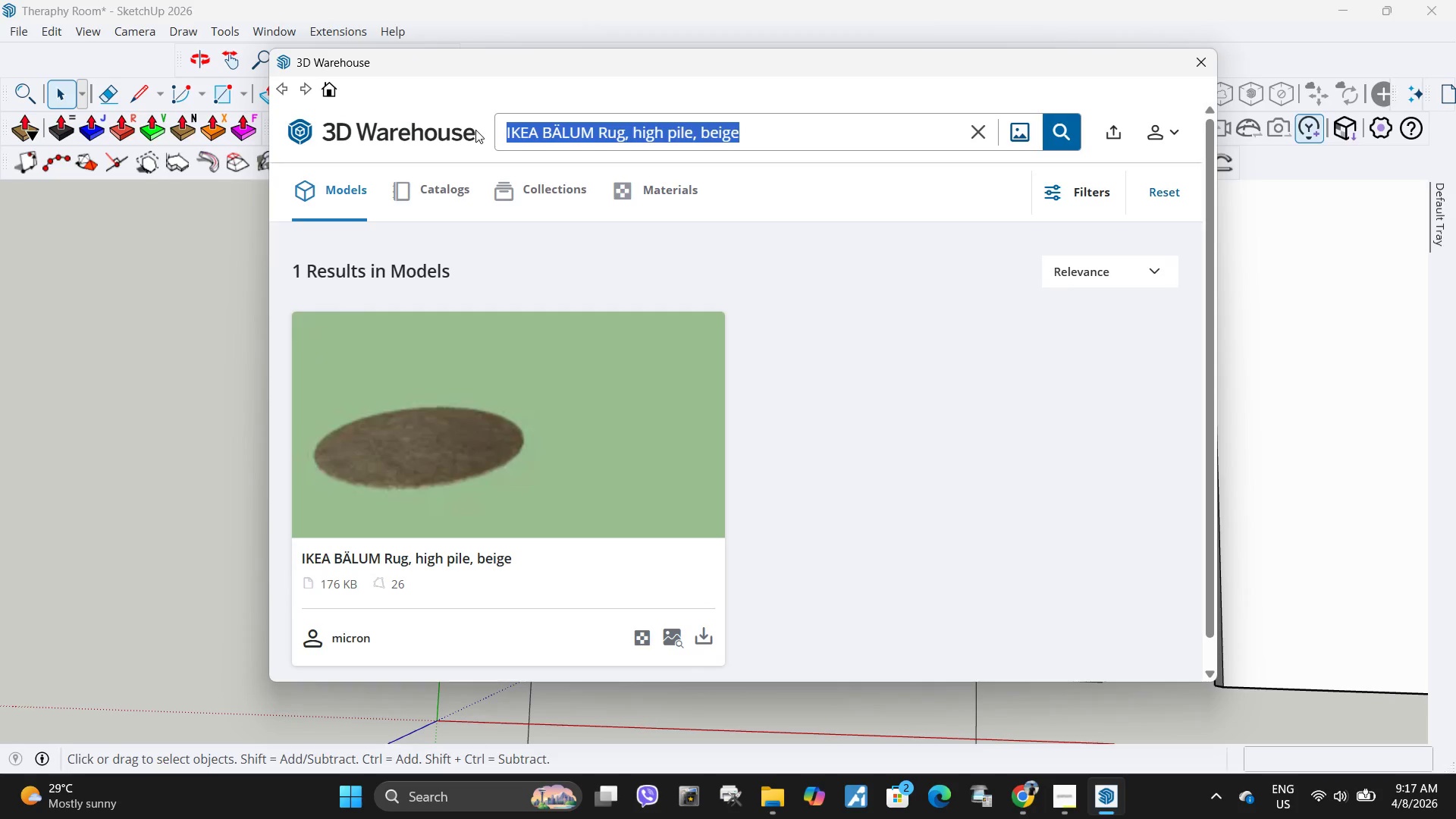 
key(Control+V)
 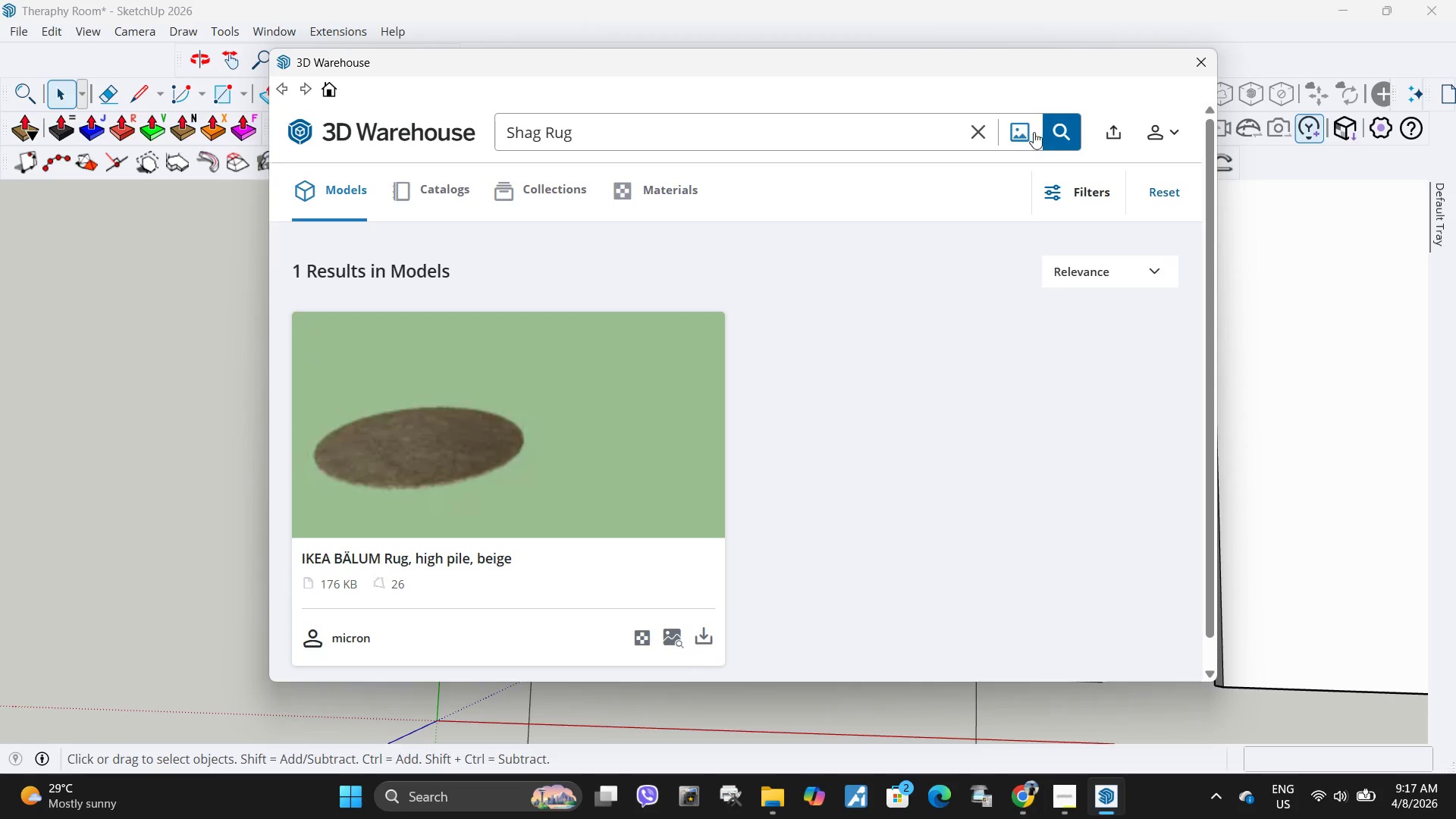 
left_click([1051, 136])
 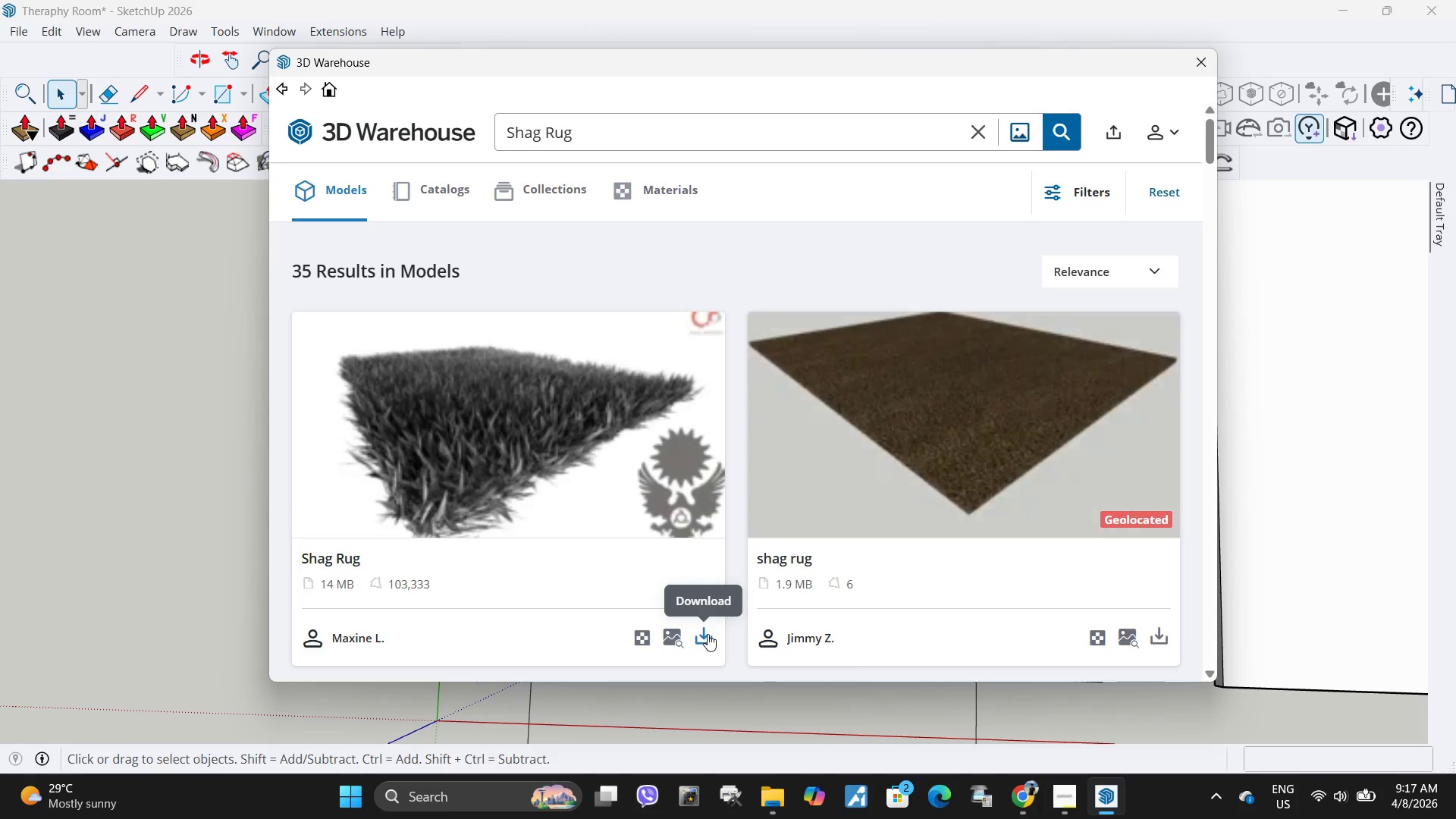 
scroll: coordinate [756, 514], scroll_direction: down, amount: 12.0
 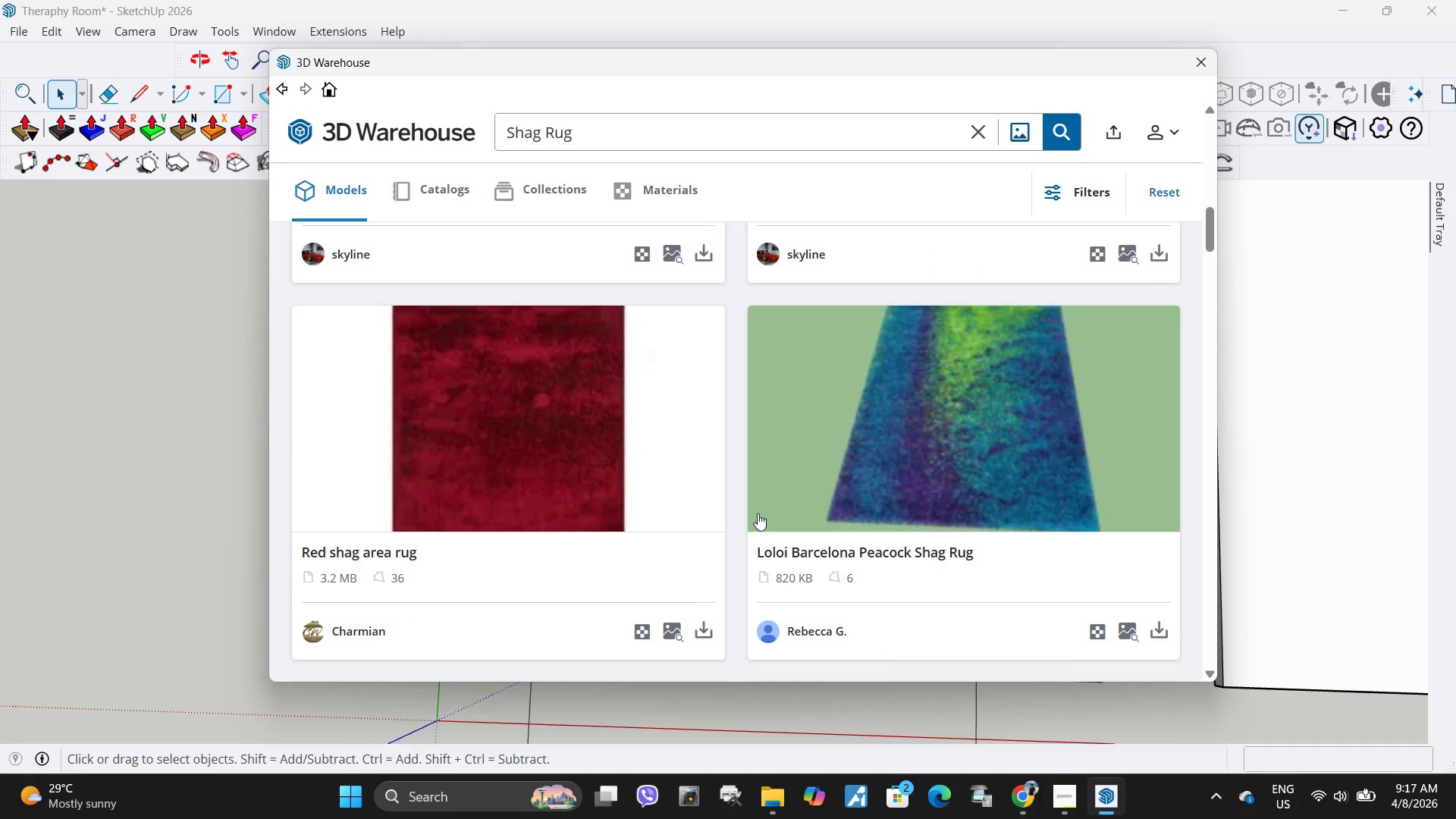 
scroll: coordinate [758, 513], scroll_direction: up, amount: 11.0
 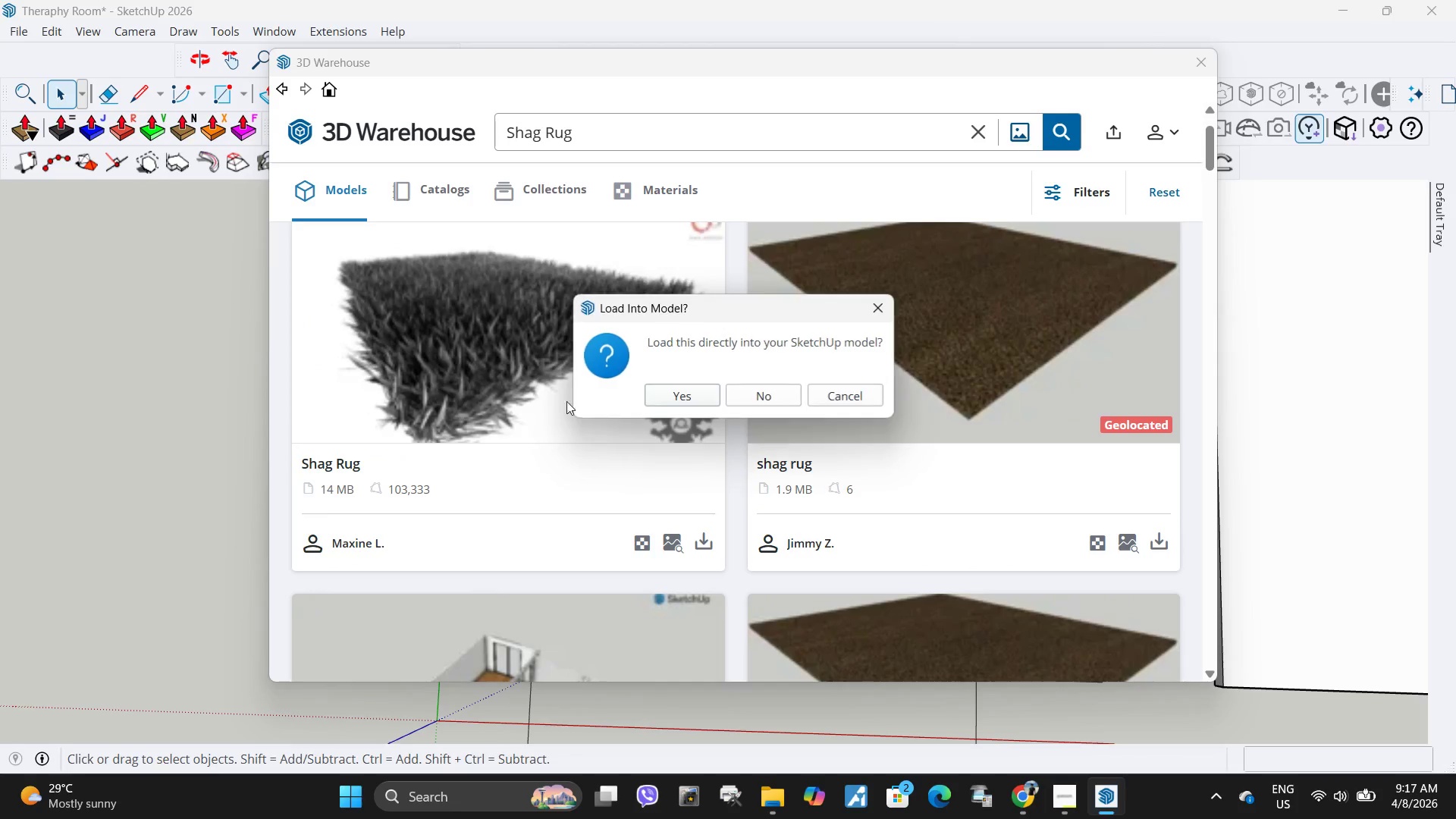 
left_click([662, 396])
 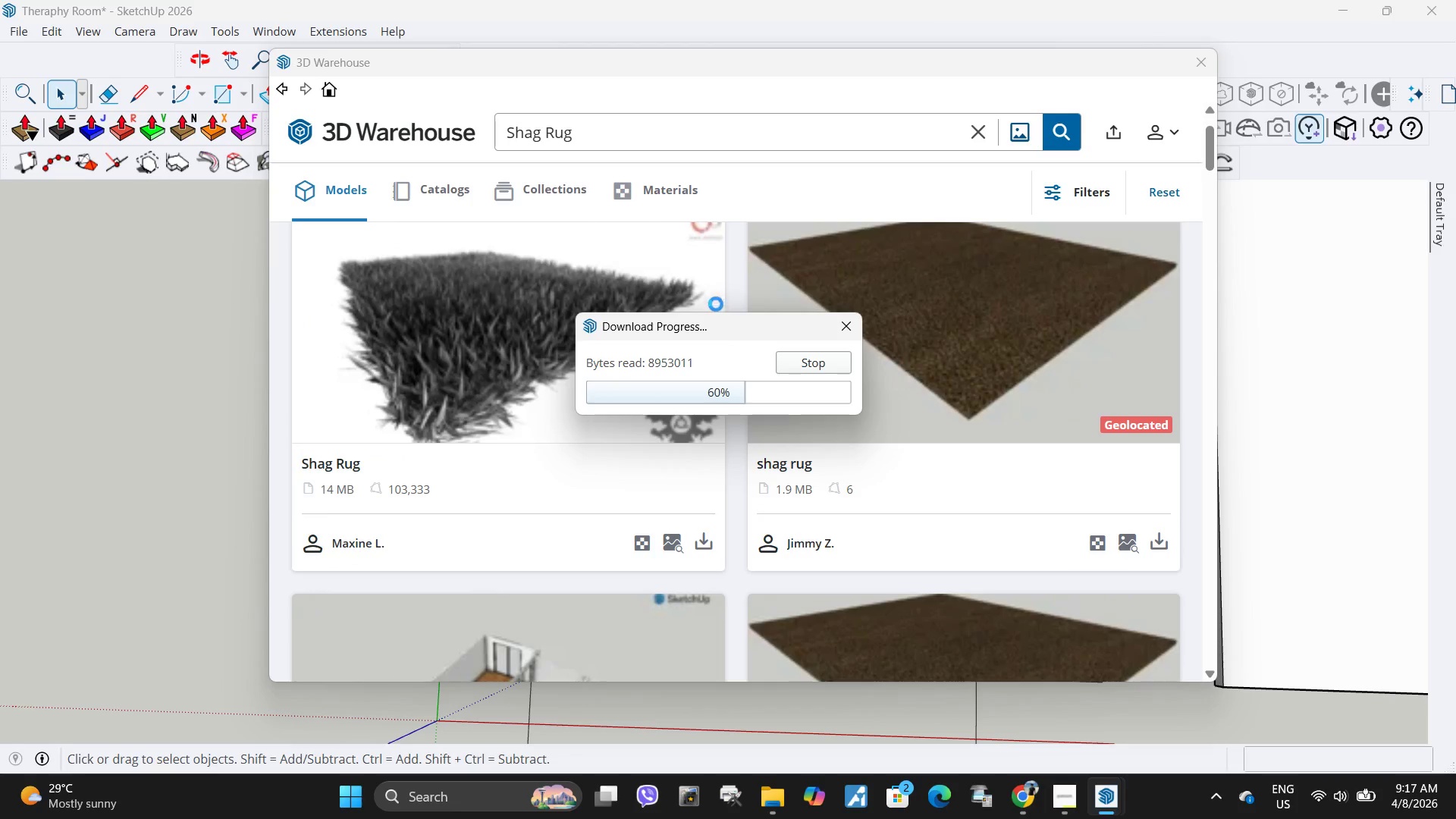 
wait(6.12)
 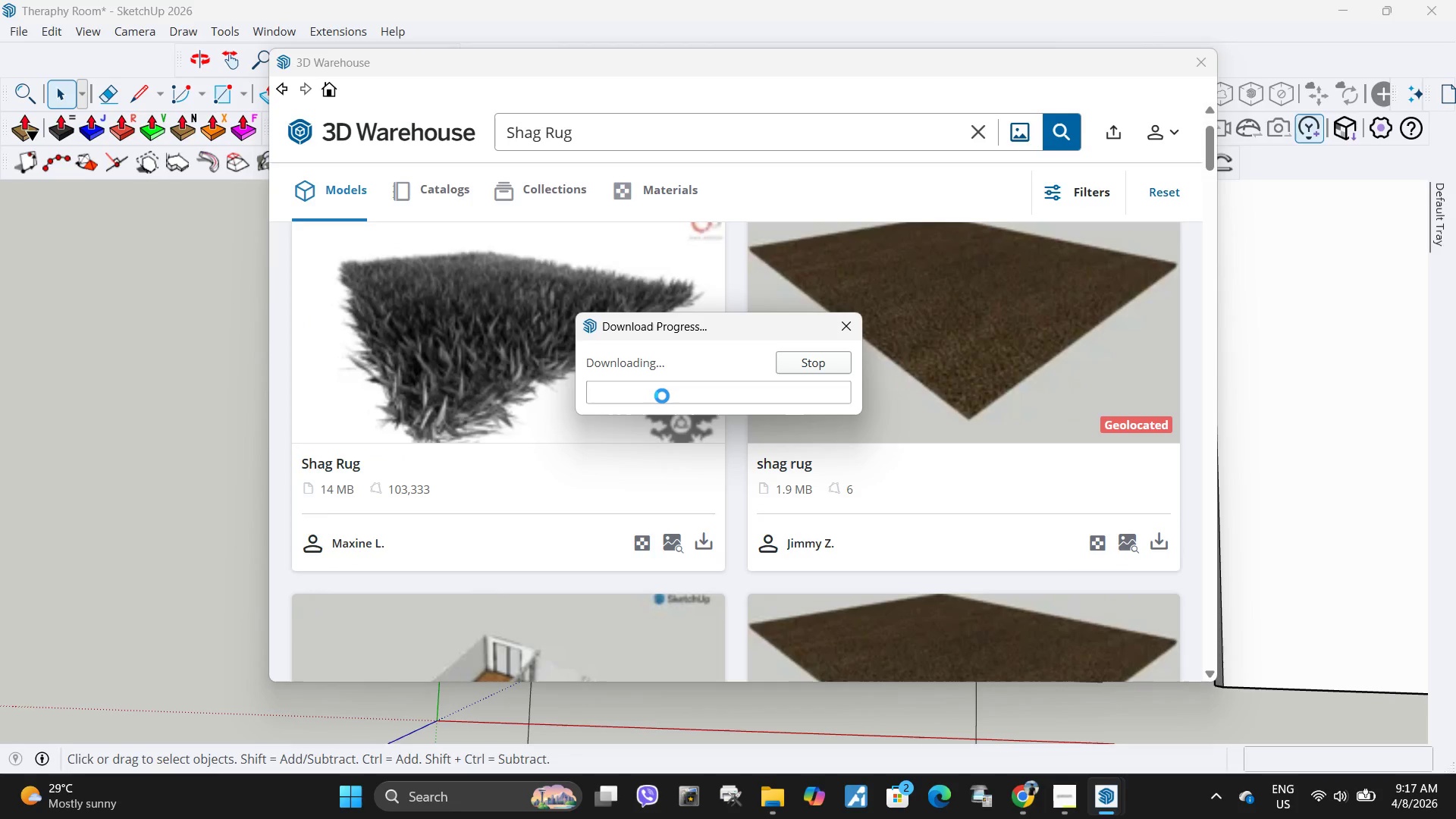 
scroll: coordinate [629, 450], scroll_direction: down, amount: 9.0
 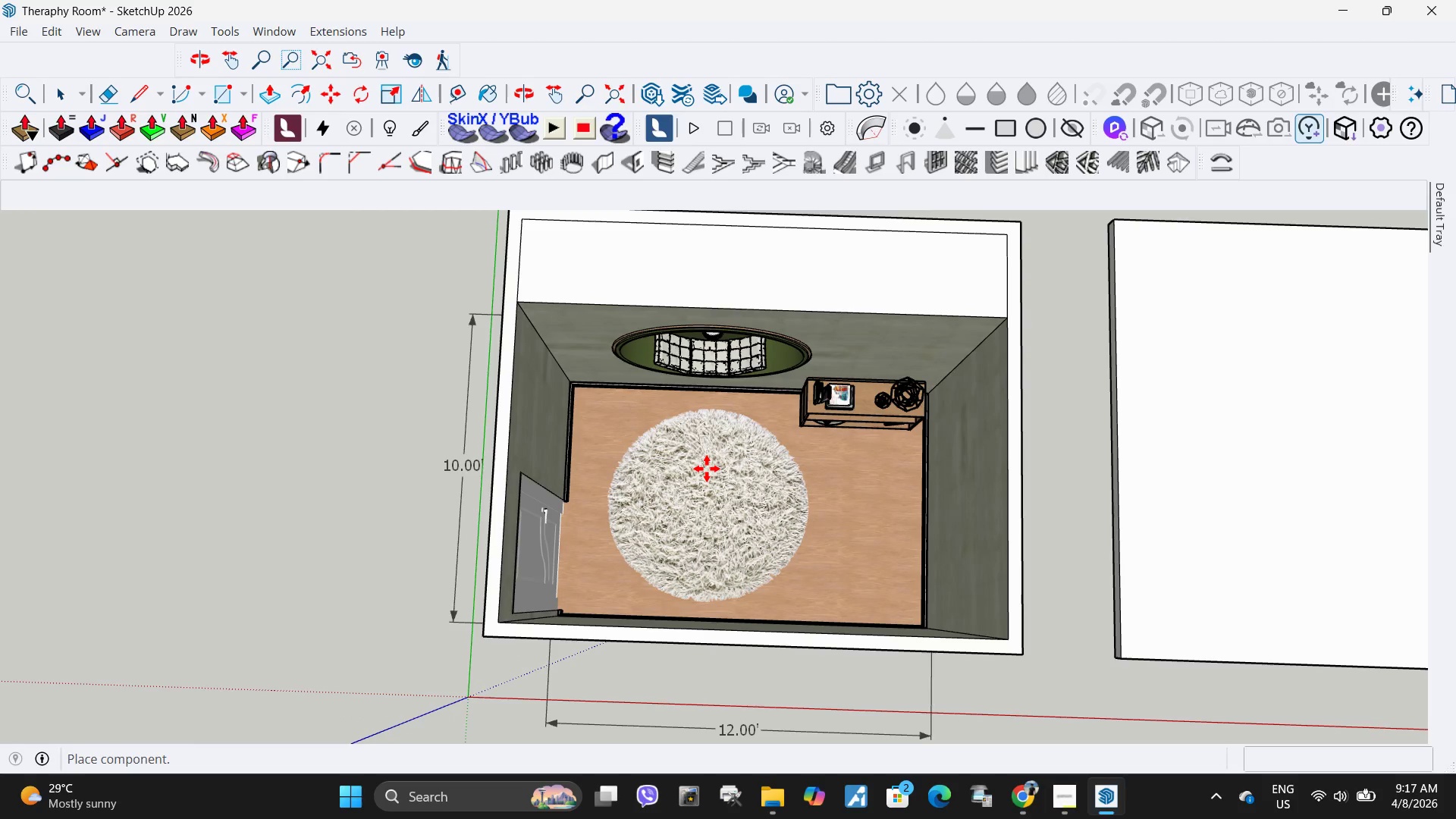 
left_click([1053, 552])
 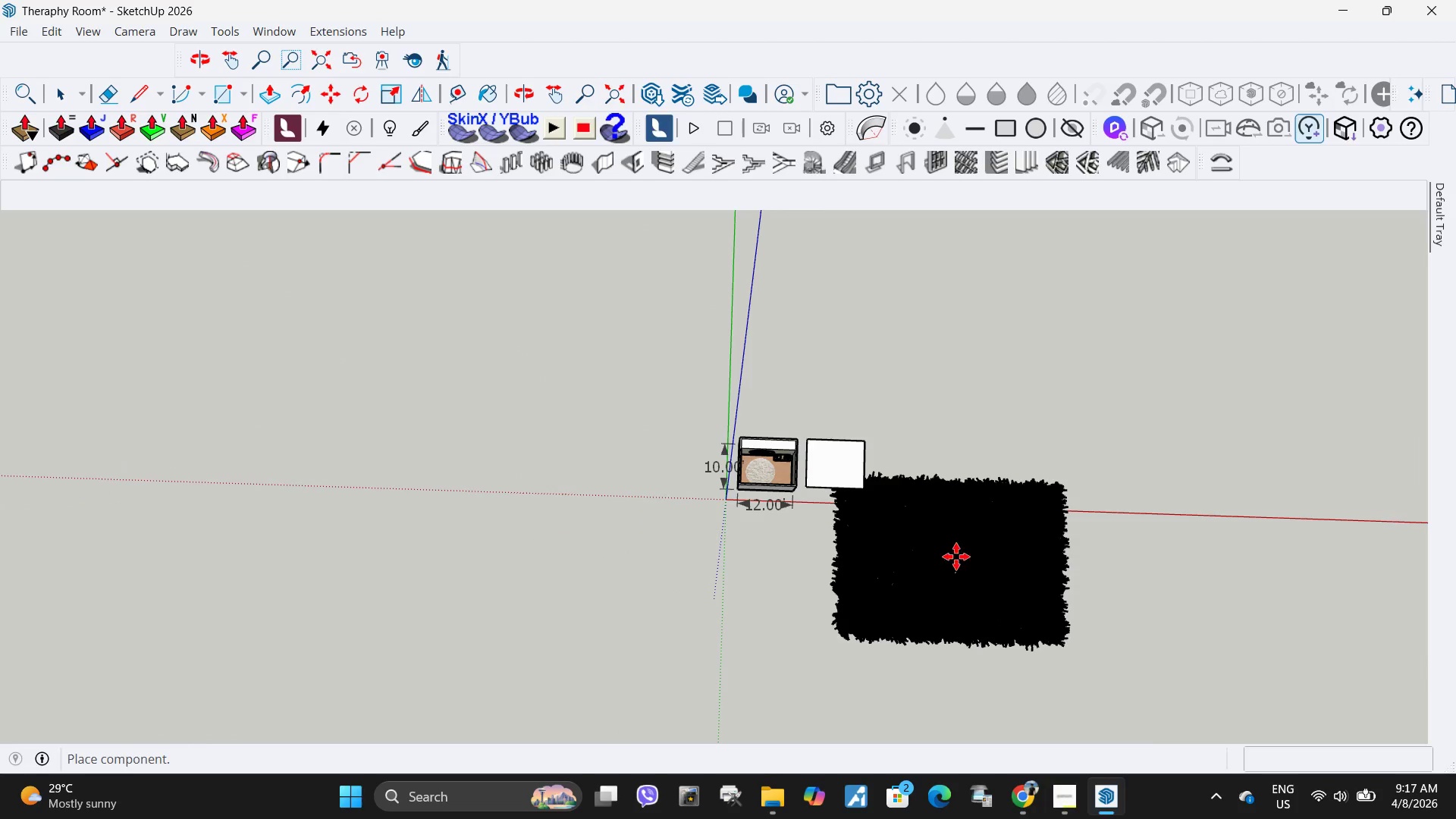 
scroll: coordinate [894, 490], scroll_direction: down, amount: 24.0
 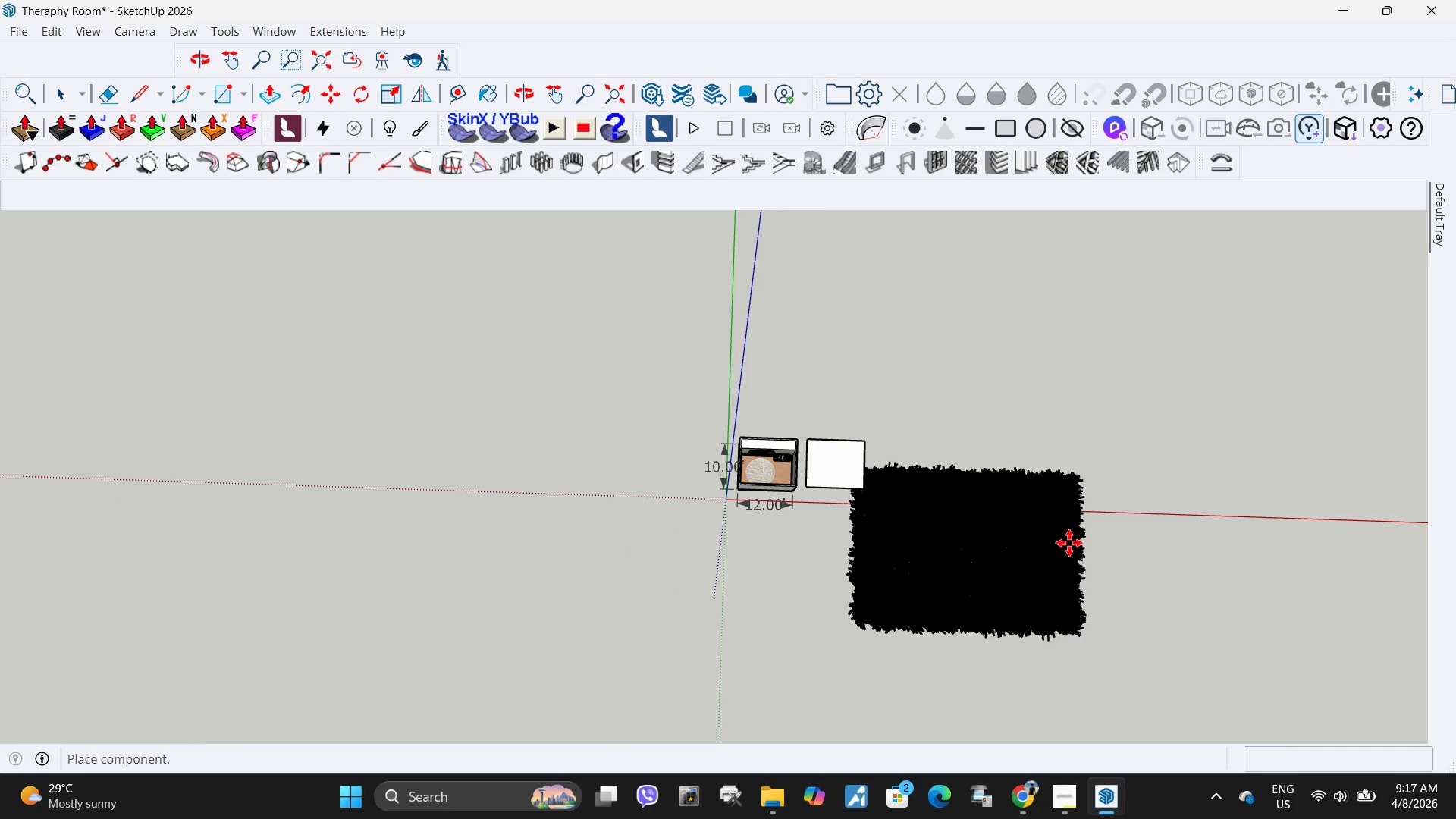 
key(Space)
 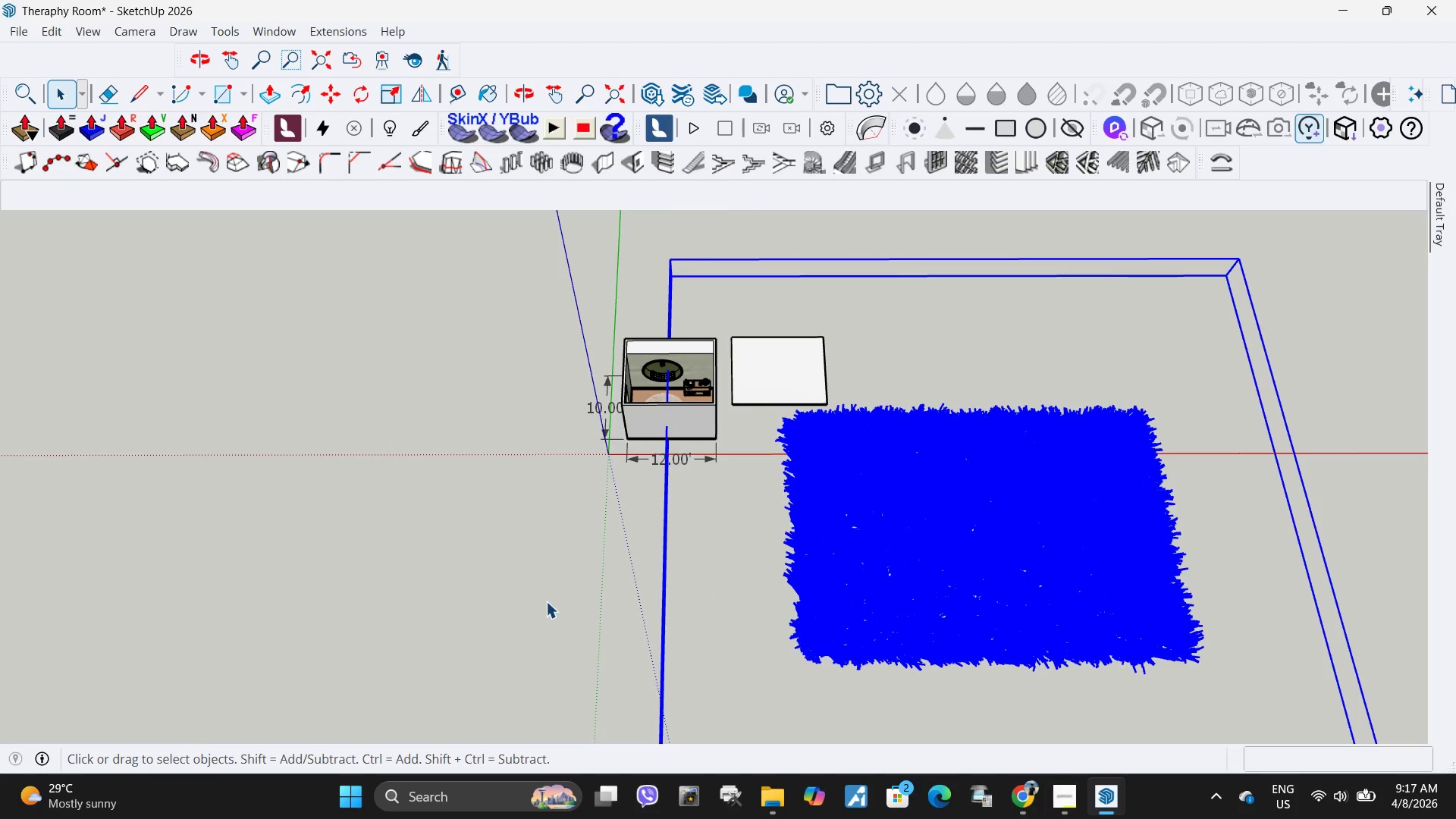 
left_click([546, 601])
 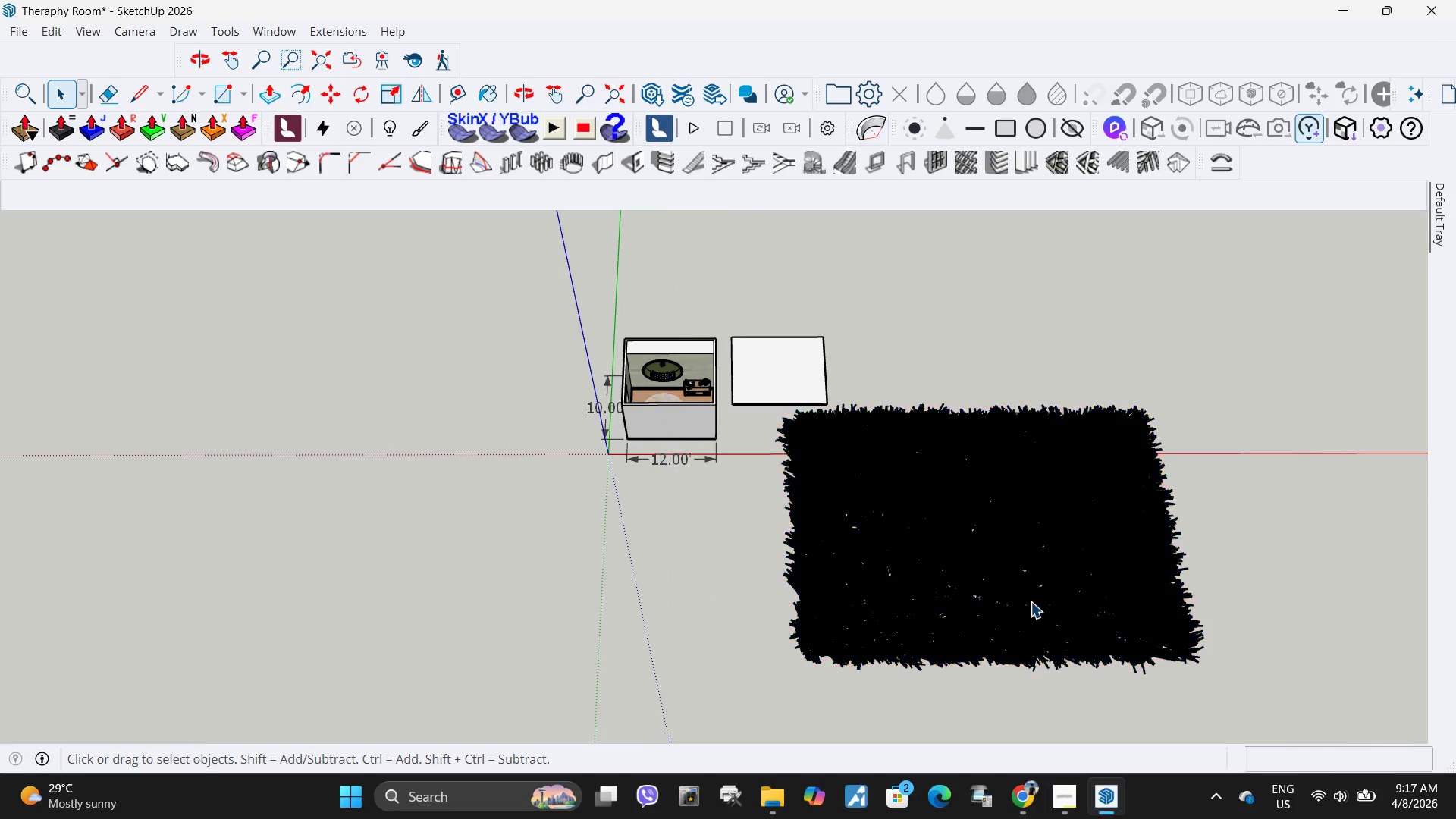 
scroll: coordinate [767, 589], scroll_direction: up, amount: 56.0
 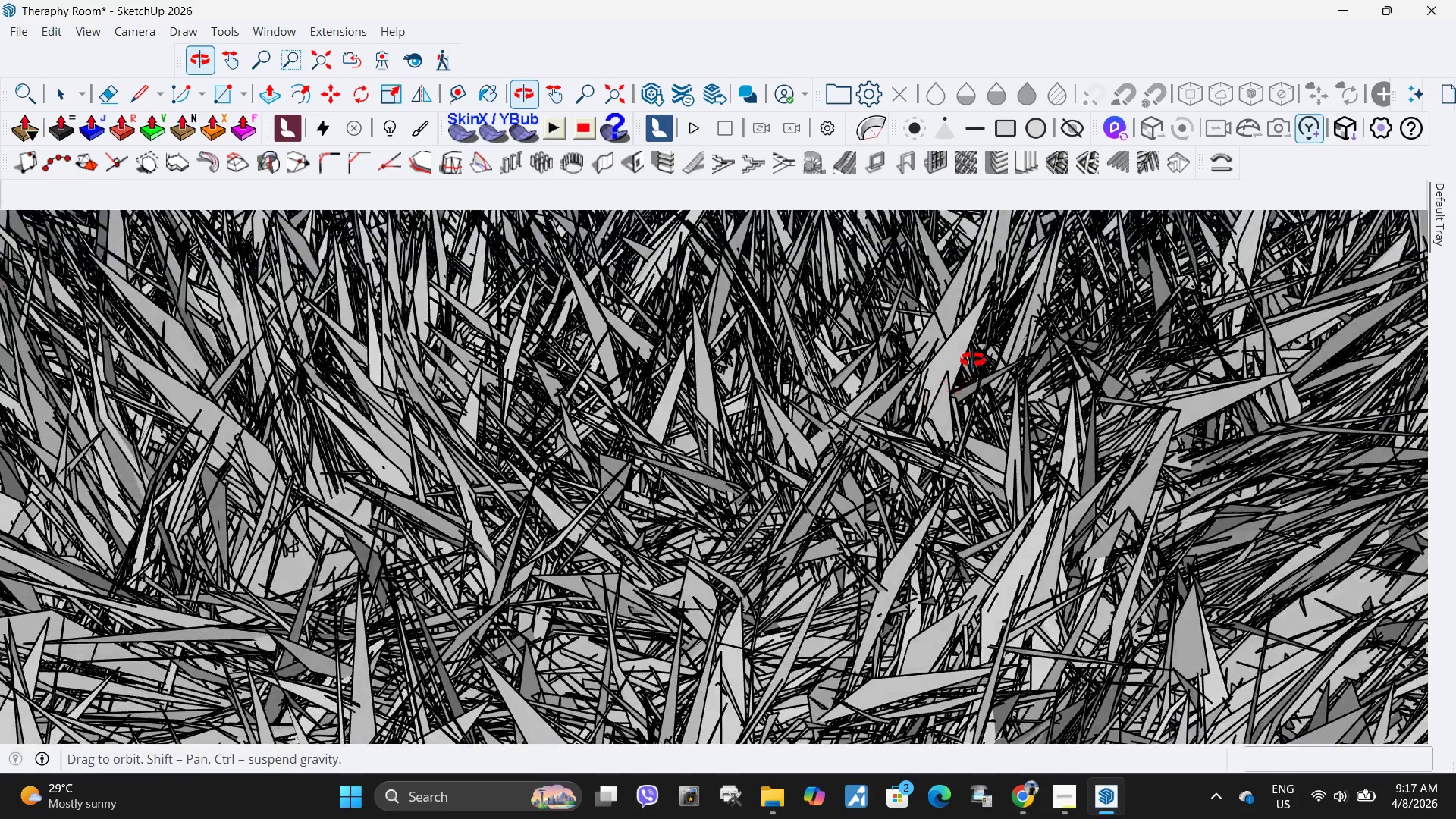 
left_click([732, 488])
 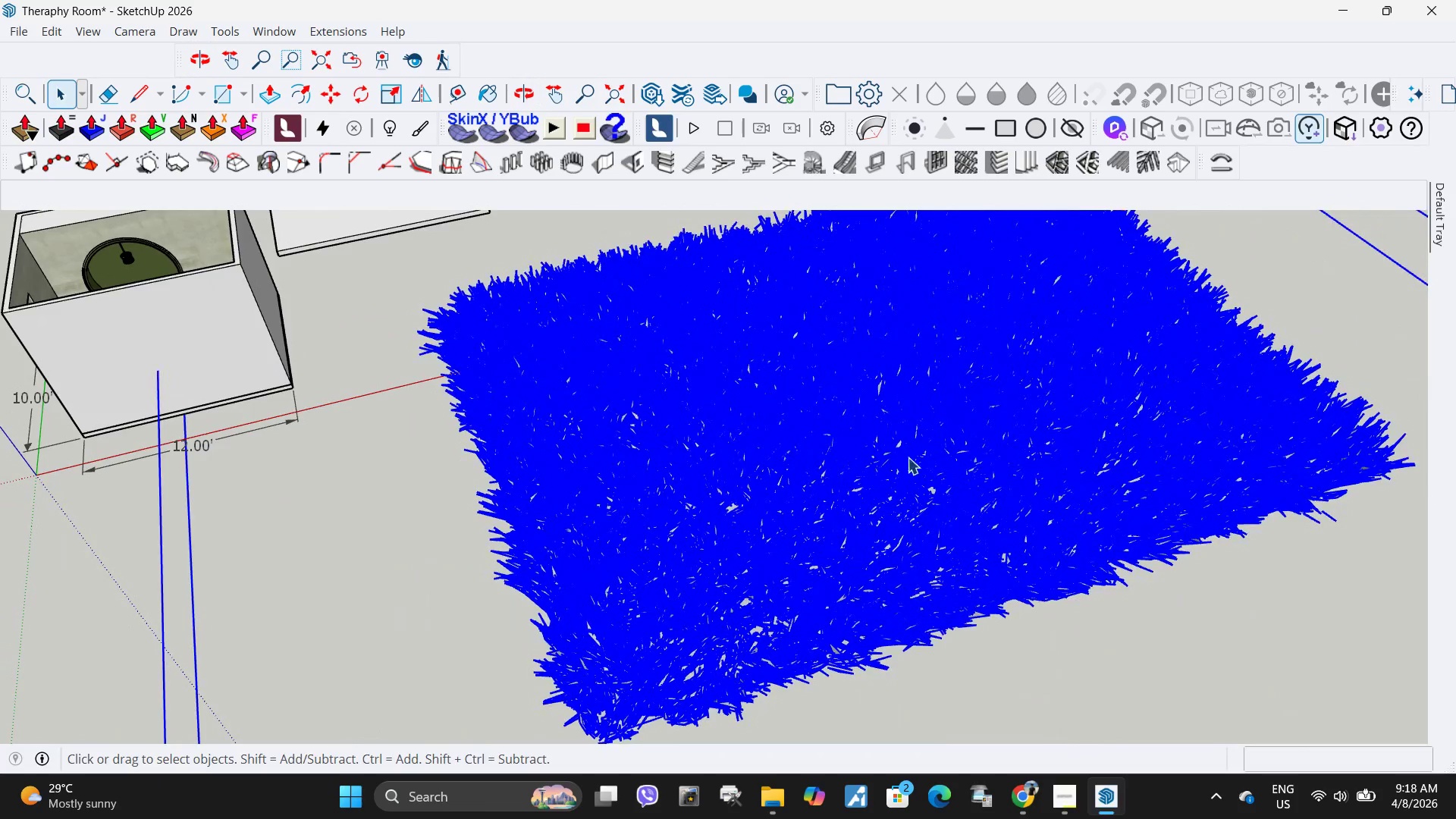 
scroll: coordinate [703, 391], scroll_direction: down, amount: 34.0
 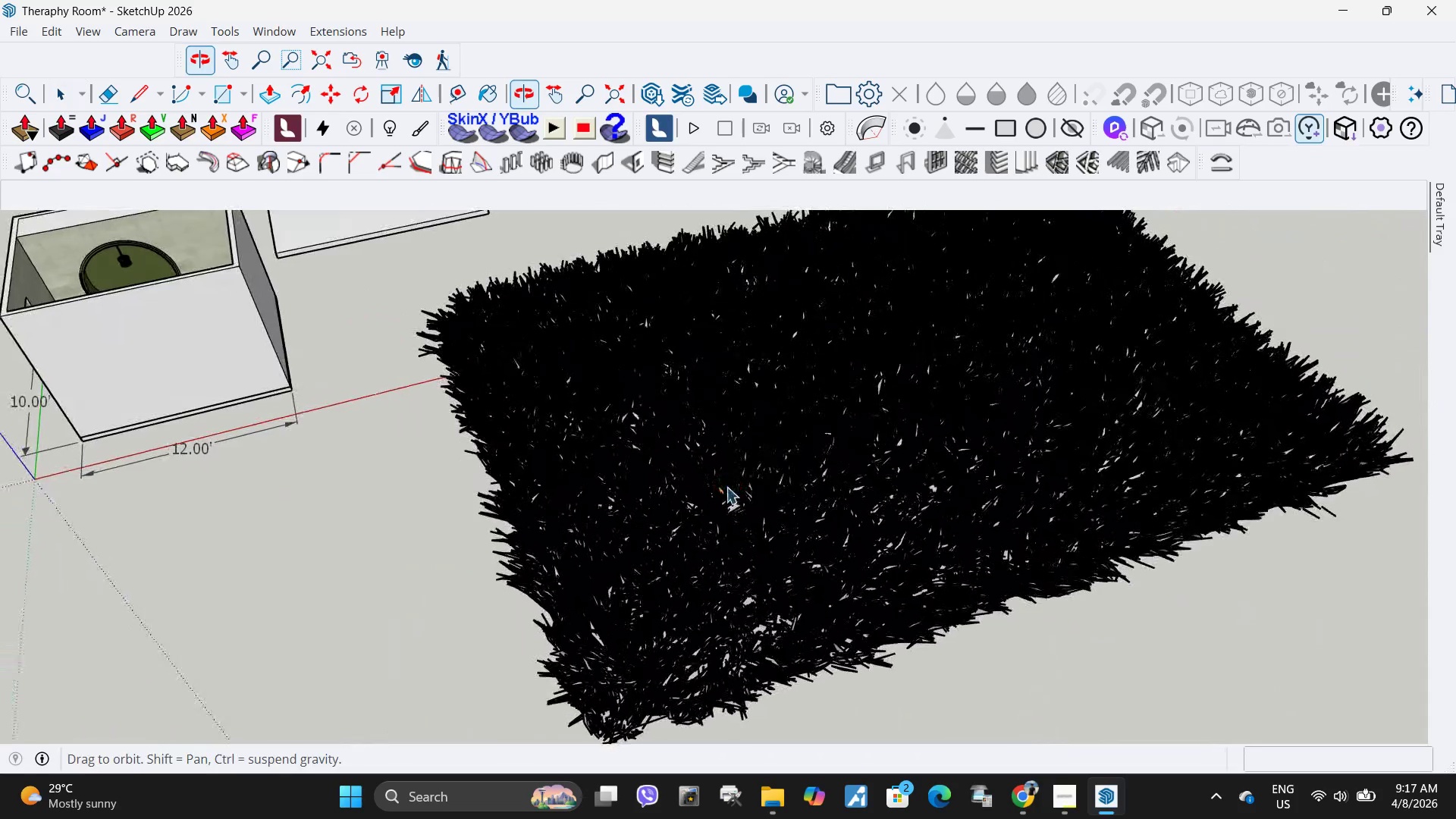 
key(S)
 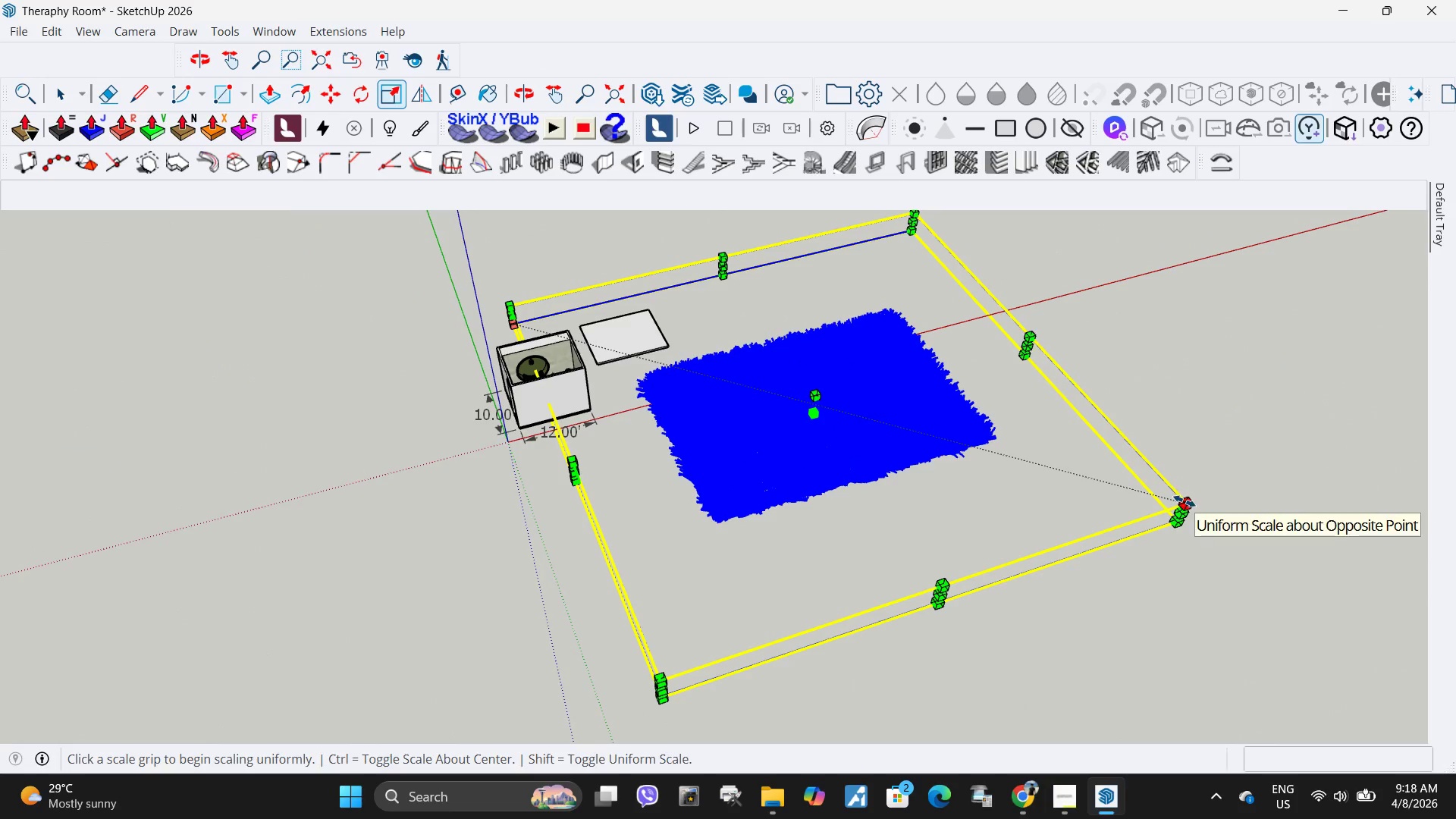 
left_click([1185, 501])
 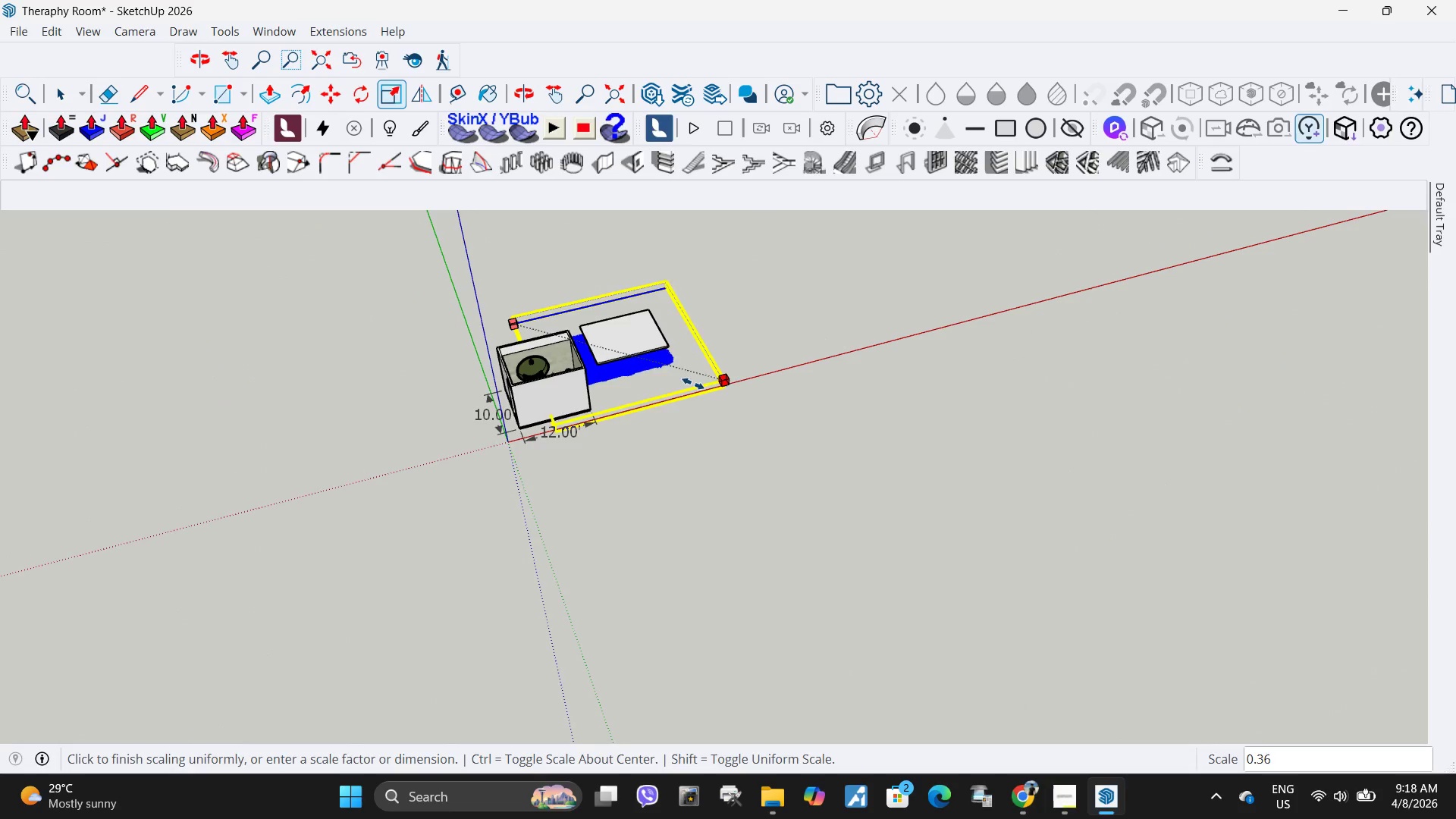 
scroll: coordinate [724, 411], scroll_direction: down, amount: 19.0
 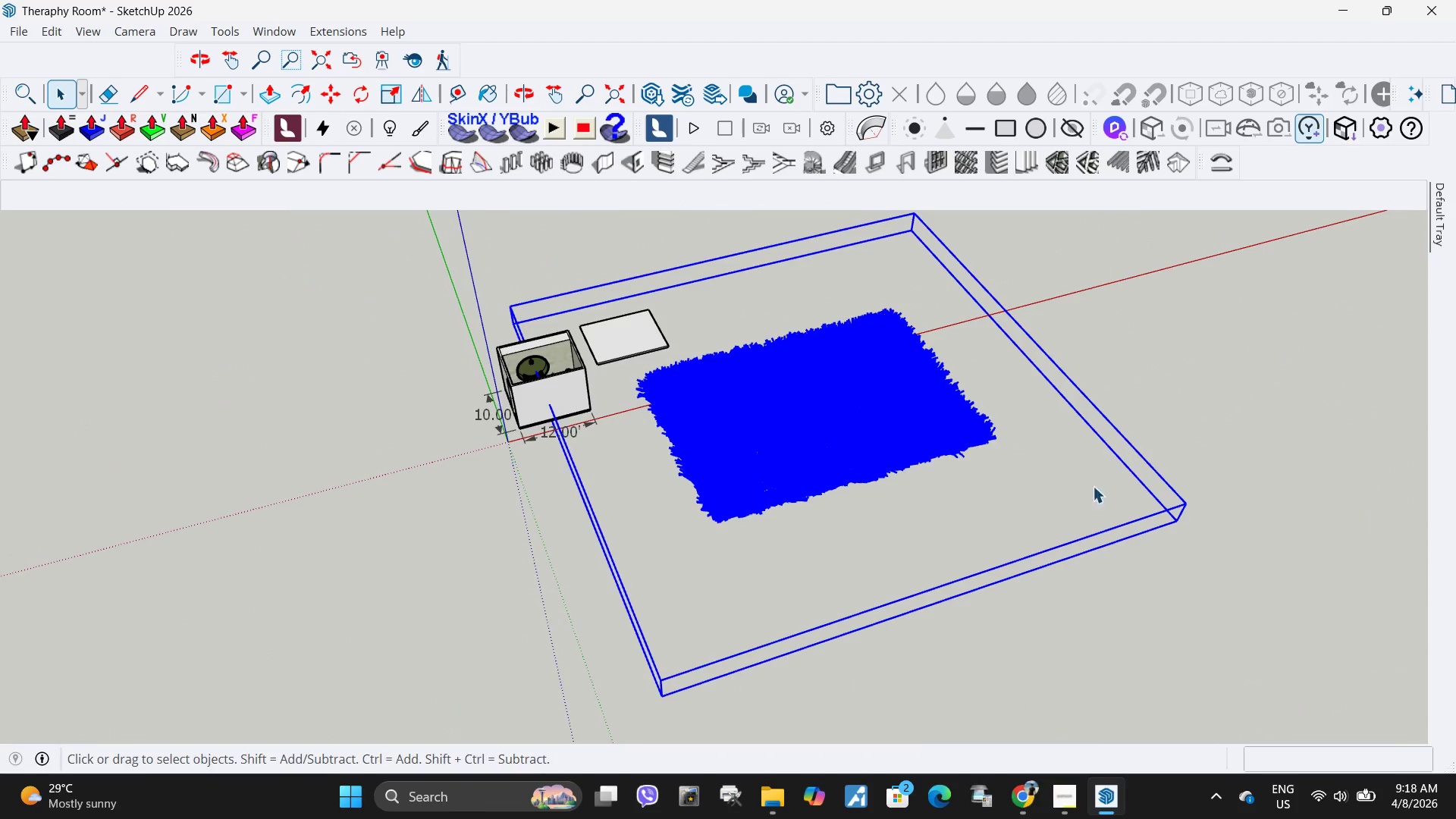 
left_click([655, 378])
 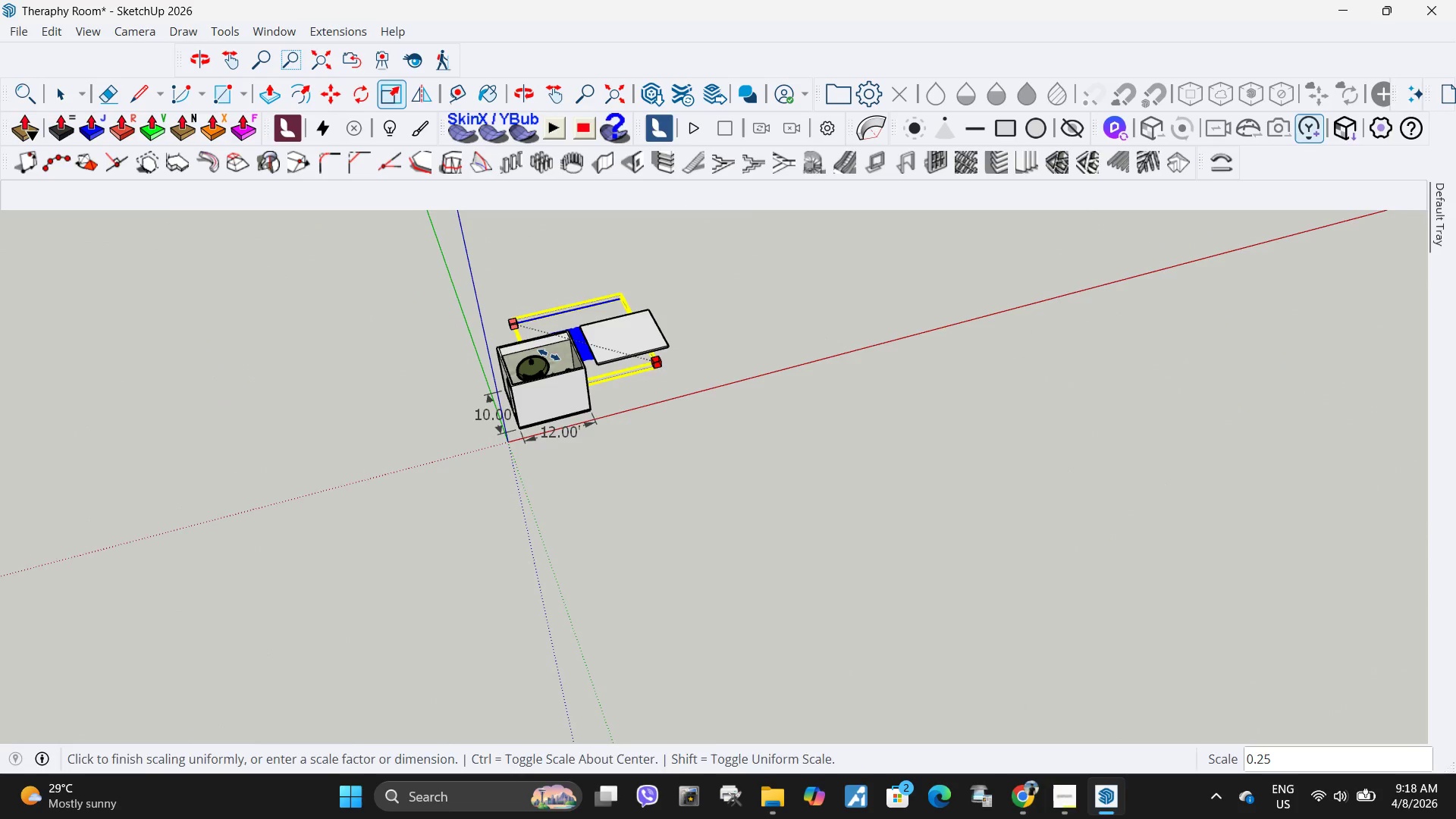 
key(M)
 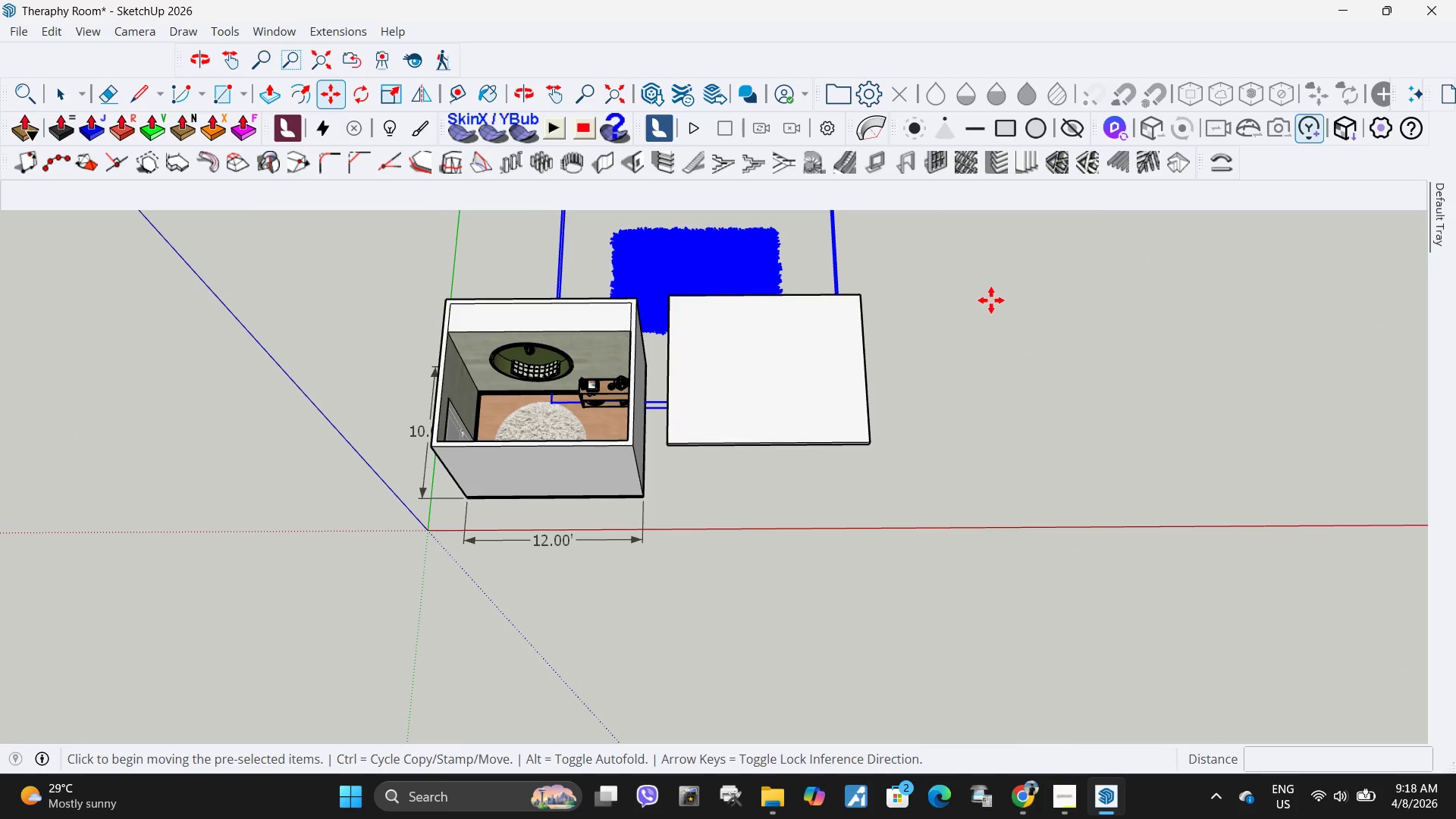 
left_click([991, 300])
 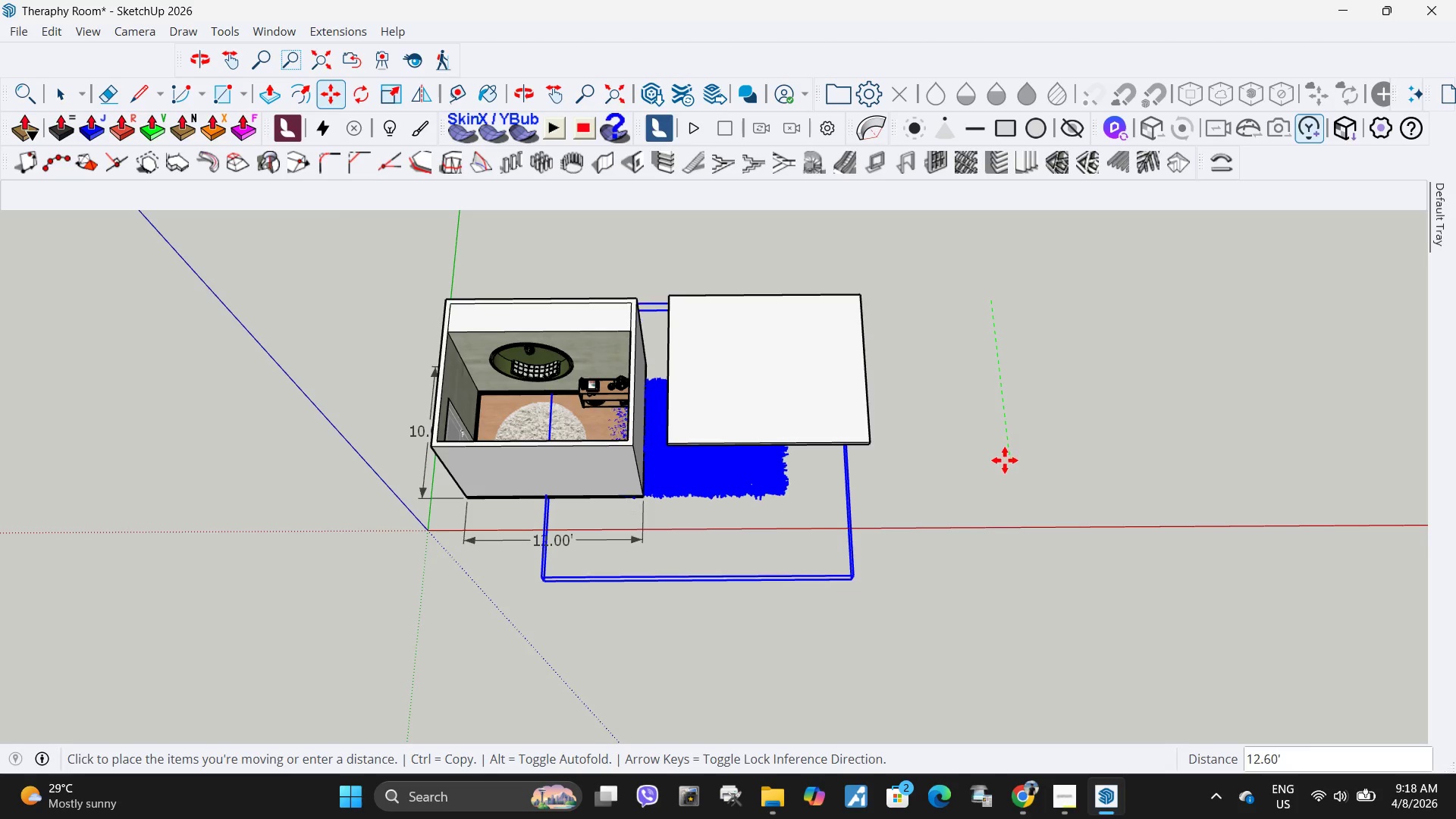 
scroll: coordinate [554, 319], scroll_direction: up, amount: 12.0
 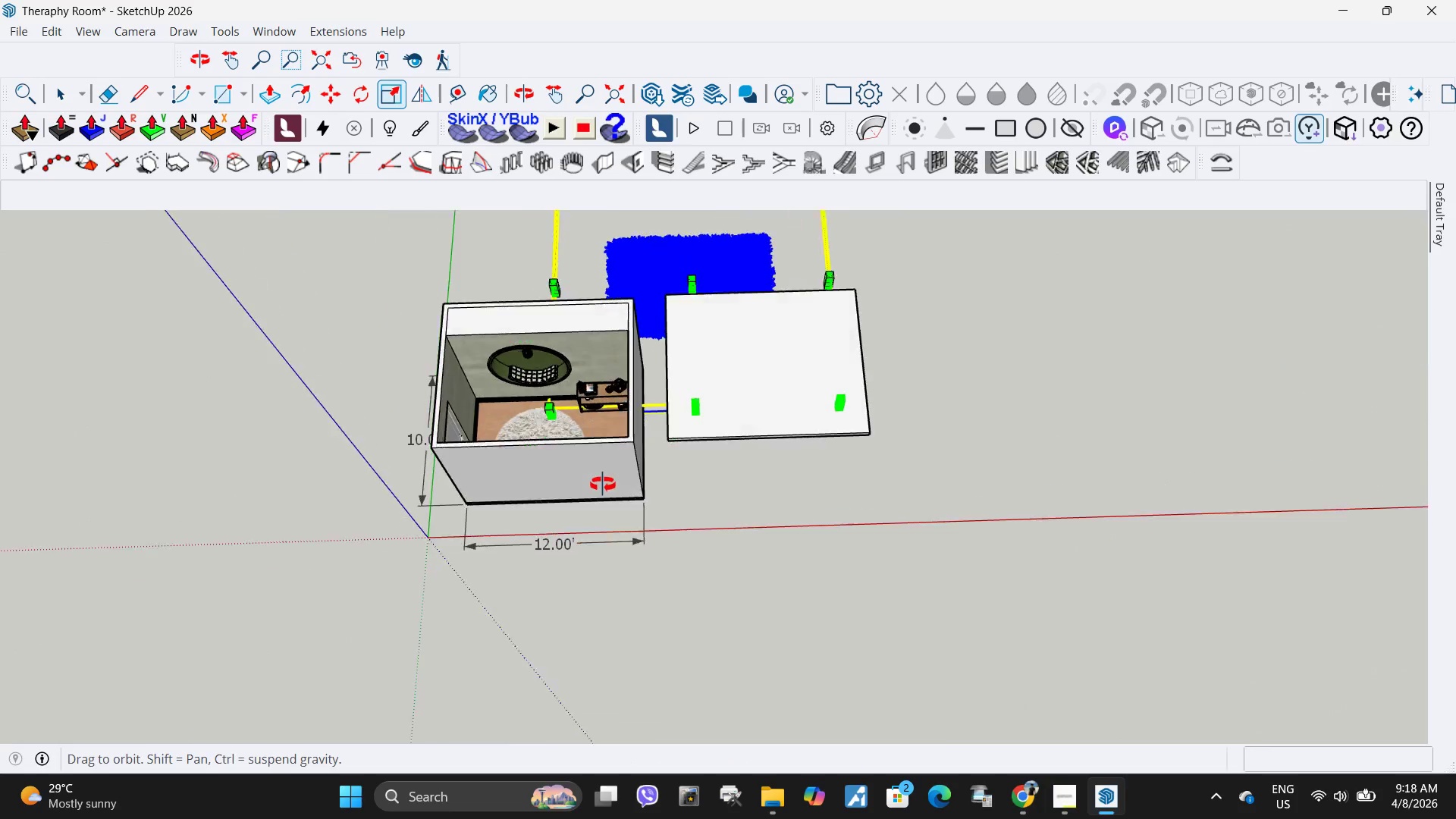 
left_click([1005, 460])
 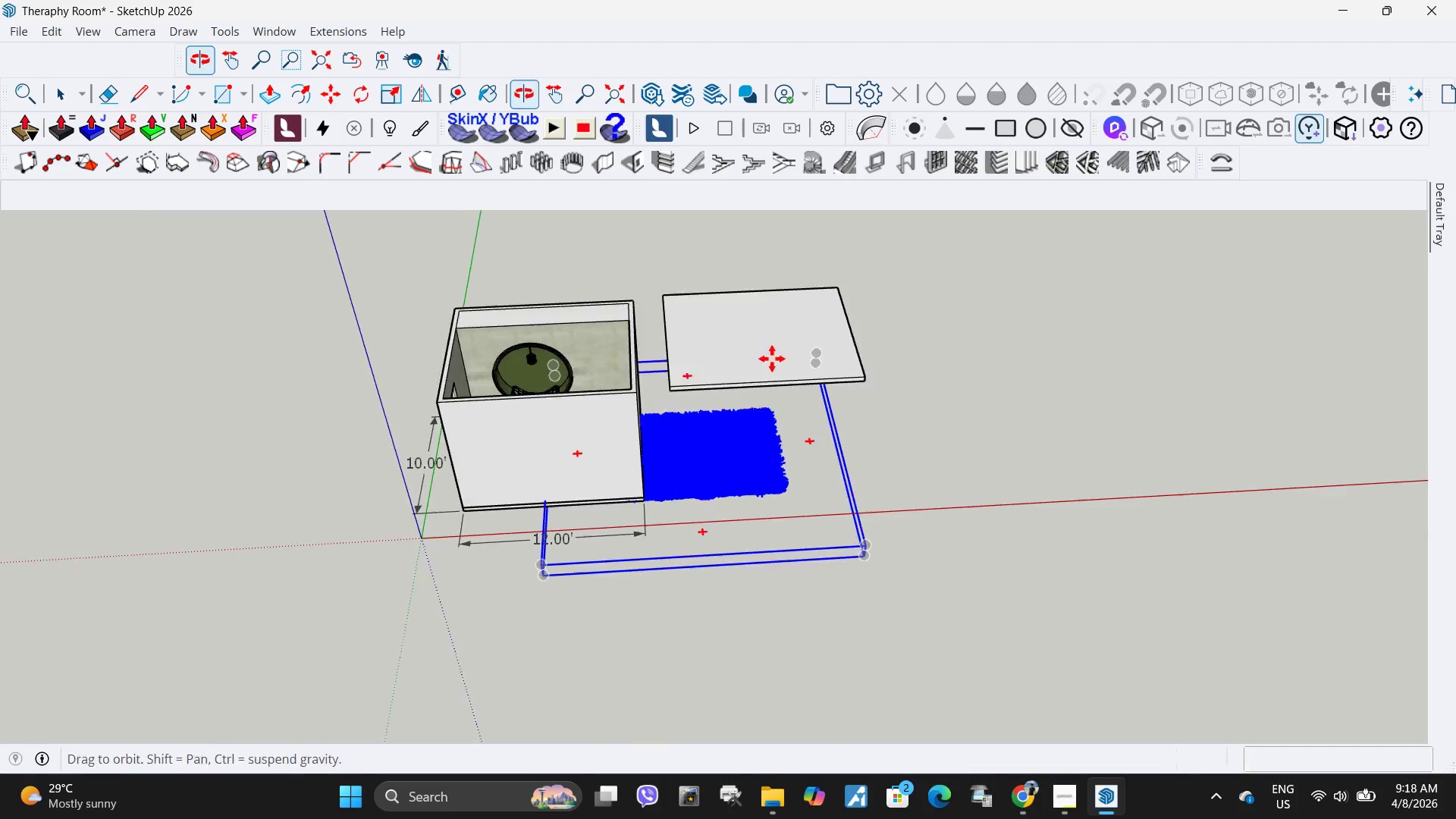 
scroll: coordinate [630, 526], scroll_direction: up, amount: 24.0
 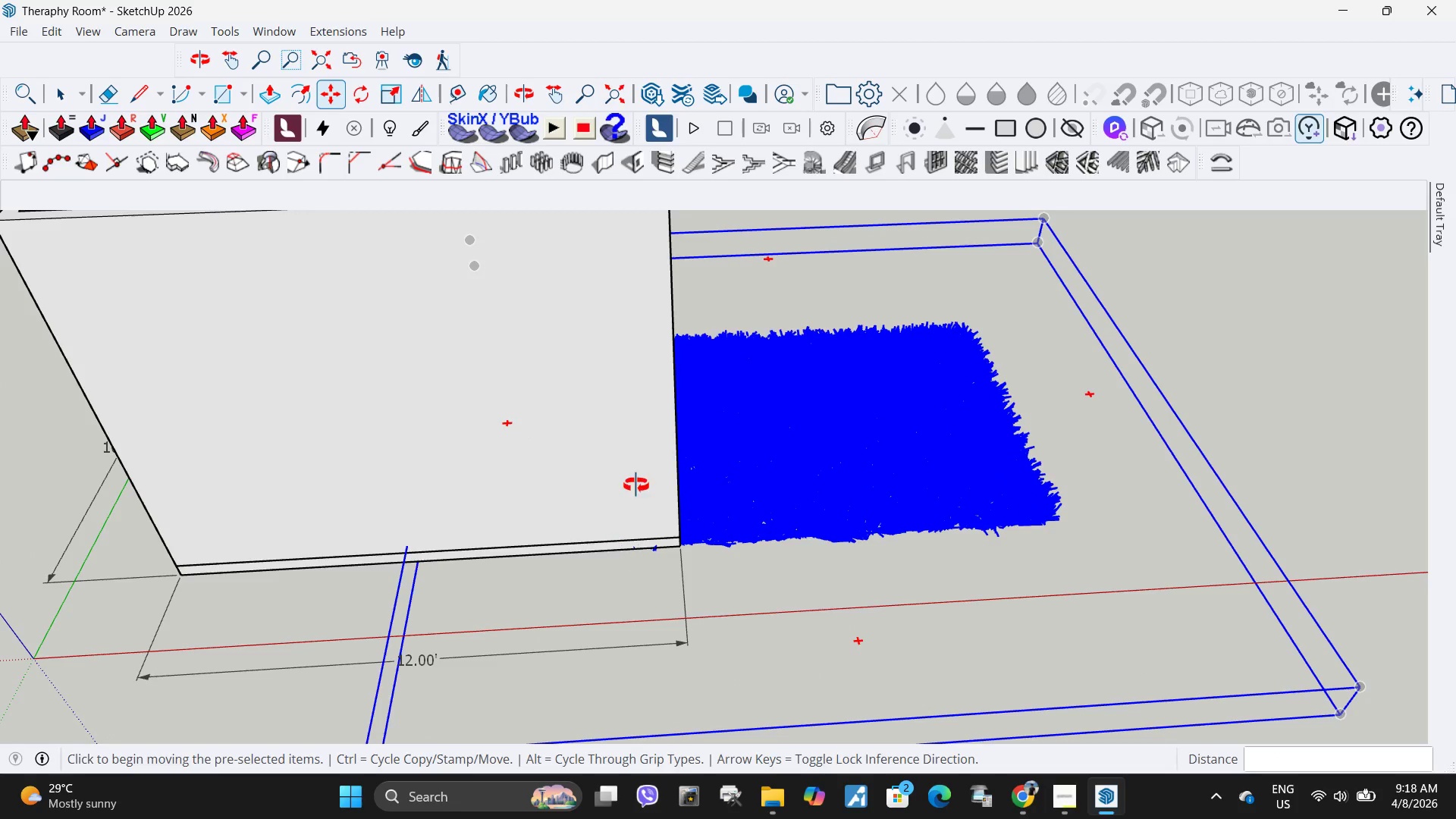 
left_click_drag(start_coordinate=[631, 515], to_coordinate=[631, 510])
 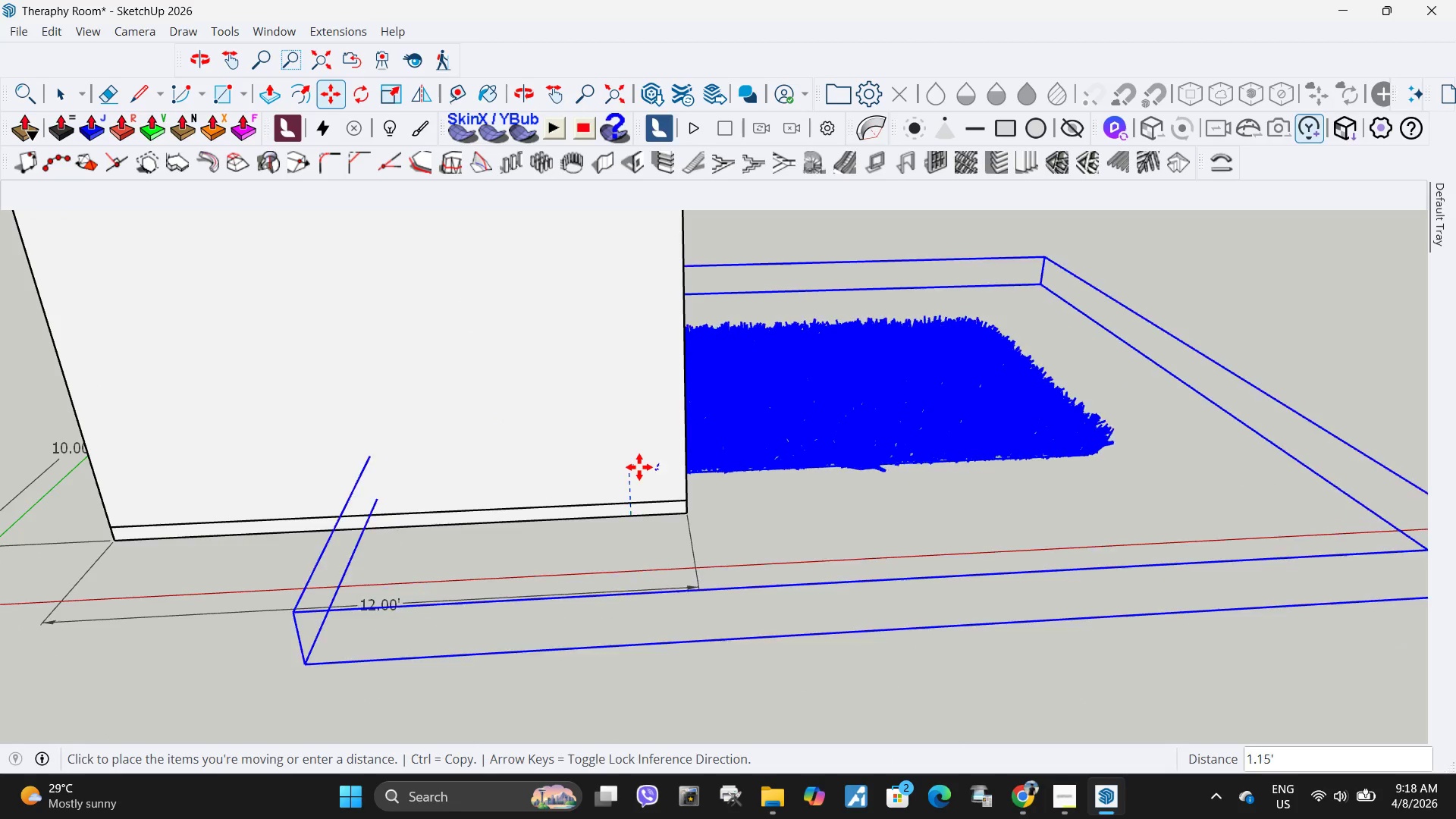 
scroll: coordinate [645, 467], scroll_direction: up, amount: 1.0
 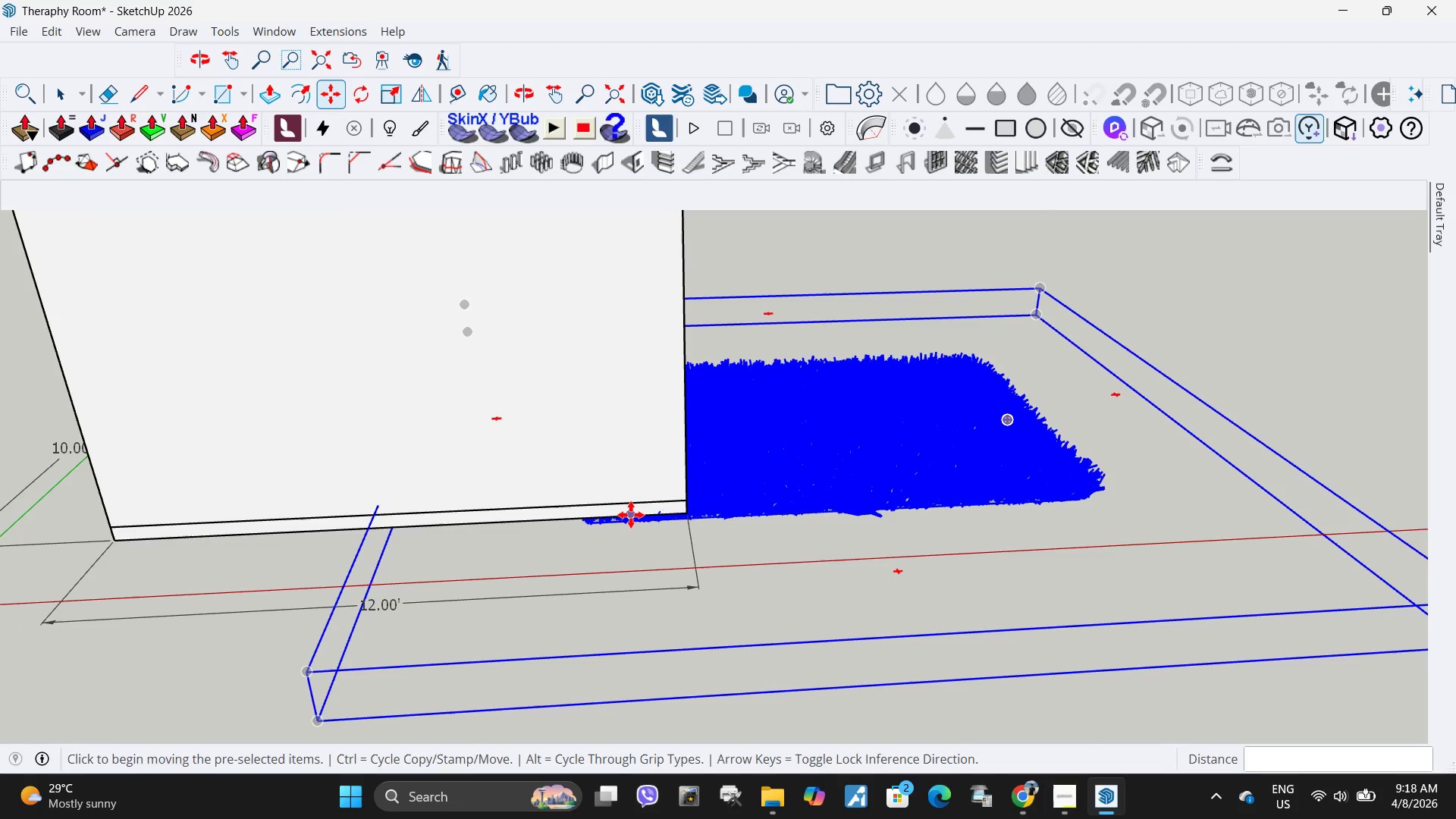 
left_click([632, 467])
 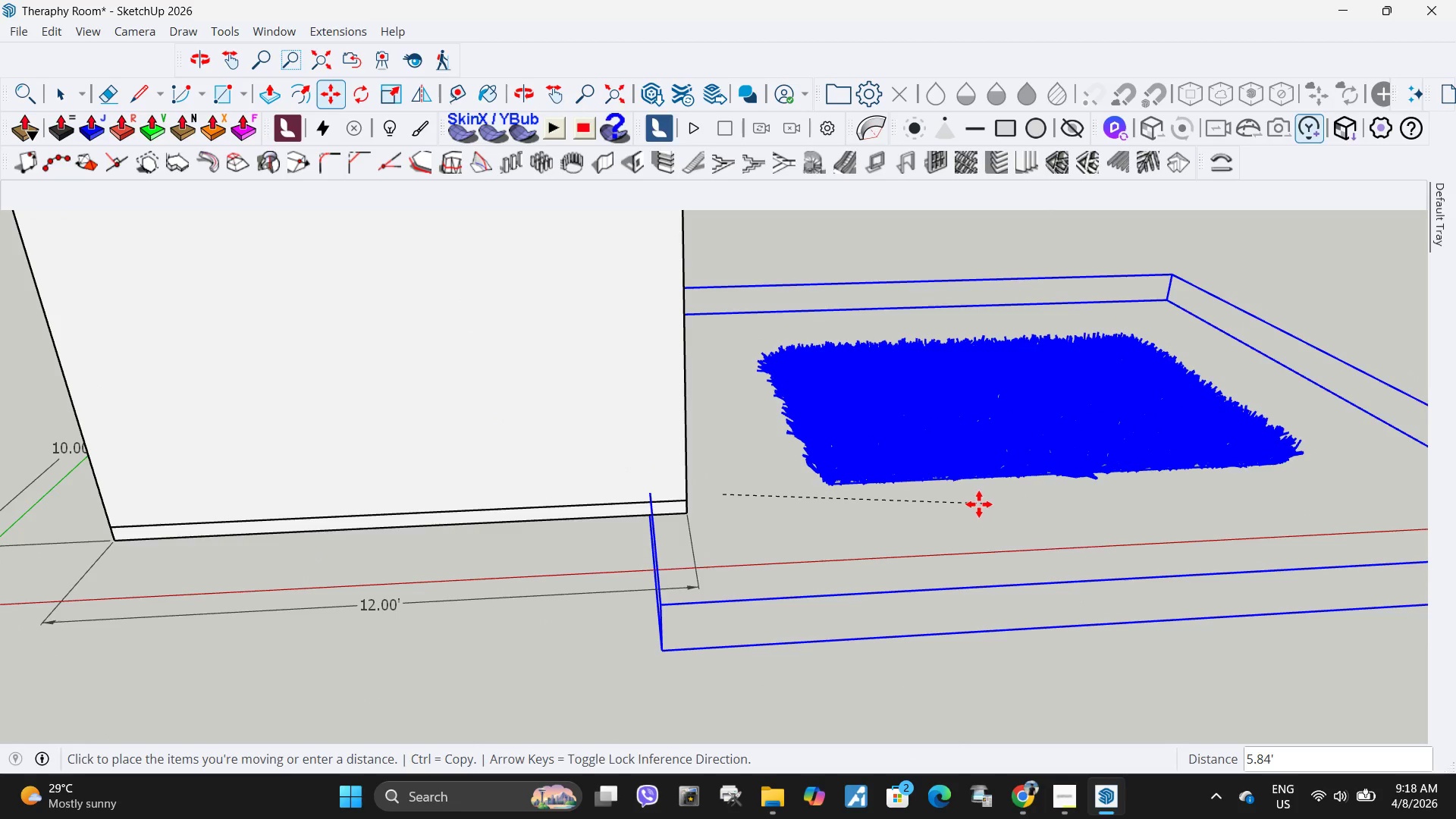 
left_click([952, 483])
 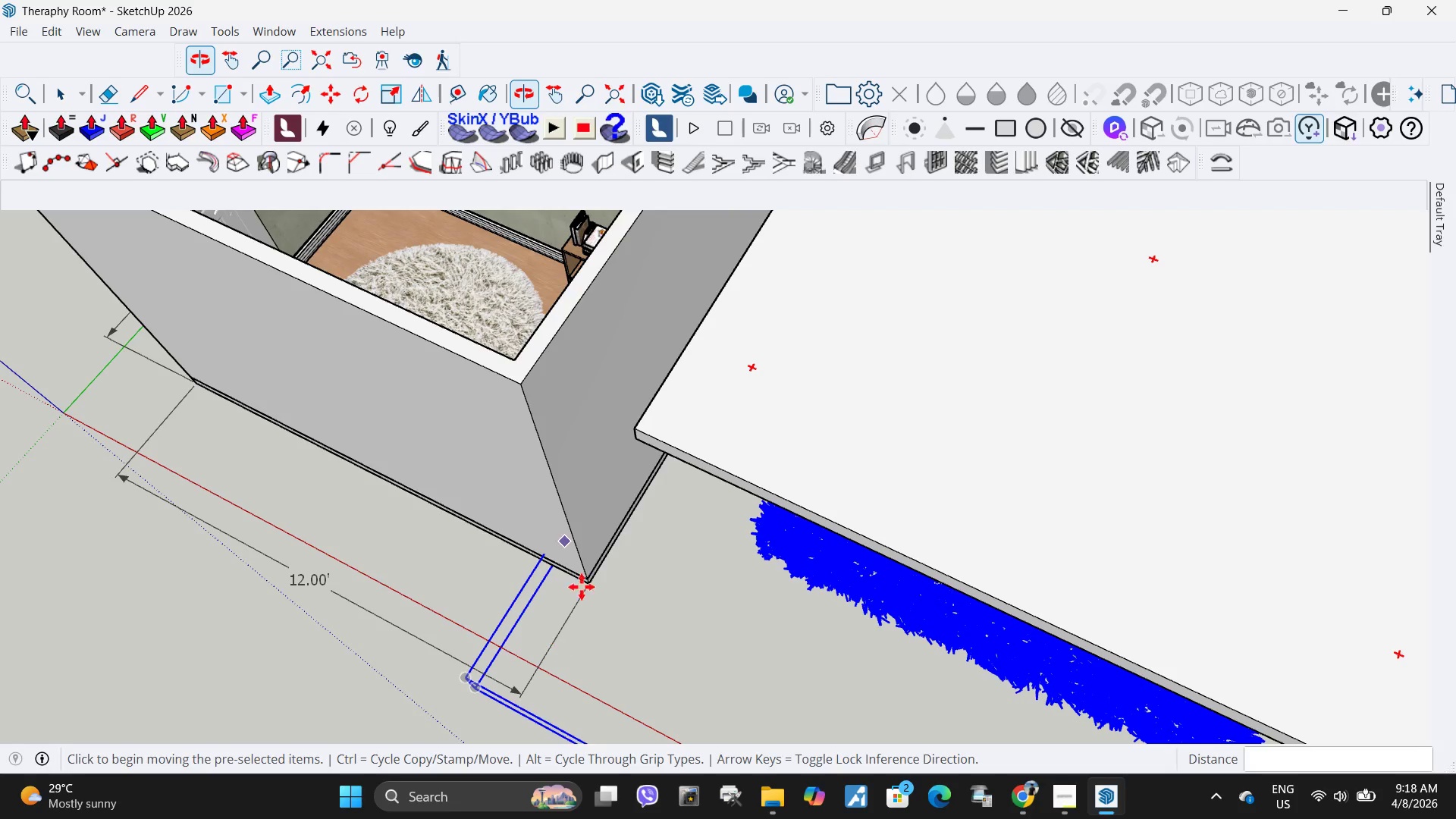 
scroll: coordinate [634, 530], scroll_direction: down, amount: 12.0
 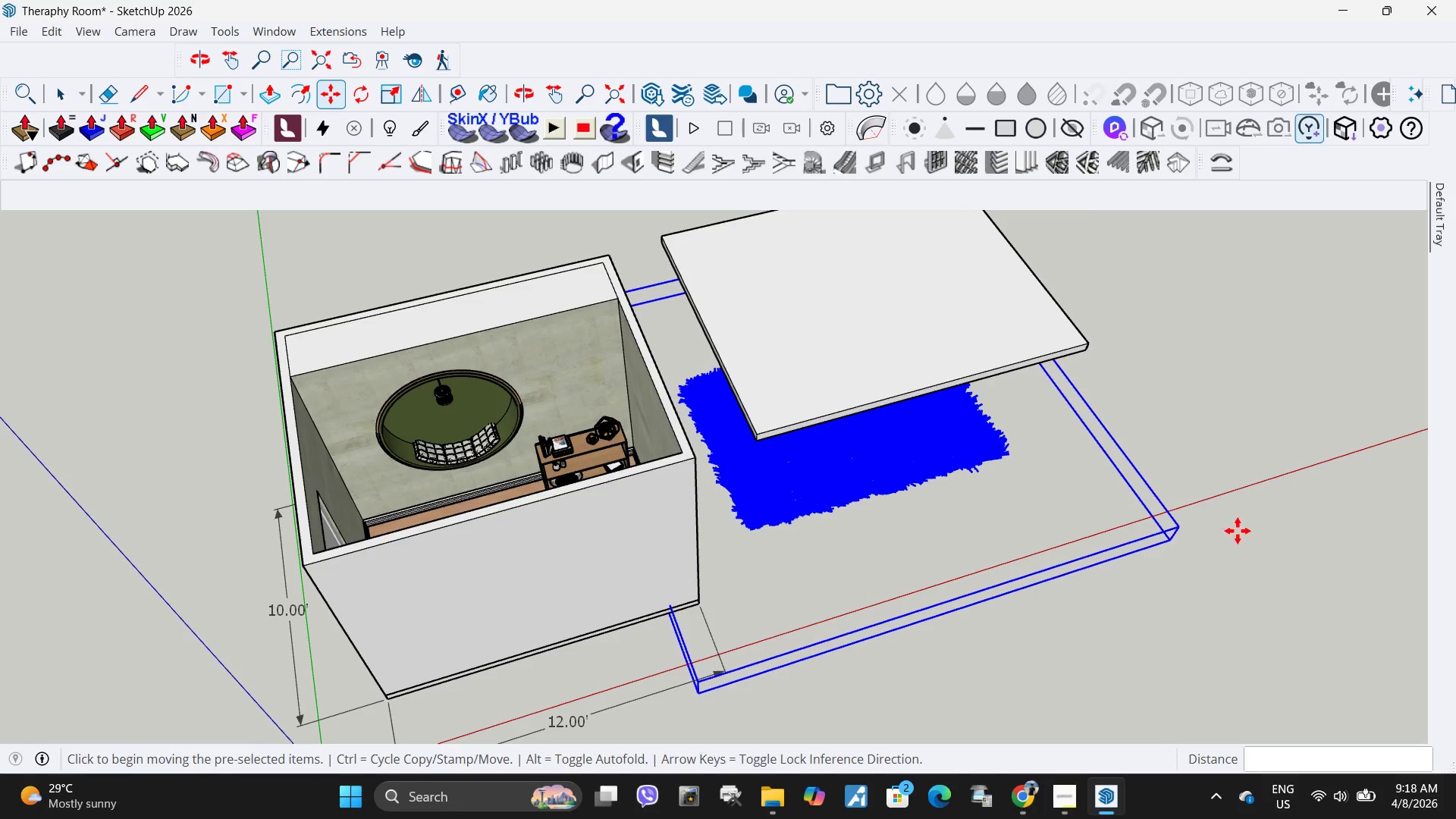 
key(S)
 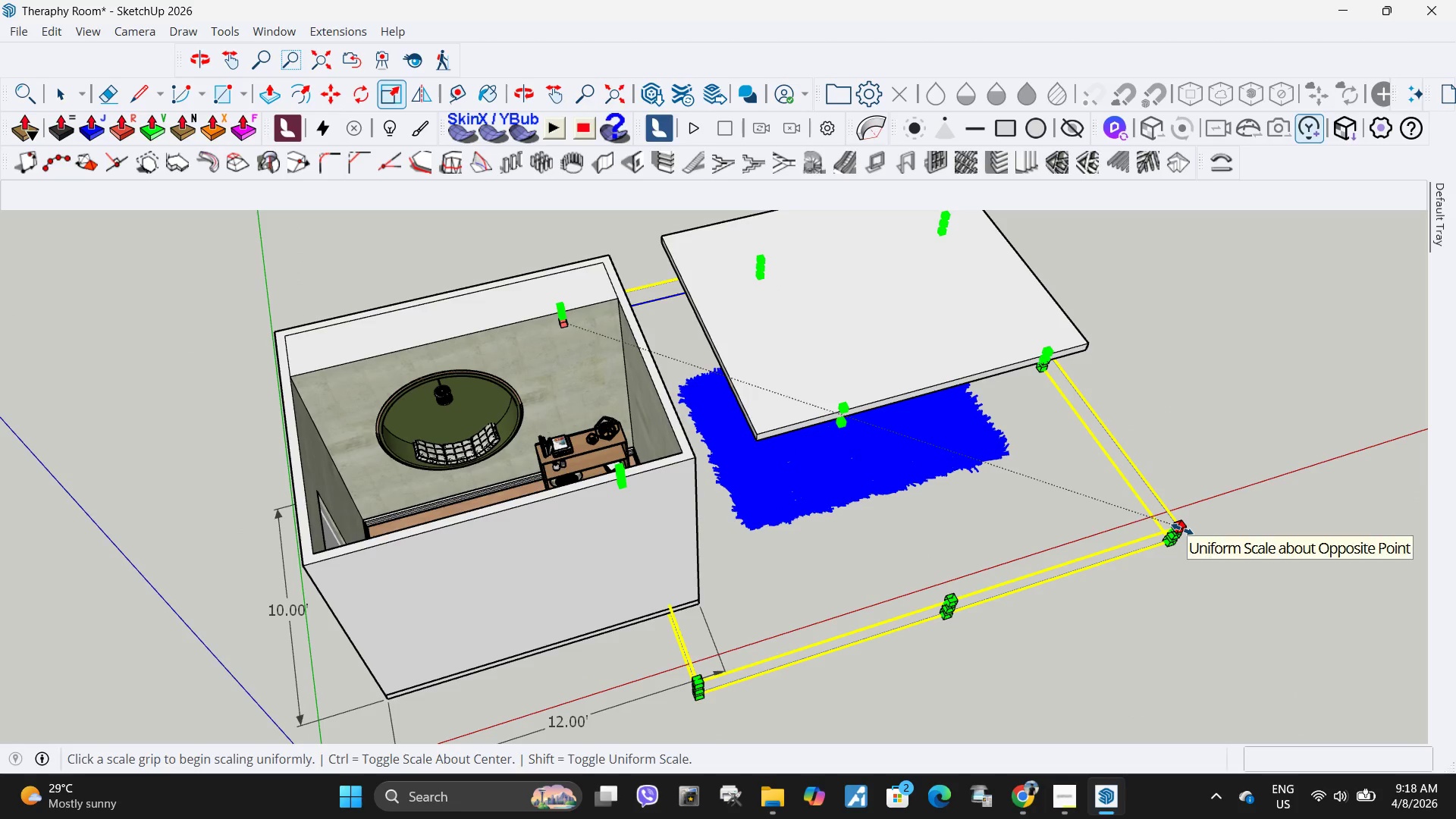 
left_click([1182, 529])
 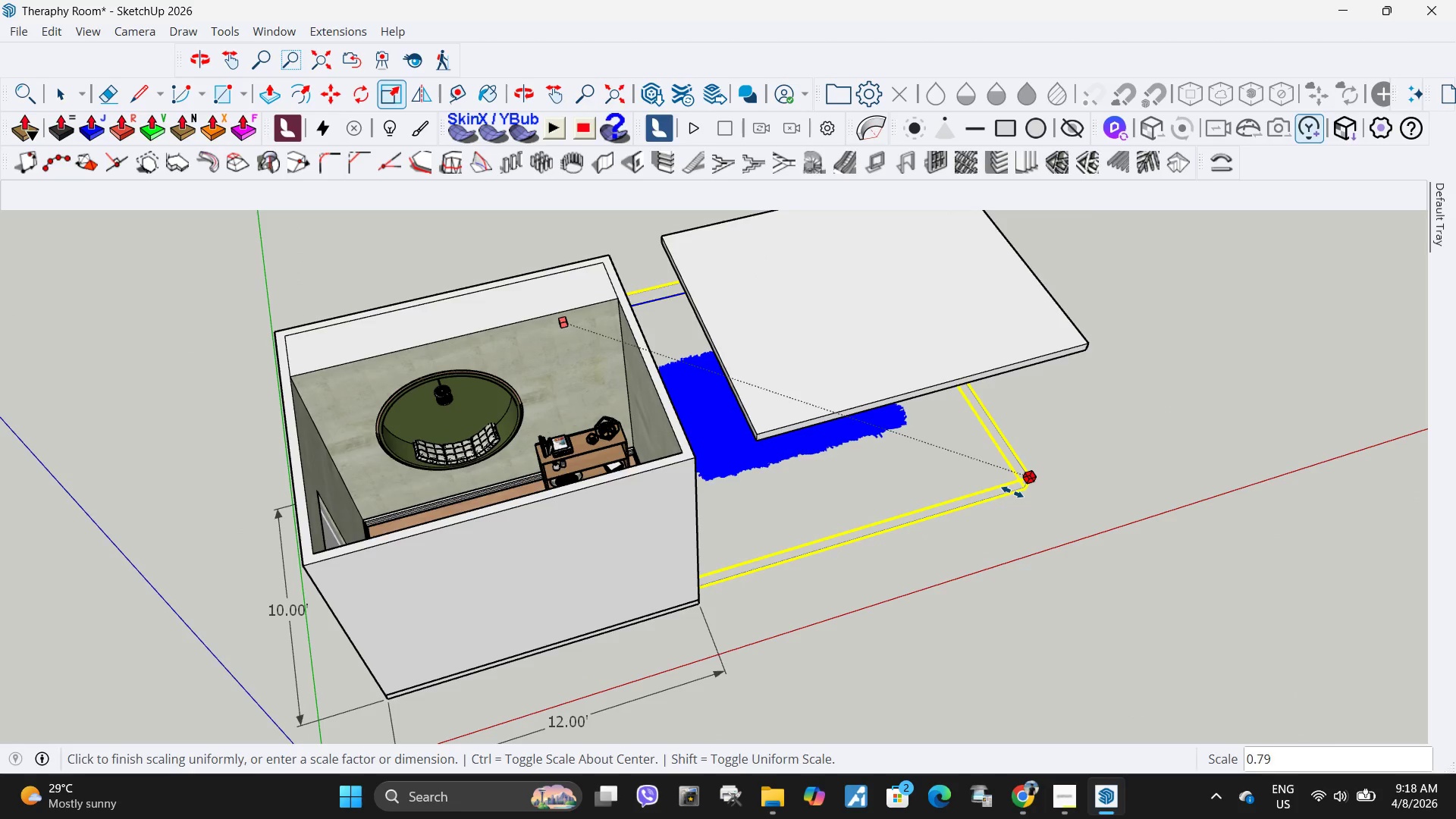 
left_click([993, 485])
 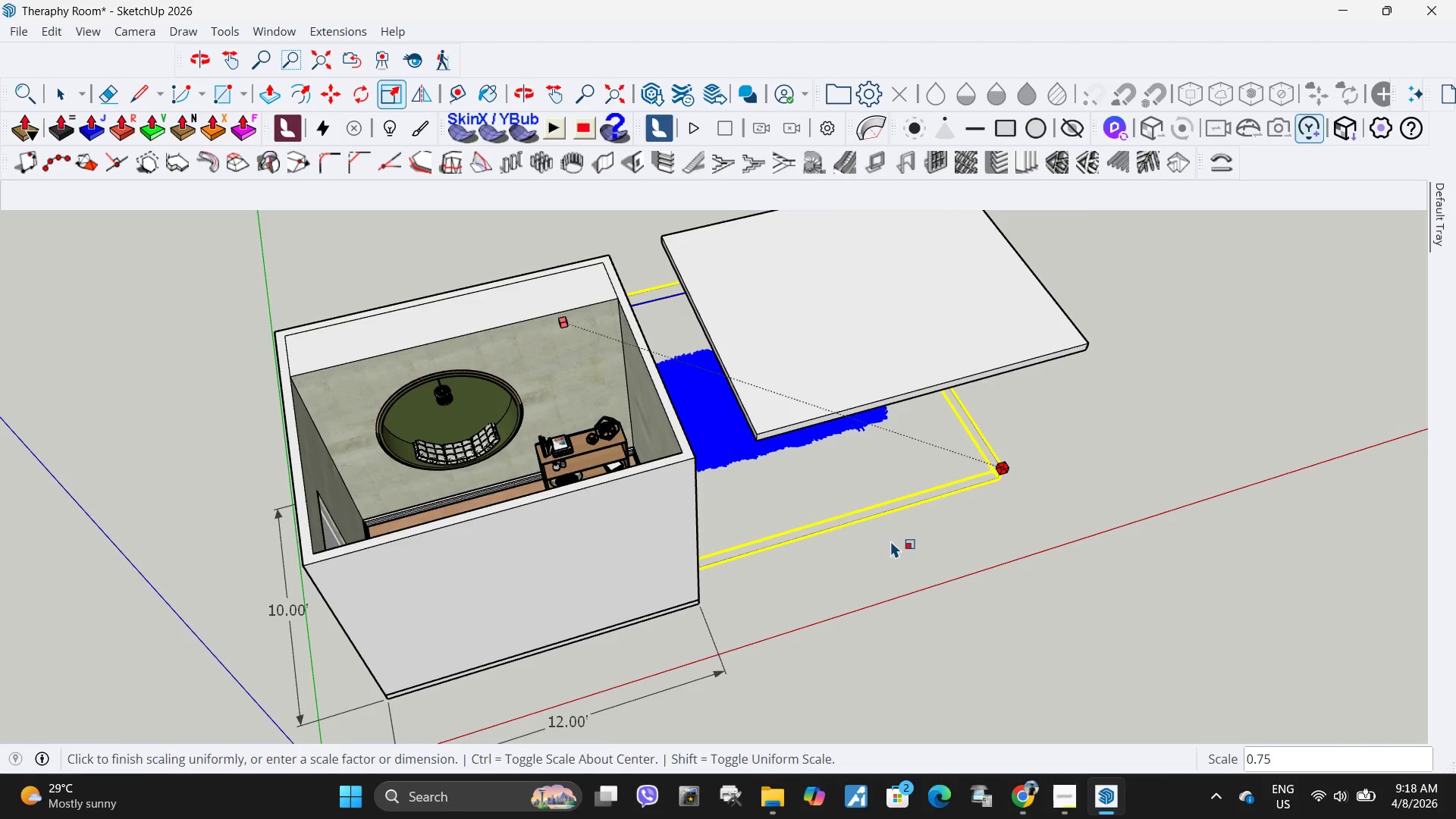 
key(M)
 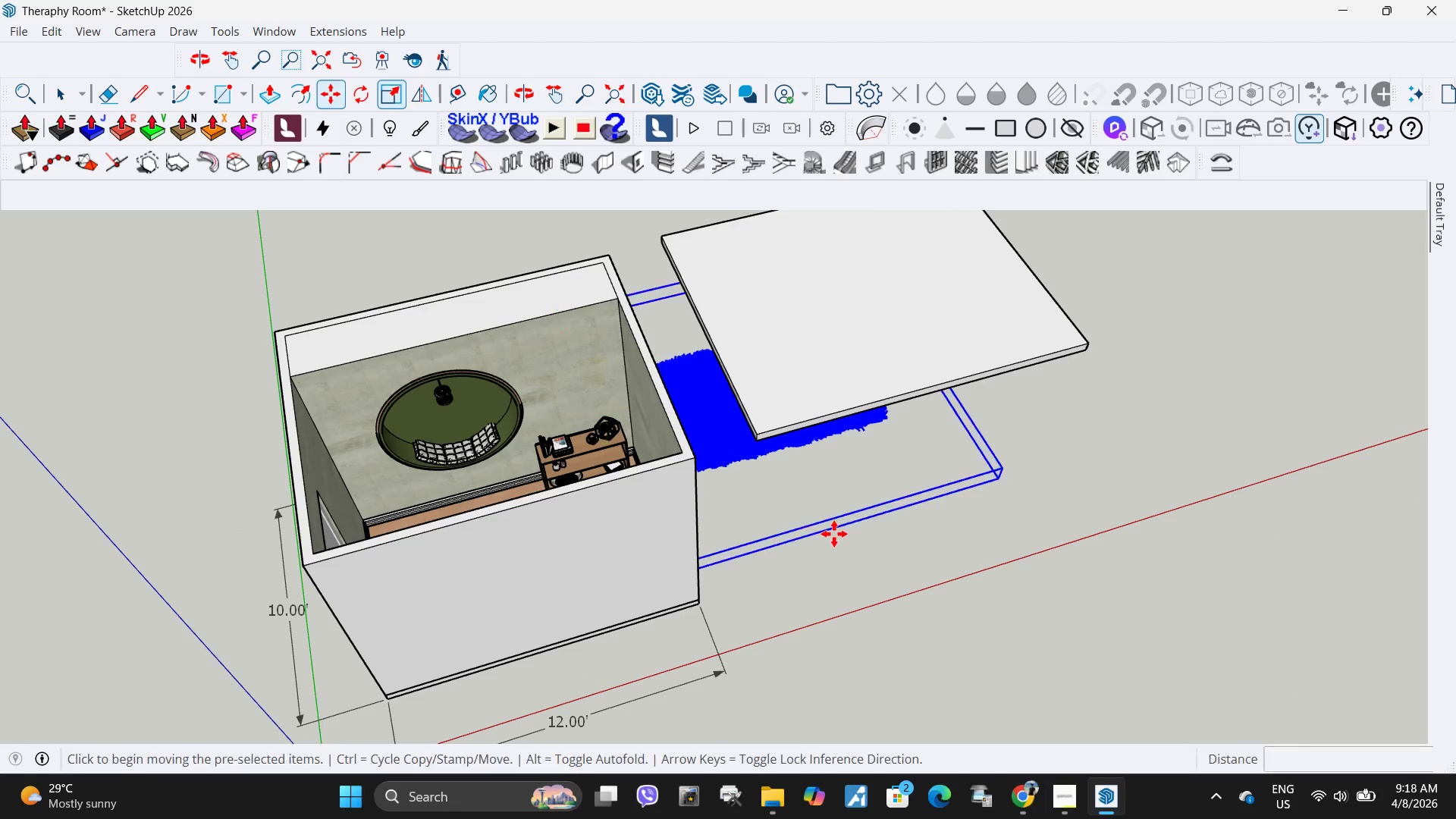 
left_click([834, 534])
 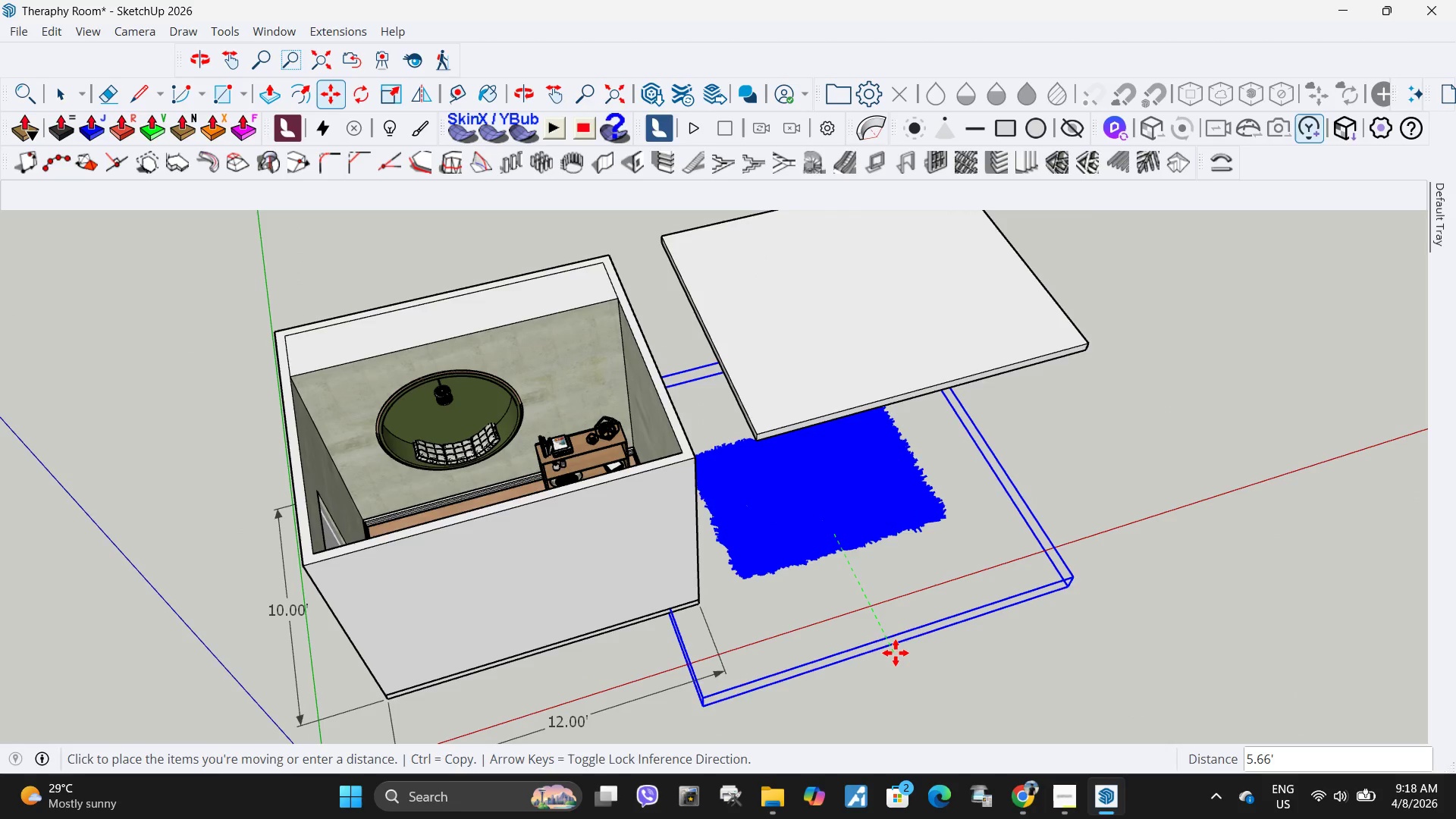 
left_click([896, 654])
 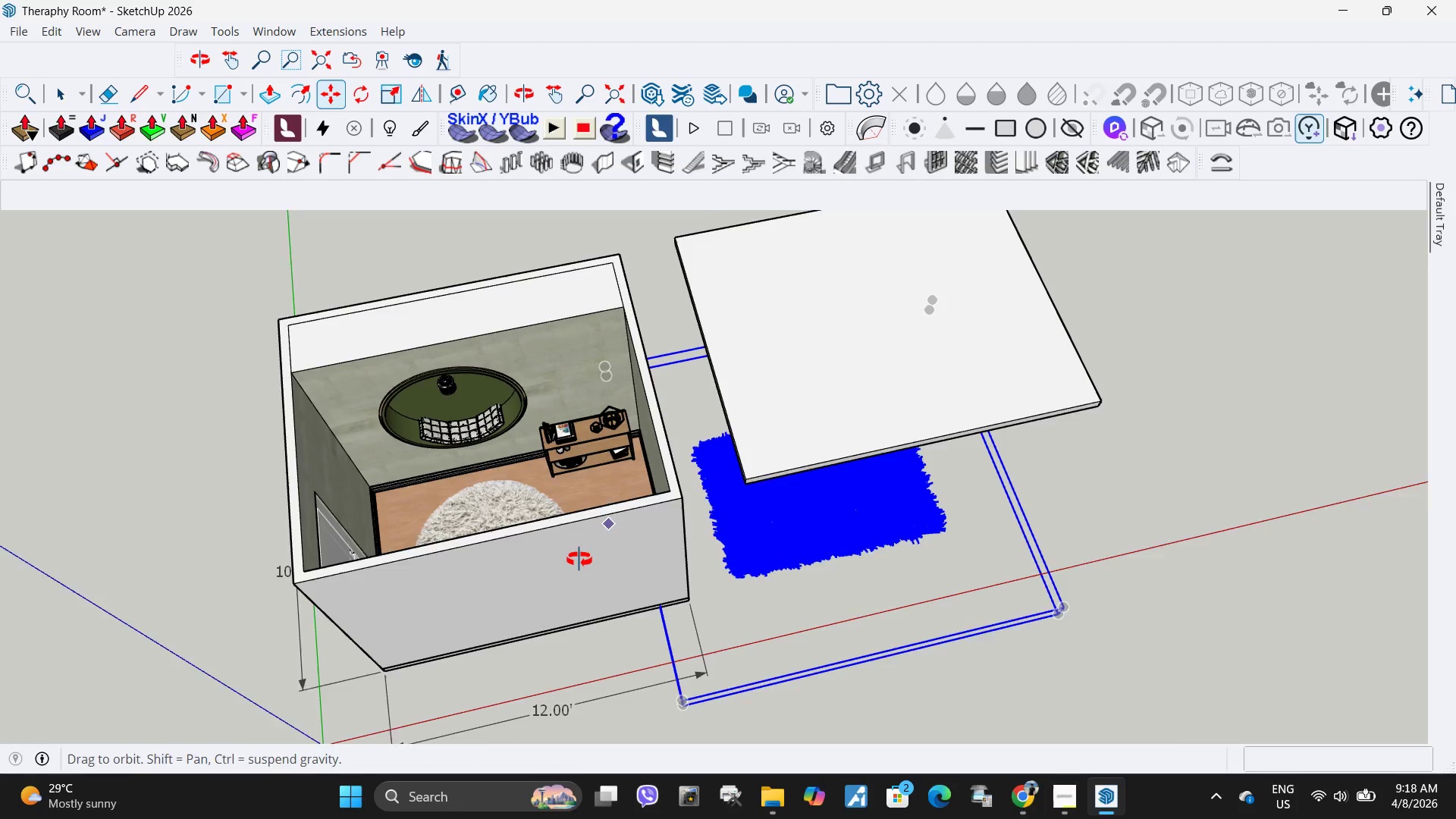 
key(Space)
 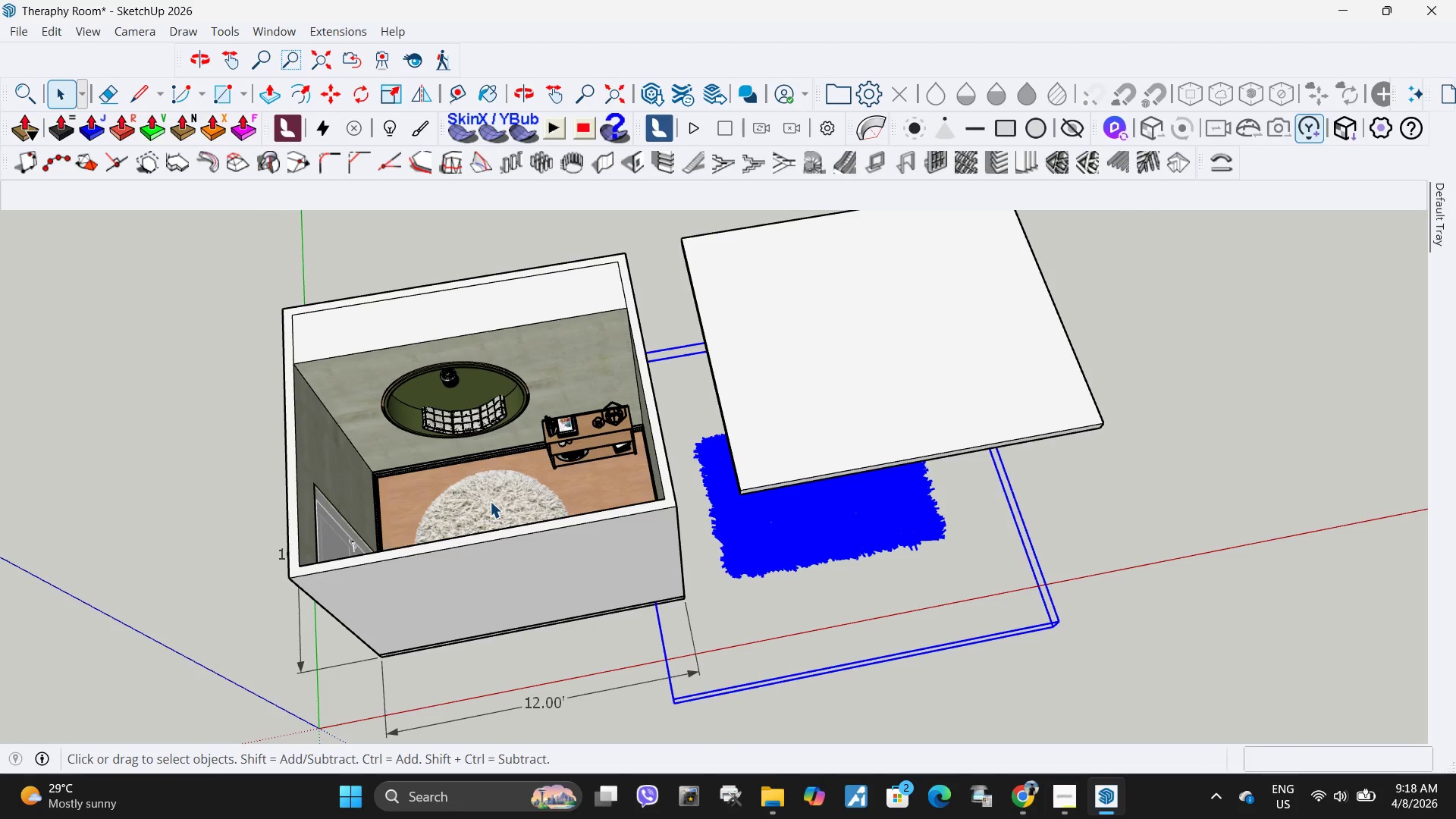 
left_click([490, 501])
 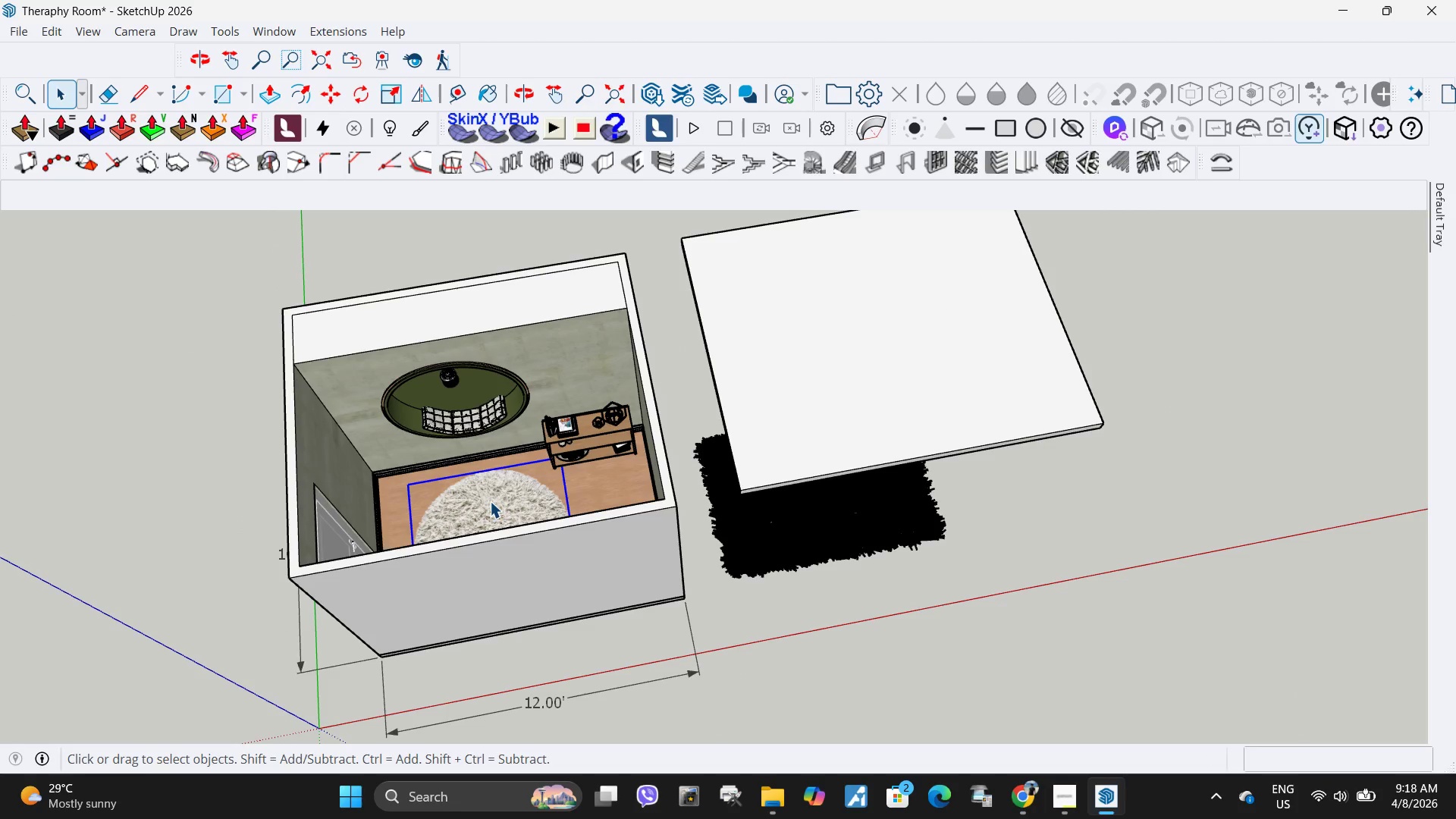 
key(M)
 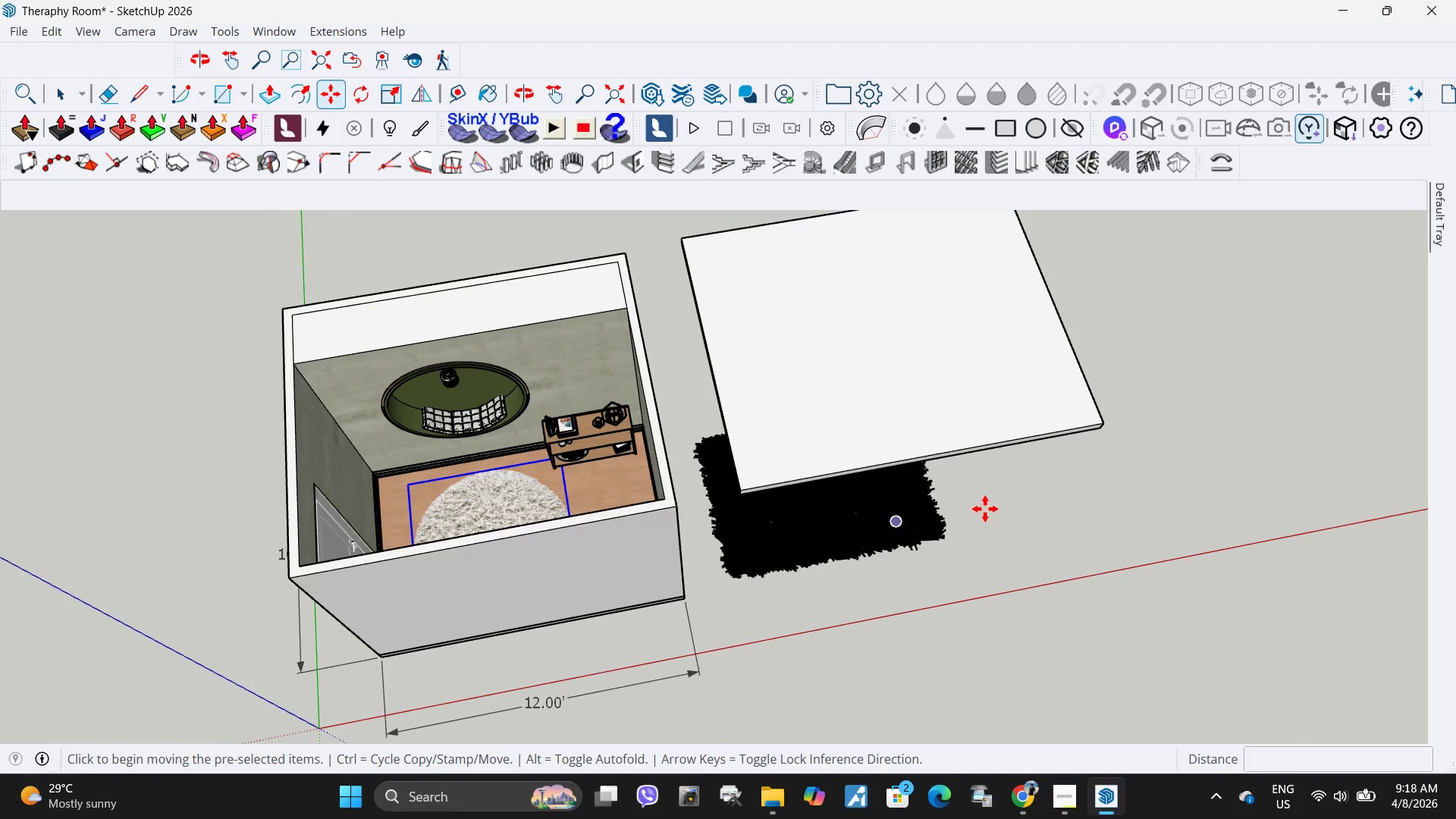 
left_click([964, 642])
 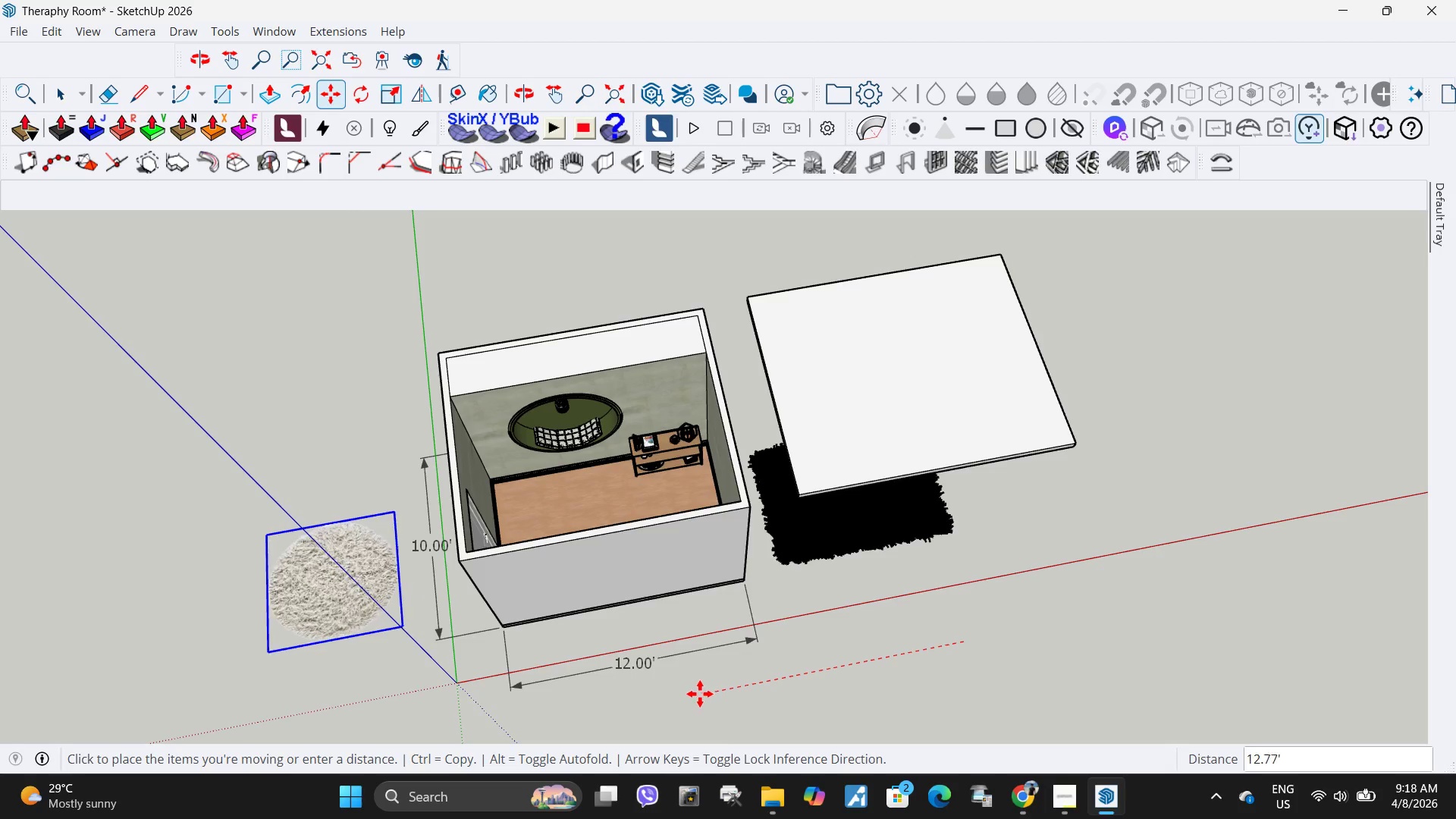 
scroll: coordinate [985, 509], scroll_direction: down, amount: 3.0
 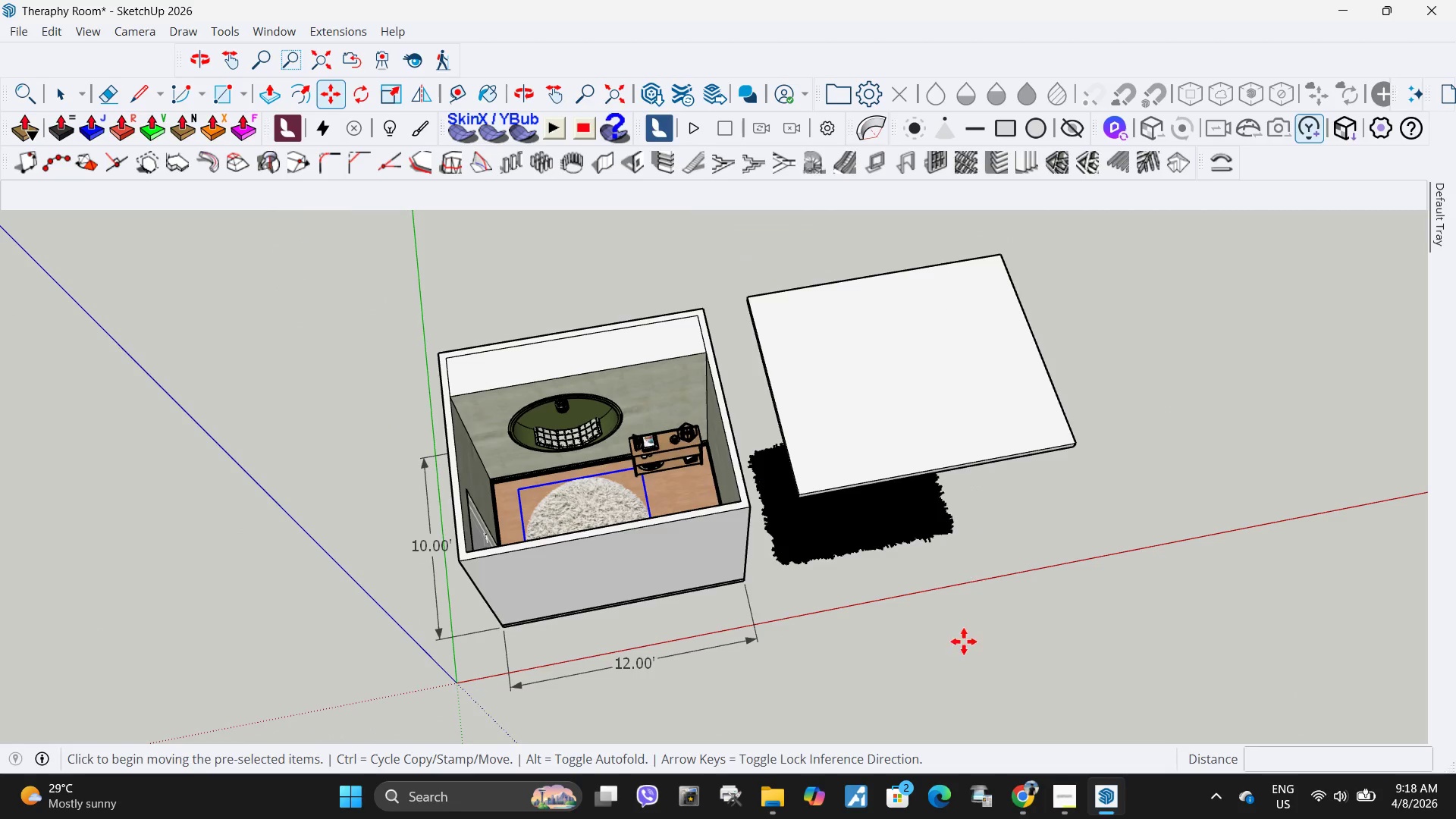 
left_click([679, 697])
 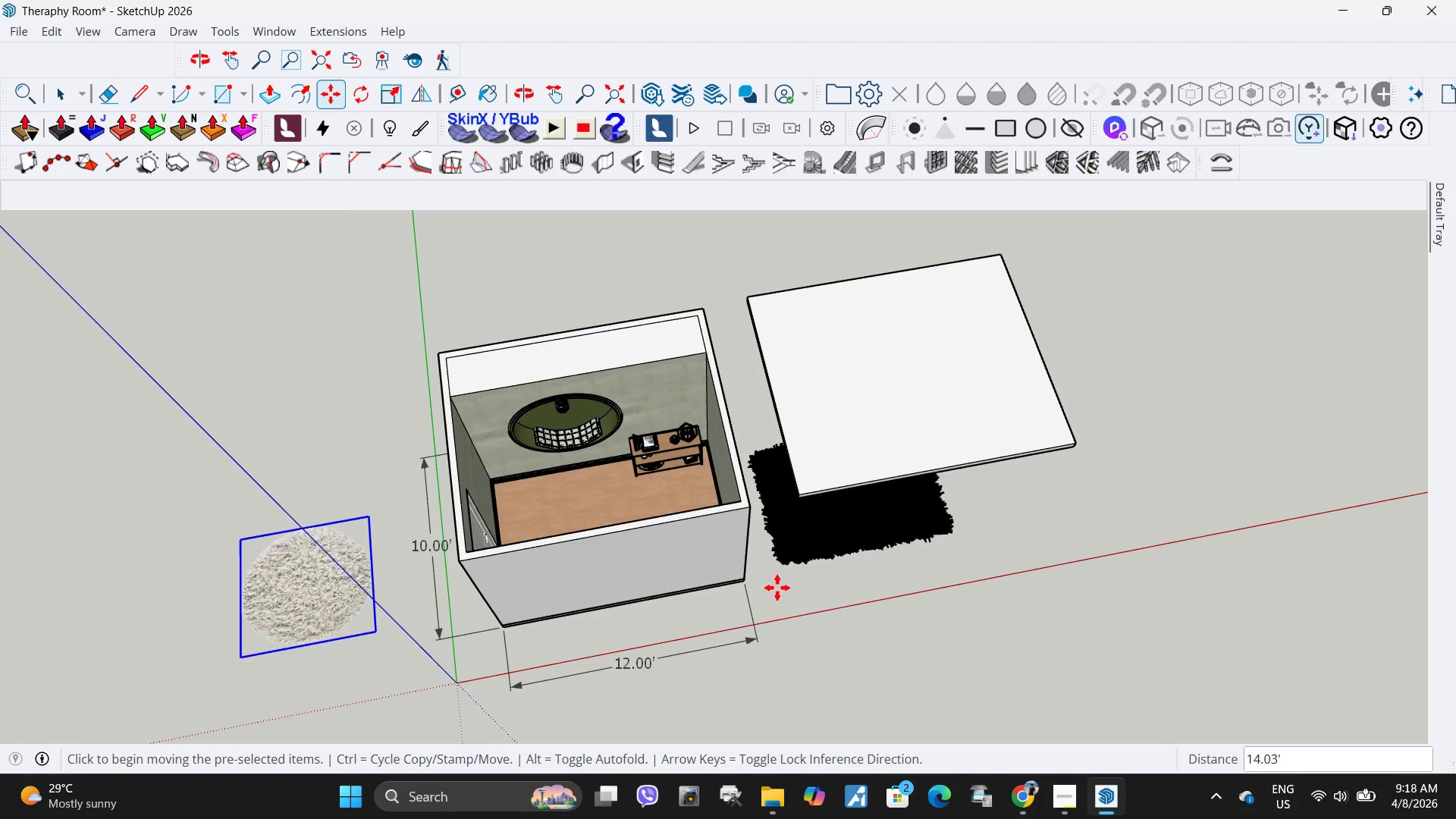 
key(Space)
 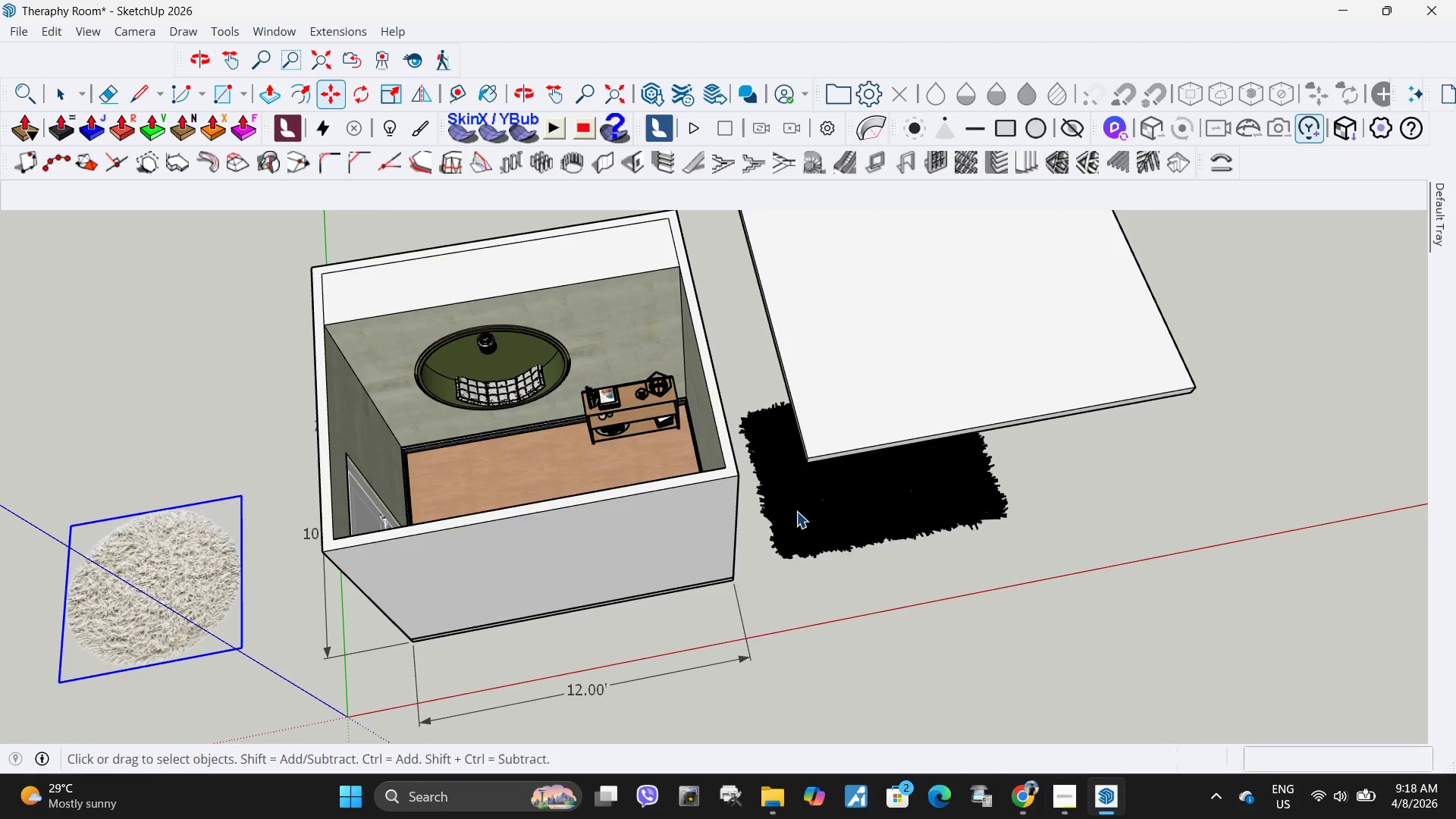 
left_click([796, 511])
 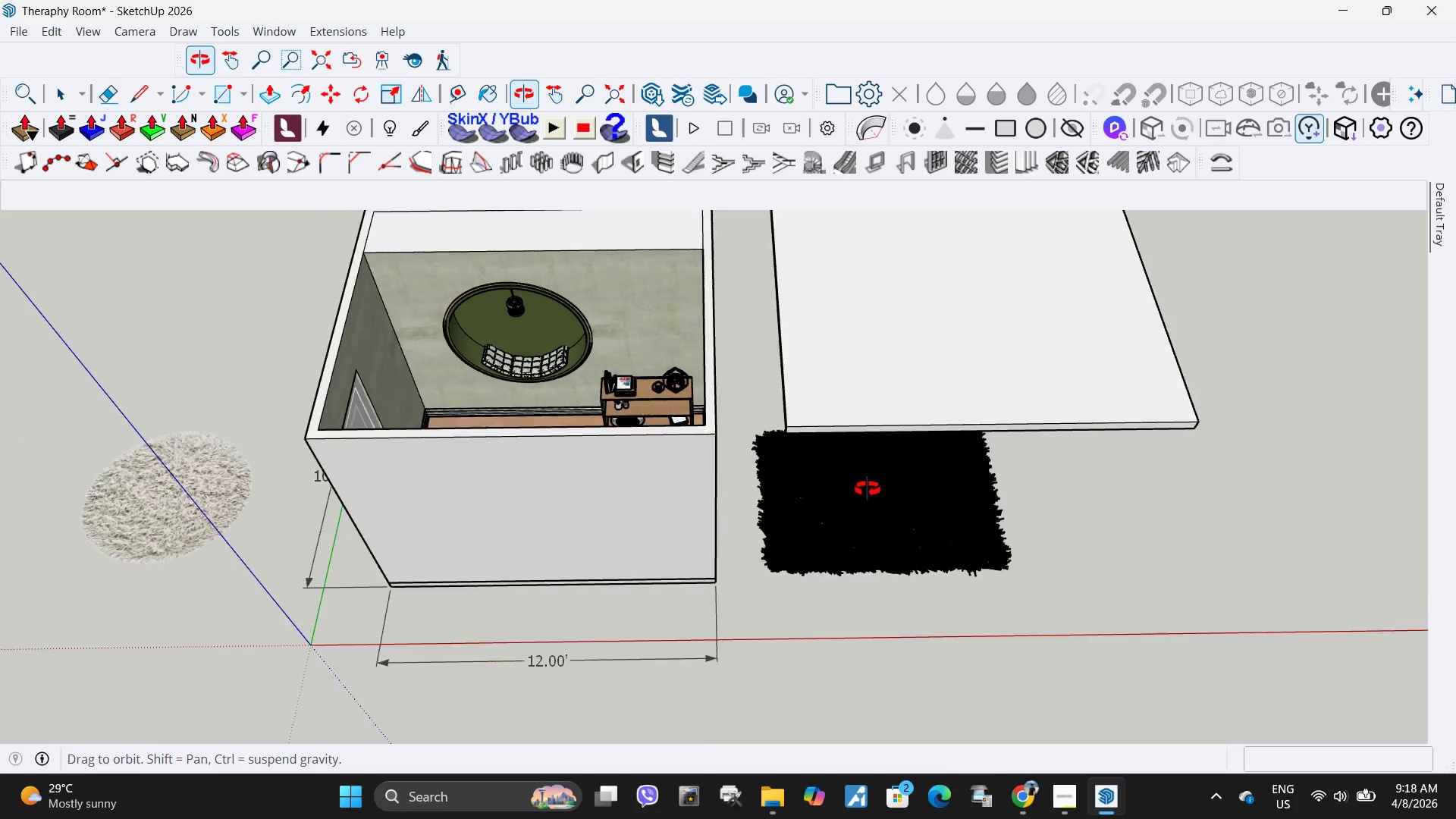 
scroll: coordinate [780, 581], scroll_direction: up, amount: 4.0
 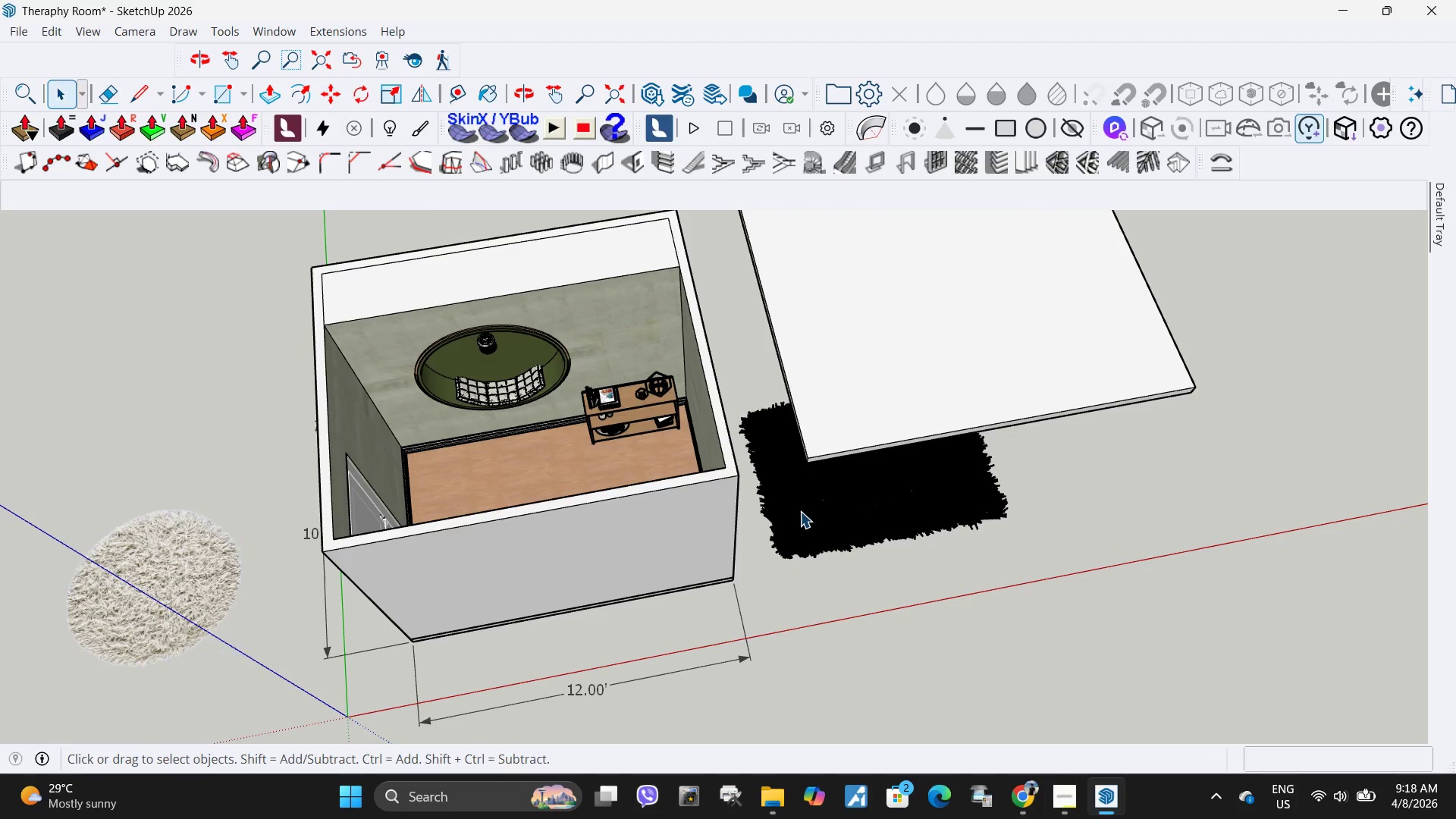 
left_click([852, 504])
 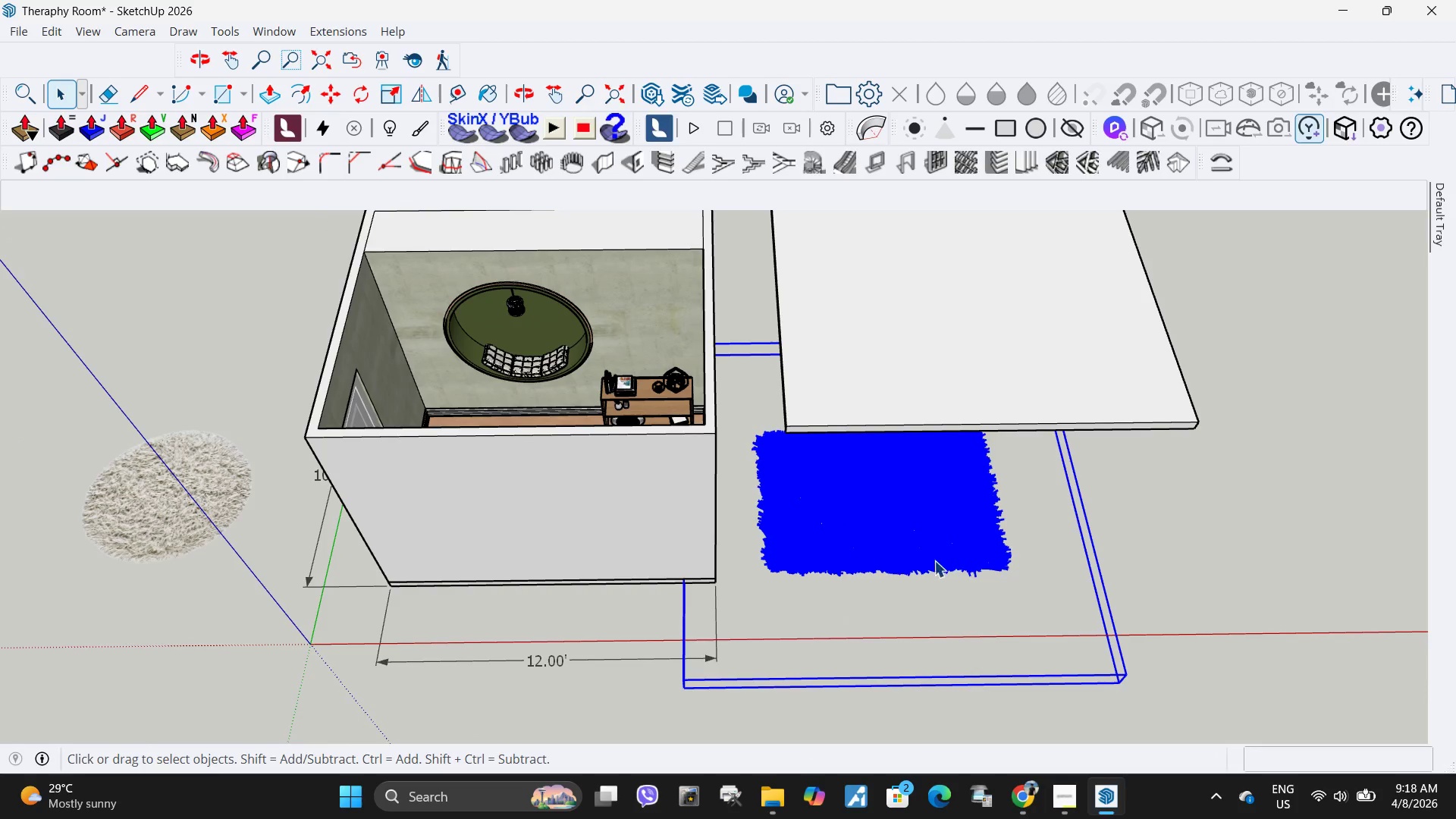 
key(M)
 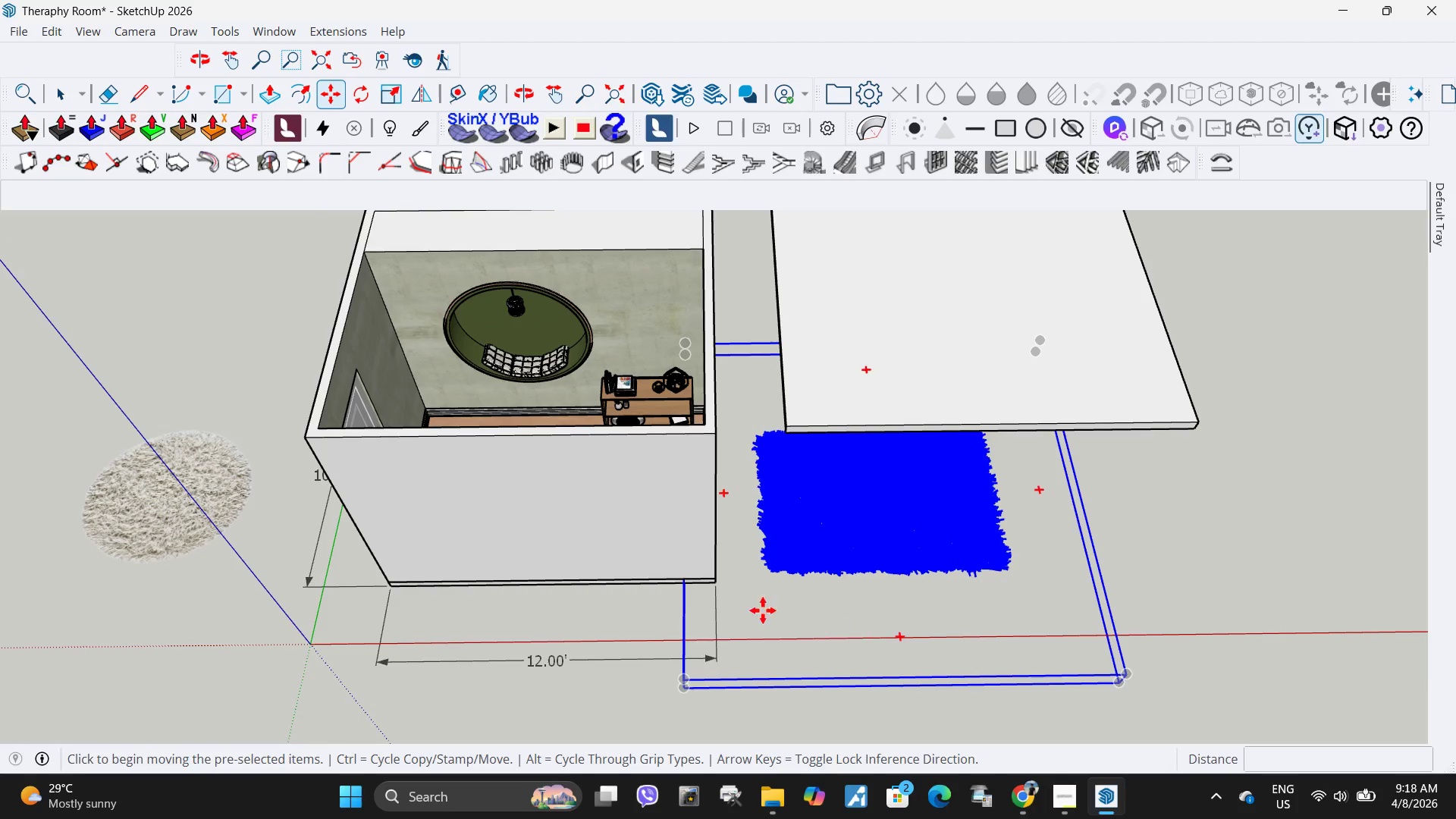 
left_click([824, 615])
 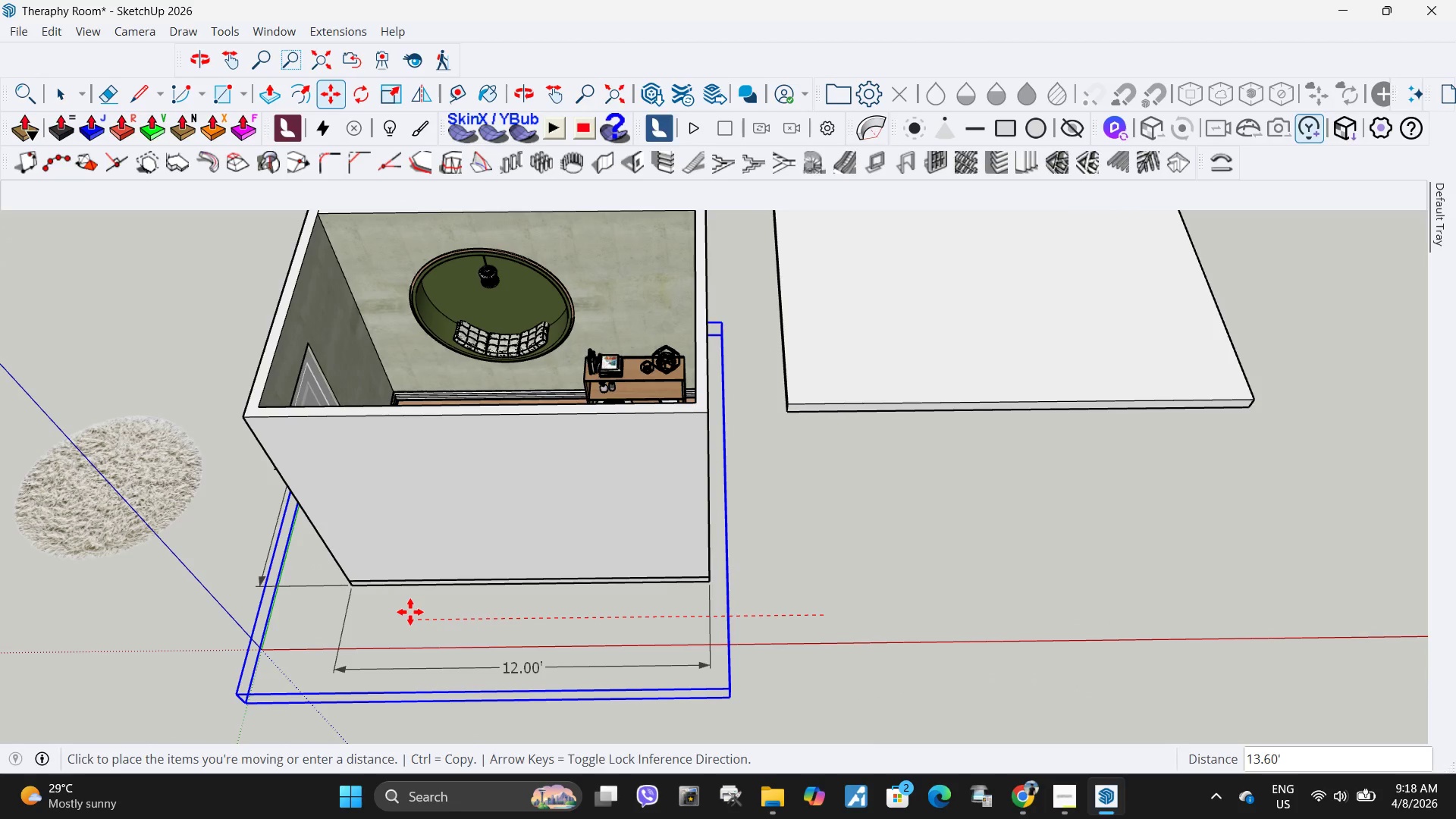 
scroll: coordinate [776, 593], scroll_direction: up, amount: 5.0
 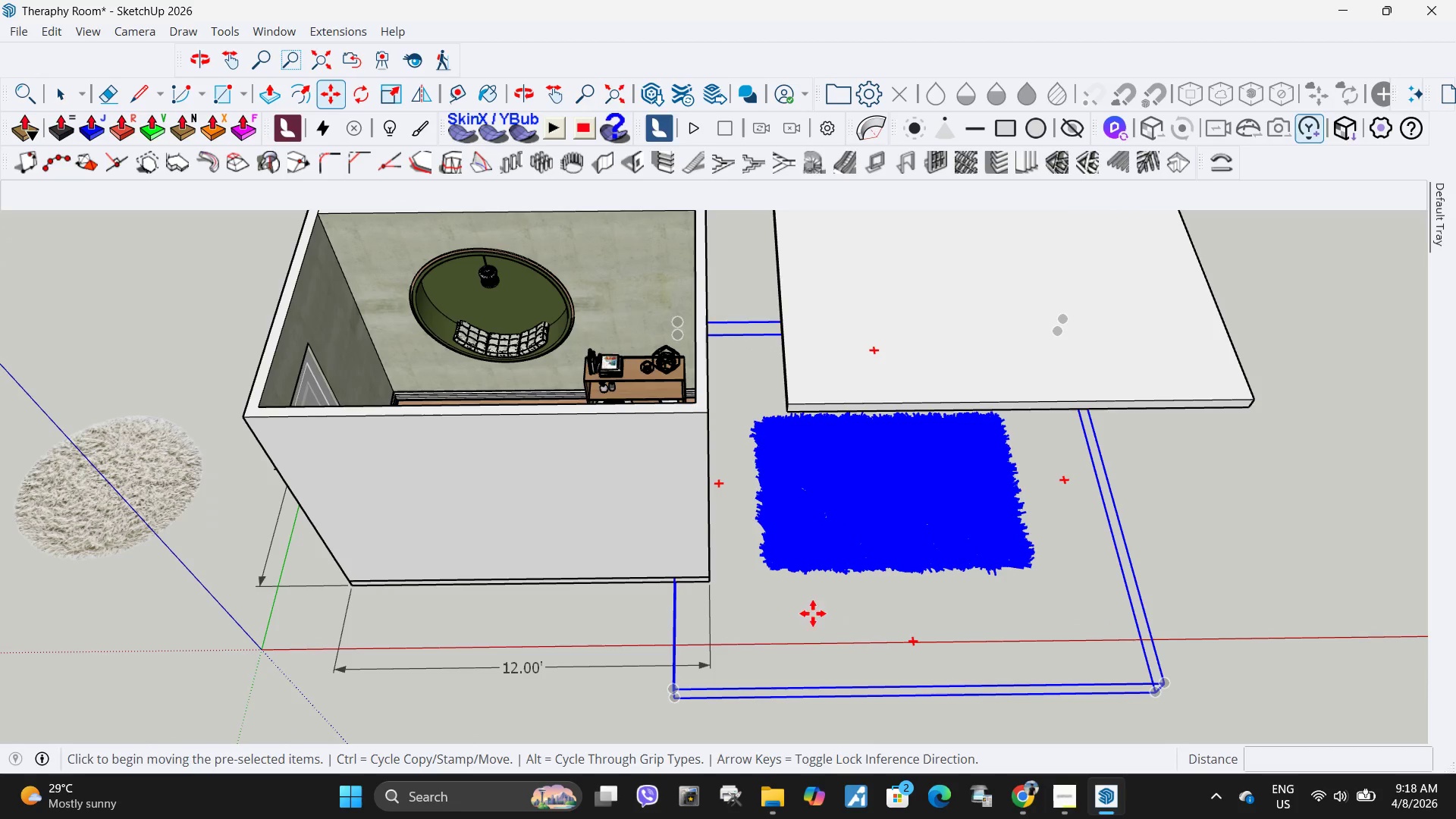 
left_click([403, 613])
 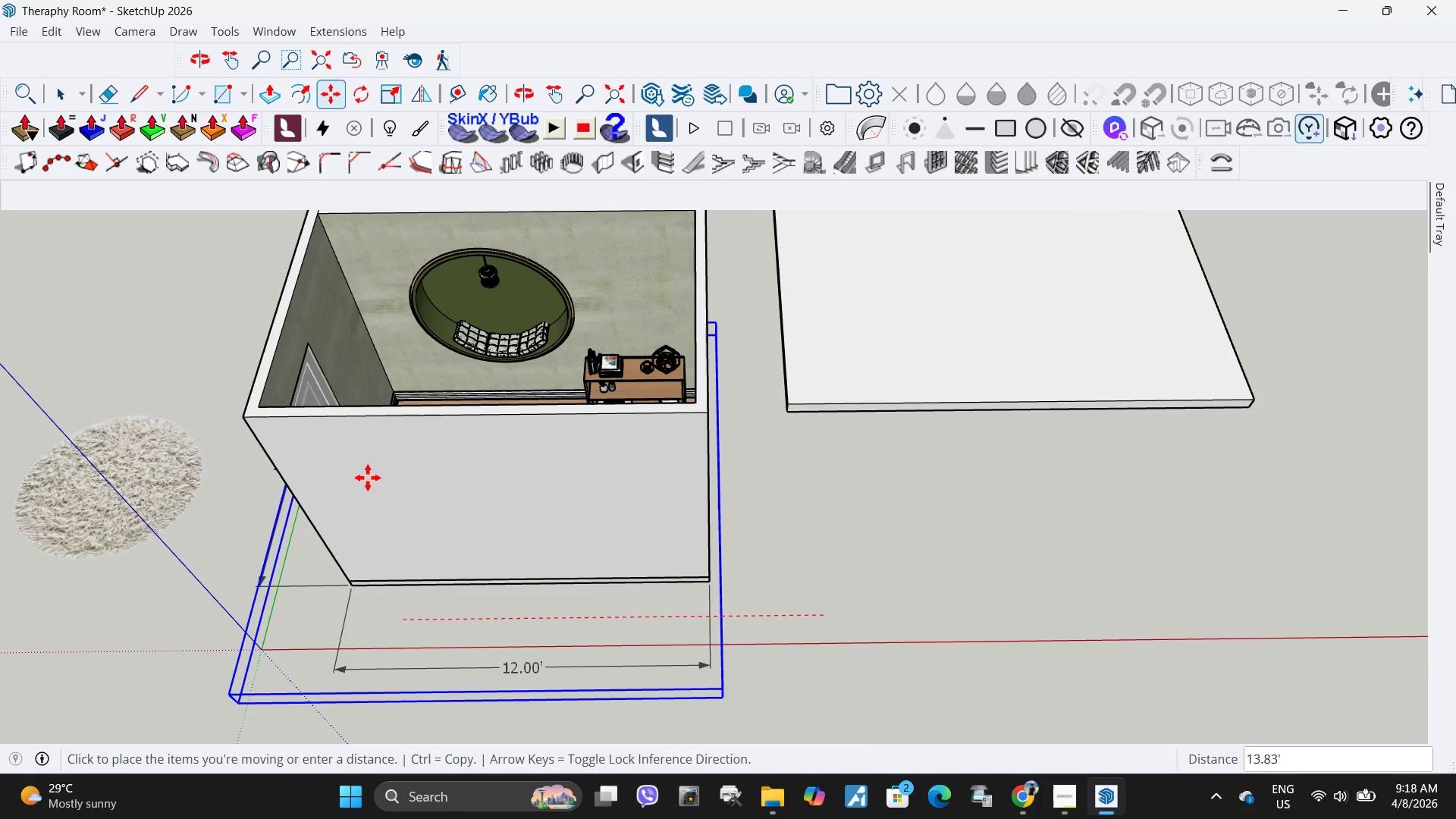 
scroll: coordinate [367, 475], scroll_direction: up, amount: 6.0
 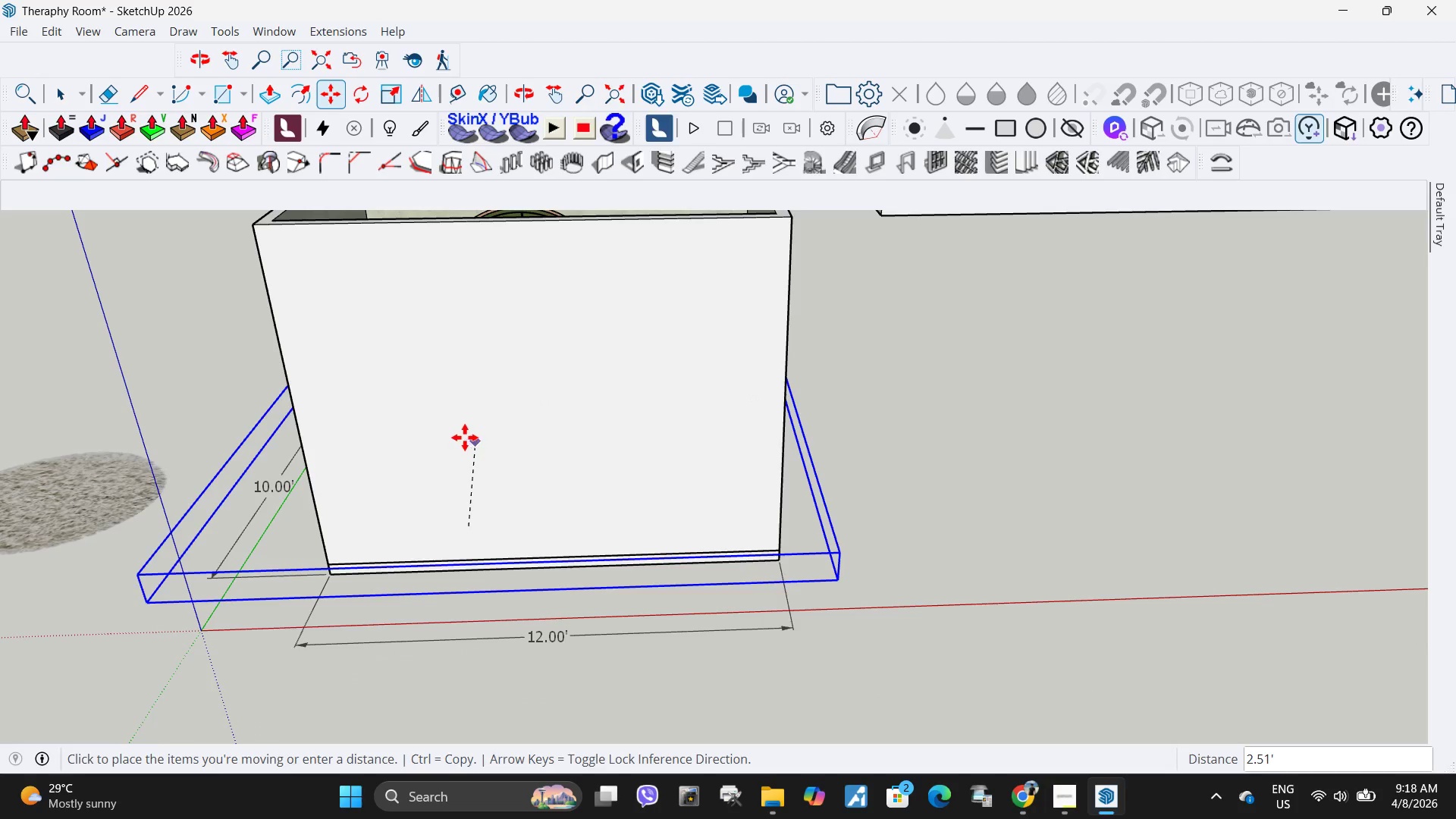 
left_click([457, 435])
 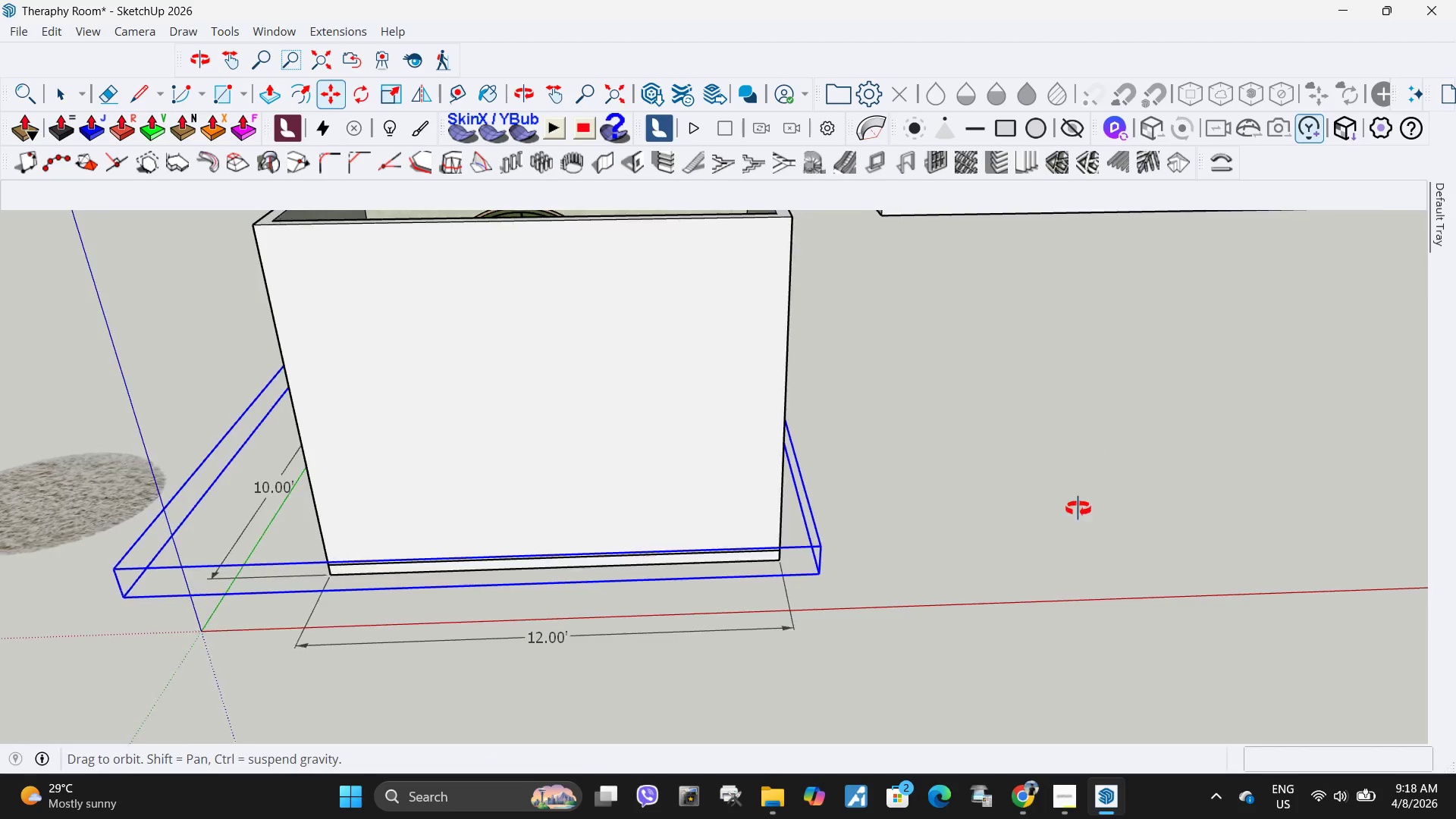 
key(Space)
 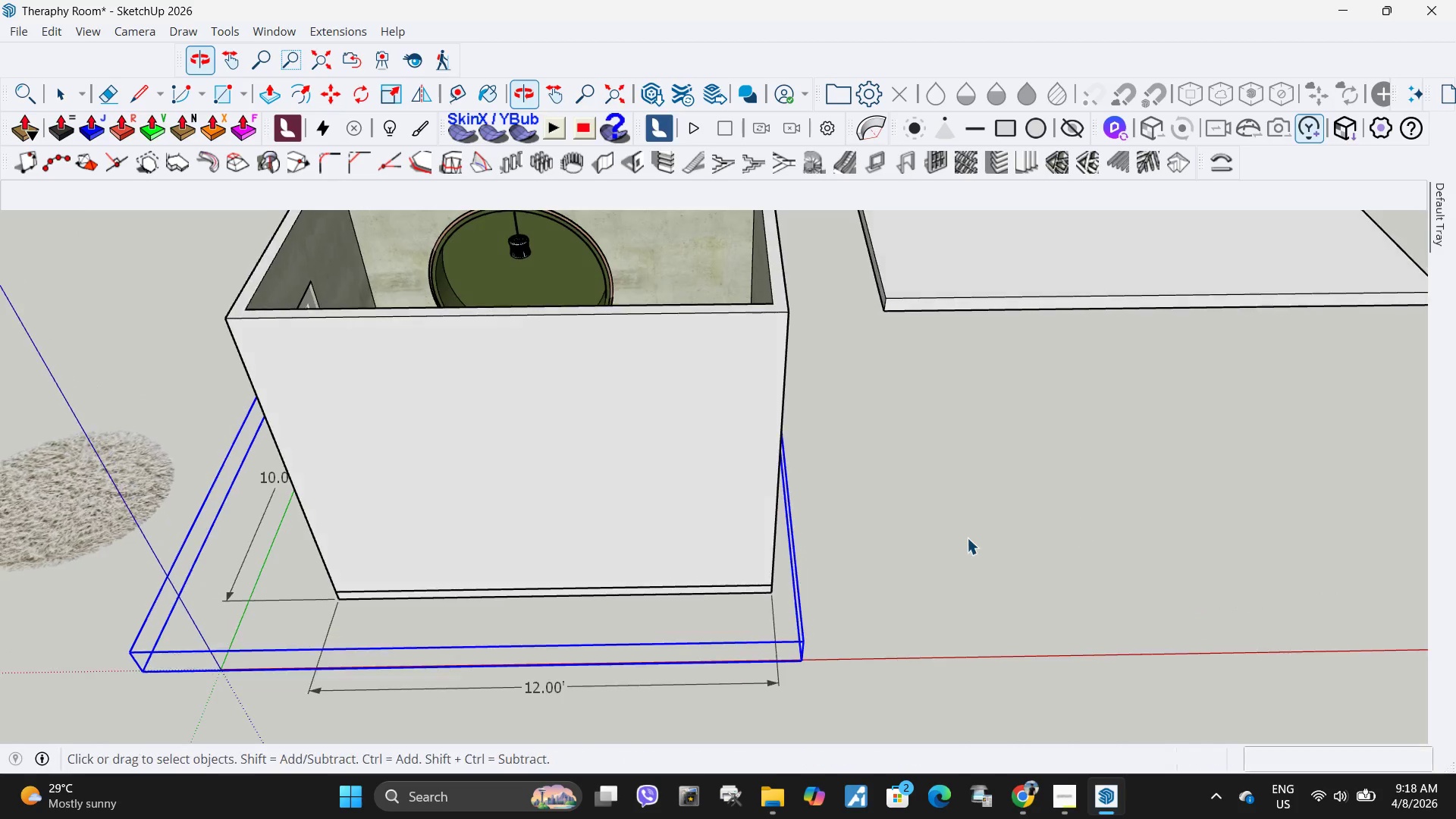 
left_click([965, 538])
 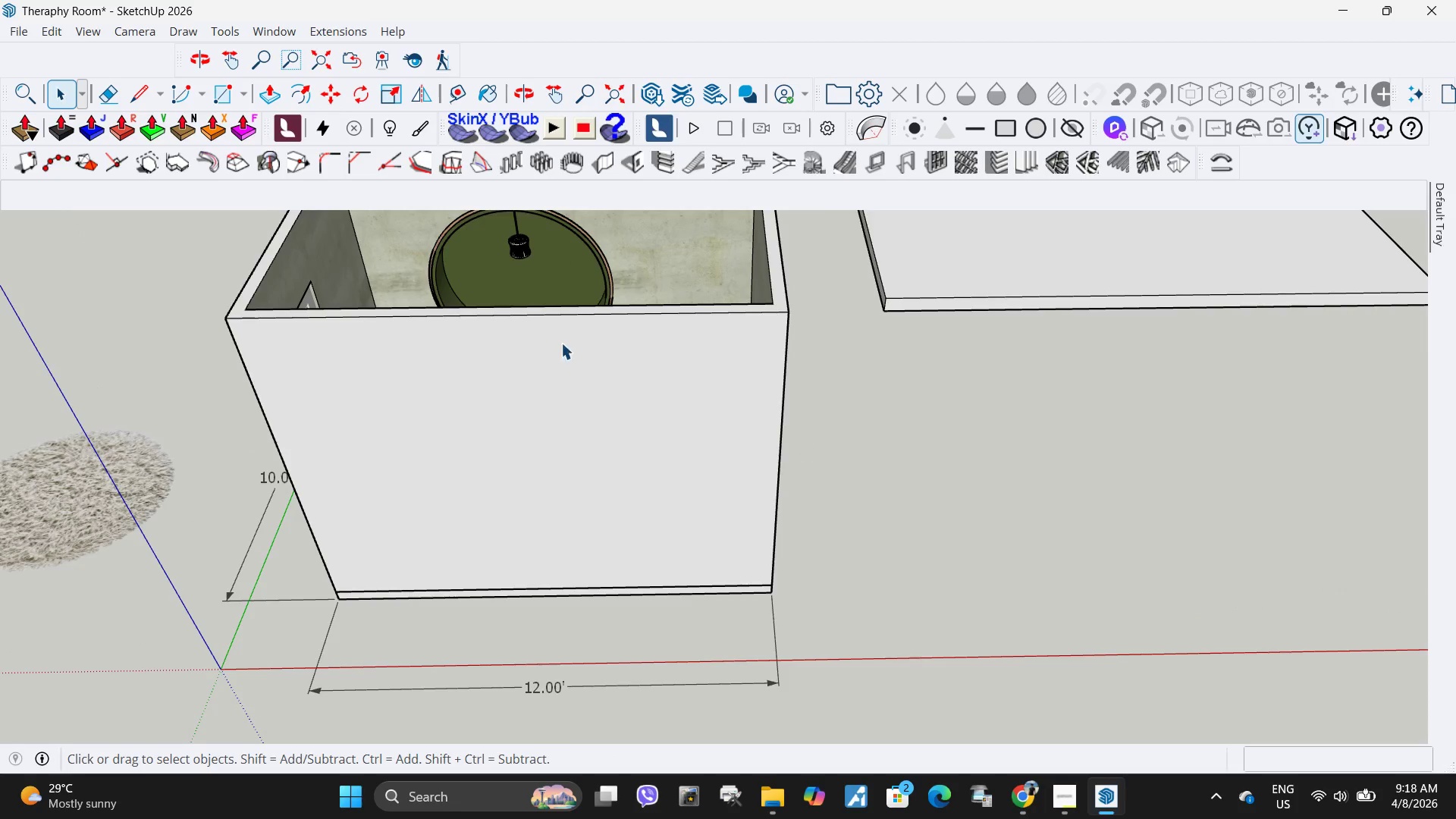 
scroll: coordinate [404, 495], scroll_direction: up, amount: 7.0
 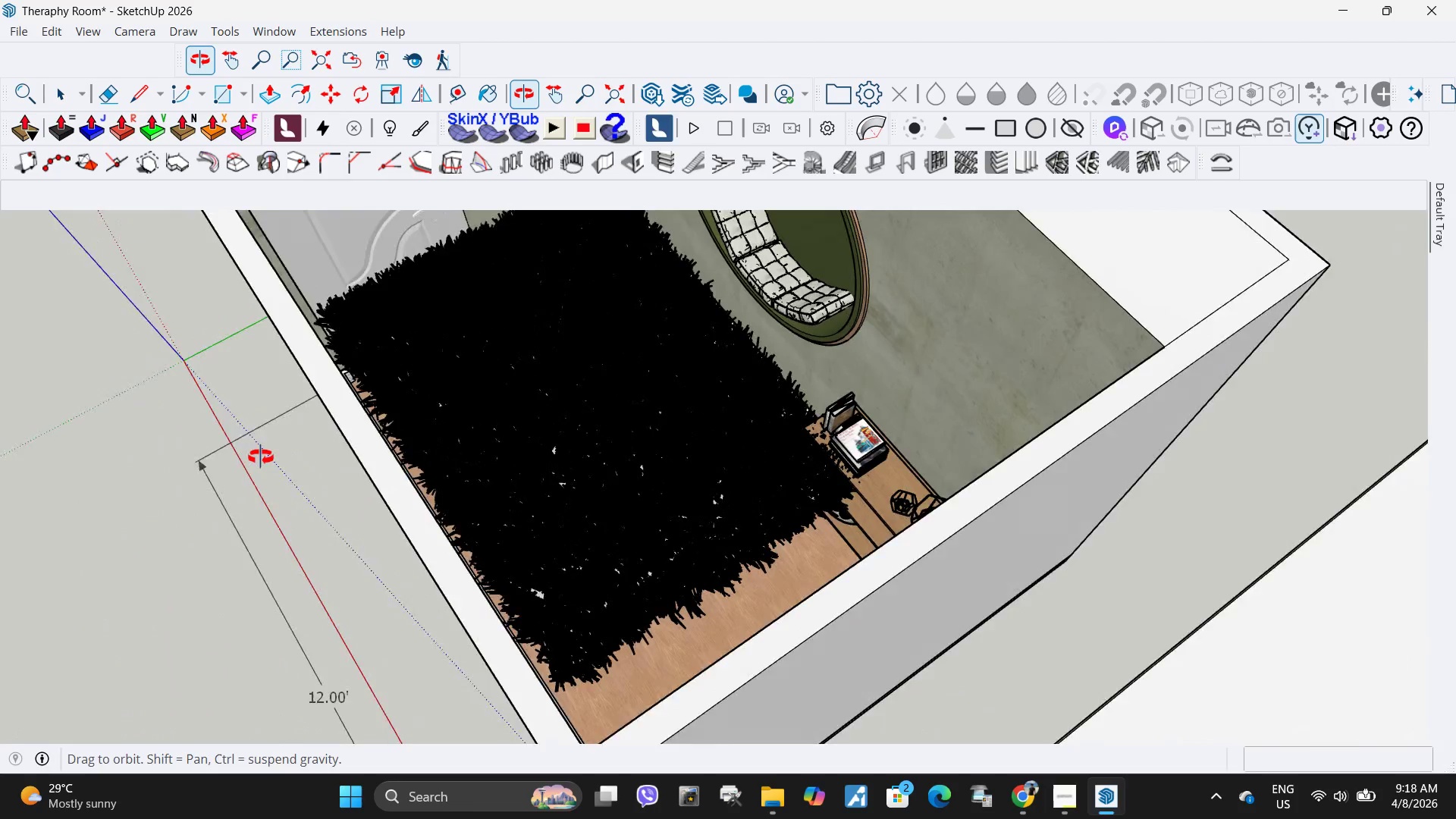 
left_click([688, 524])
 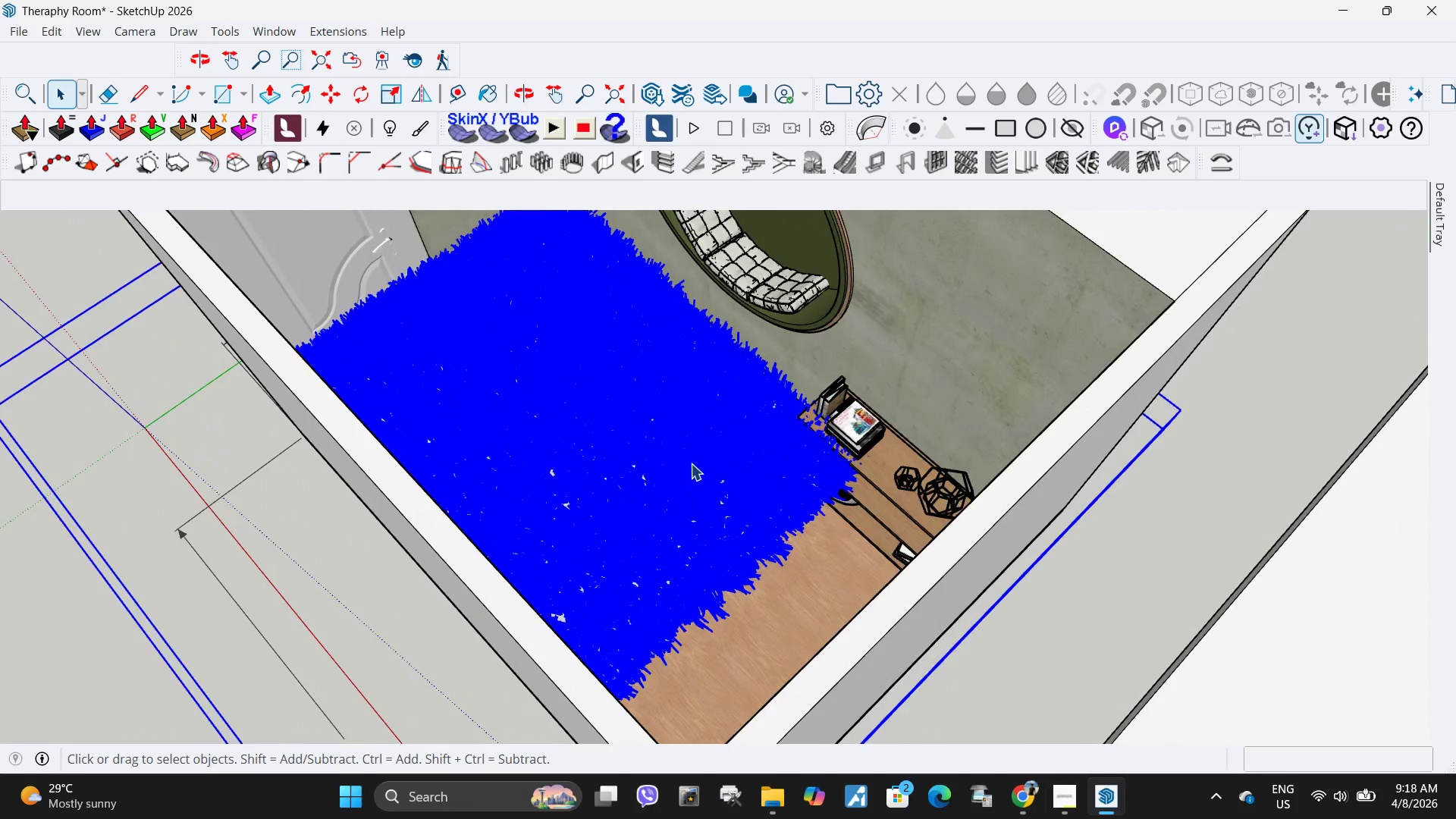 
scroll: coordinate [692, 465], scroll_direction: down, amount: 5.0
 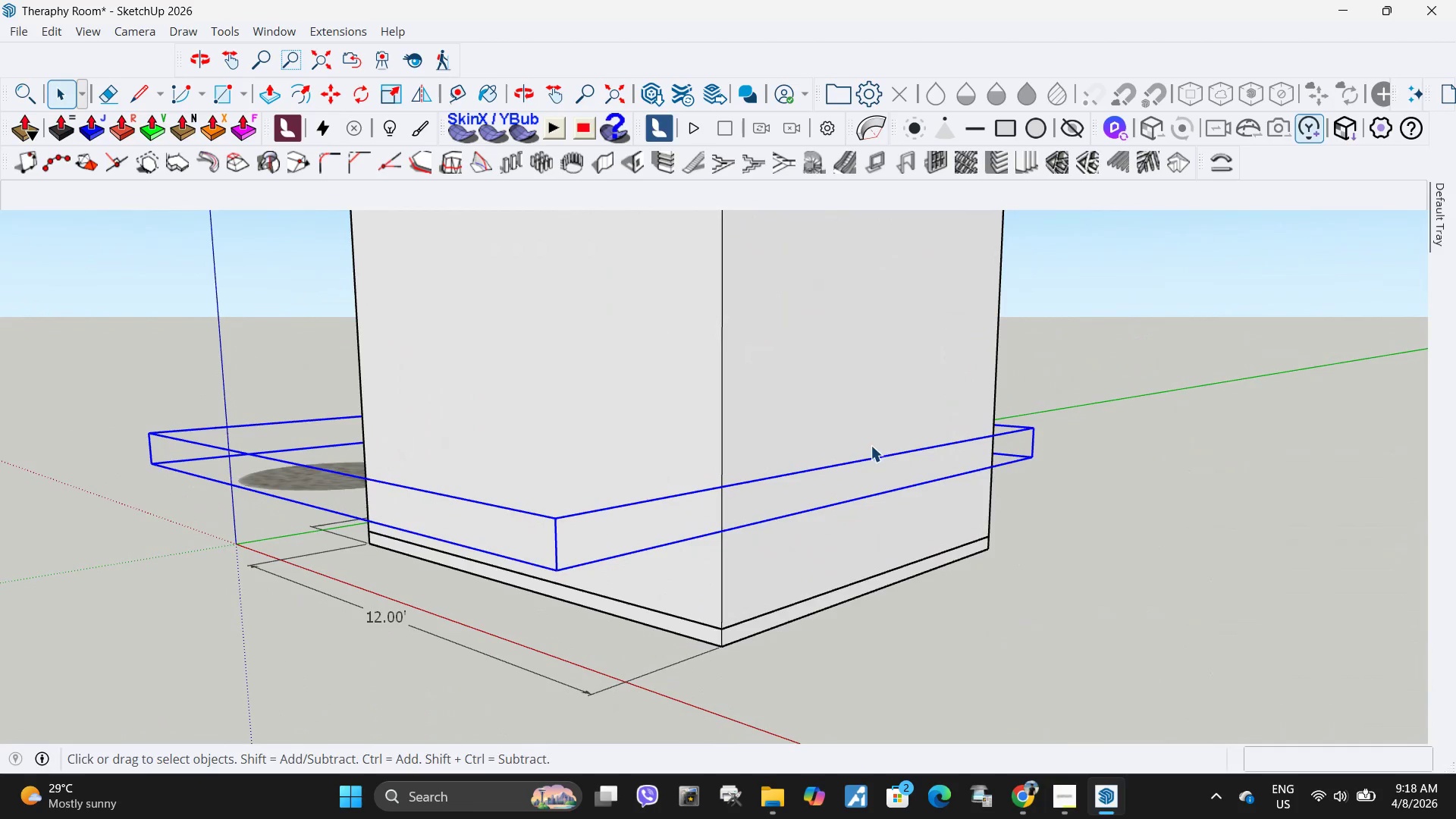 
key(M)
 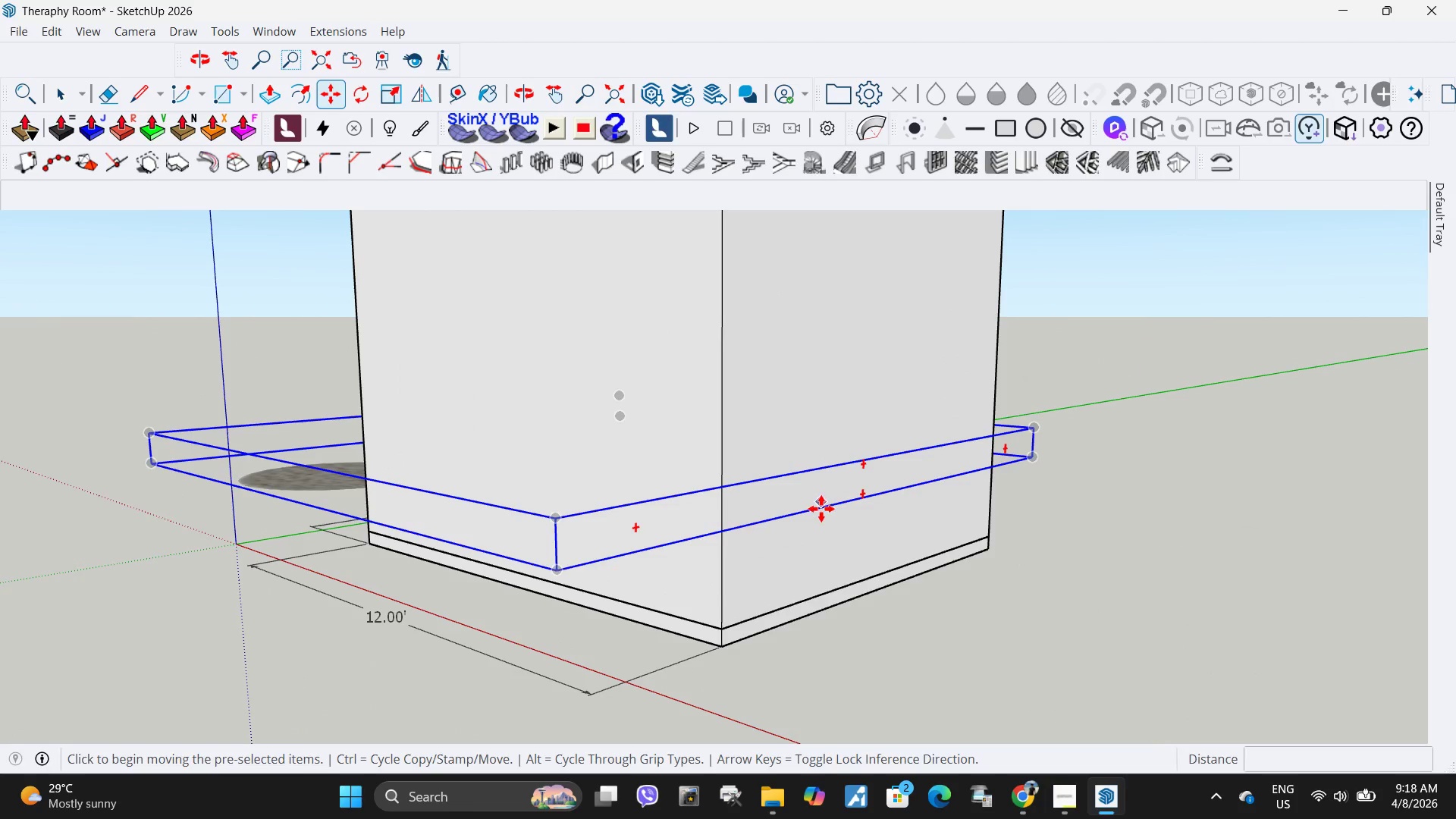 
left_click([821, 509])
 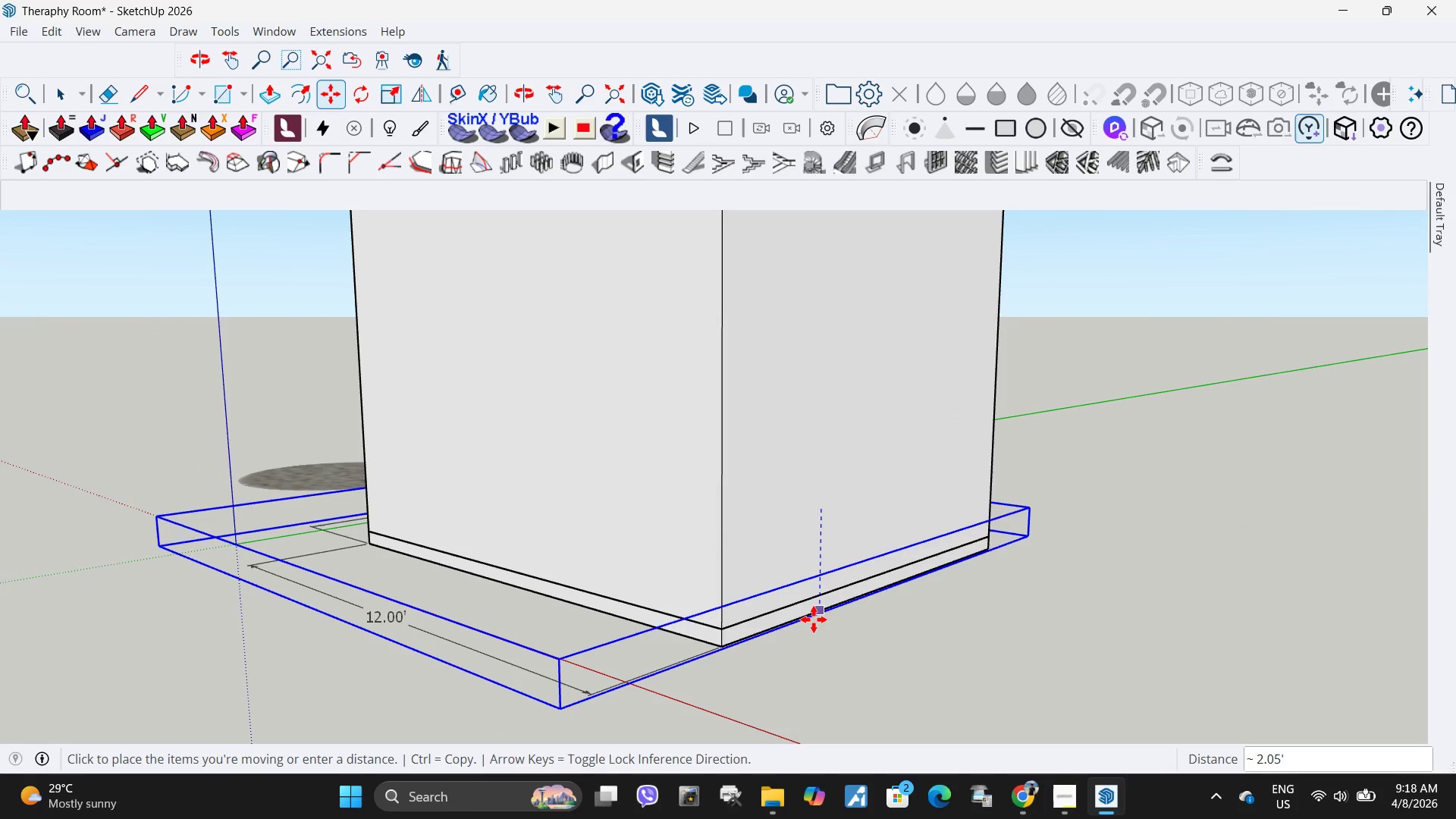 
left_click([814, 620])
 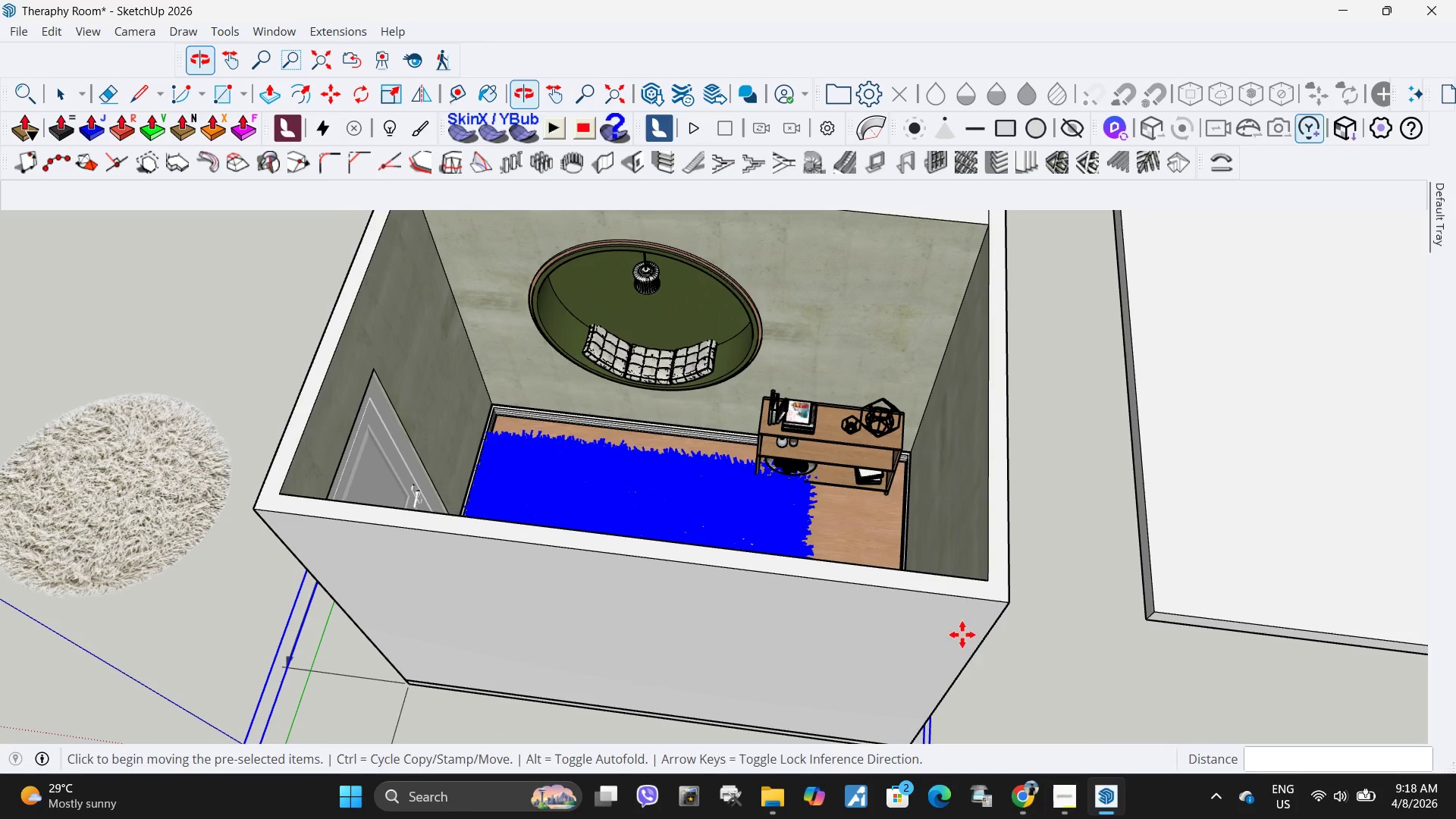 
scroll: coordinate [824, 567], scroll_direction: down, amount: 4.0
 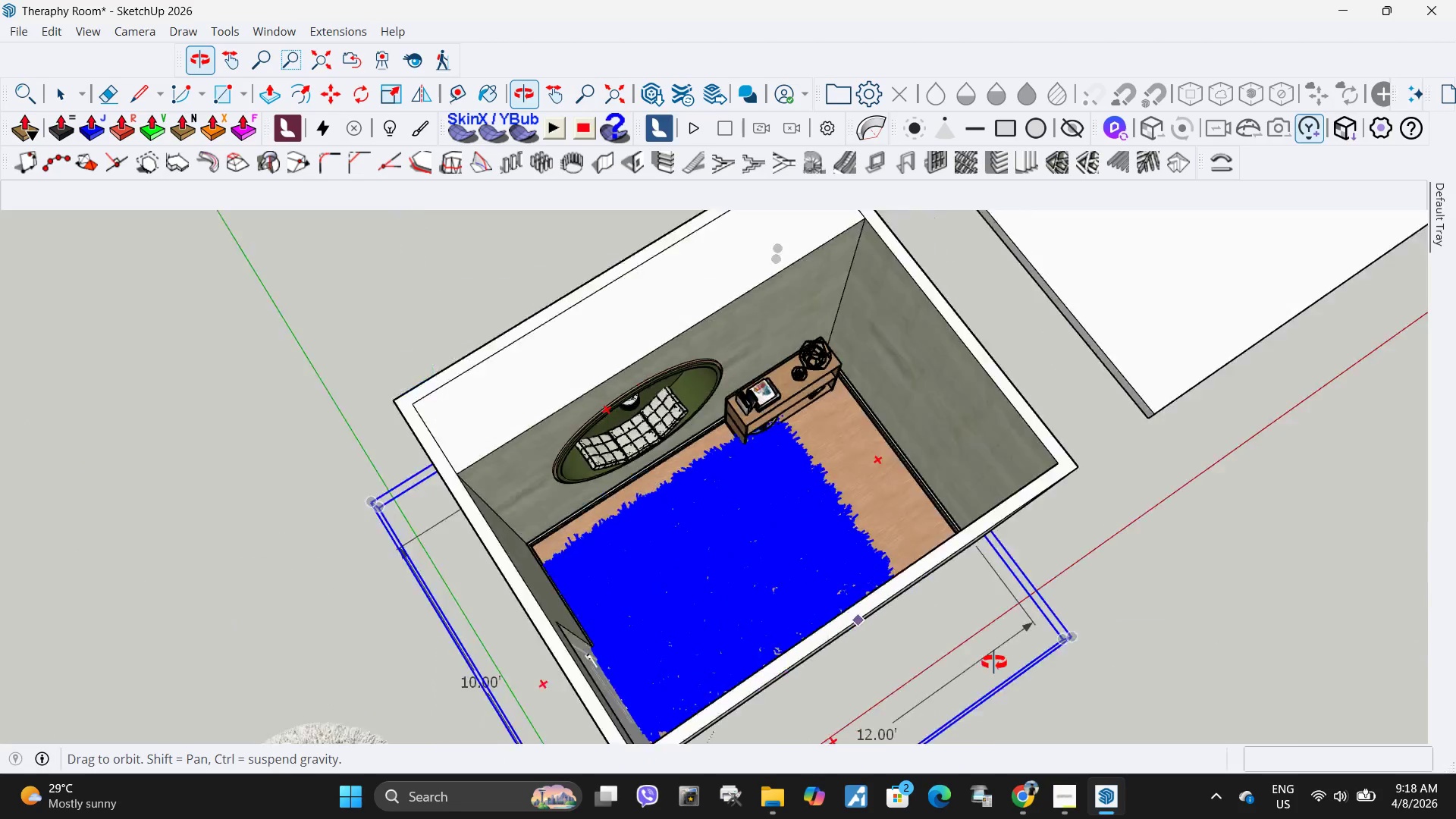 
scroll: coordinate [736, 486], scroll_direction: up, amount: 37.0
 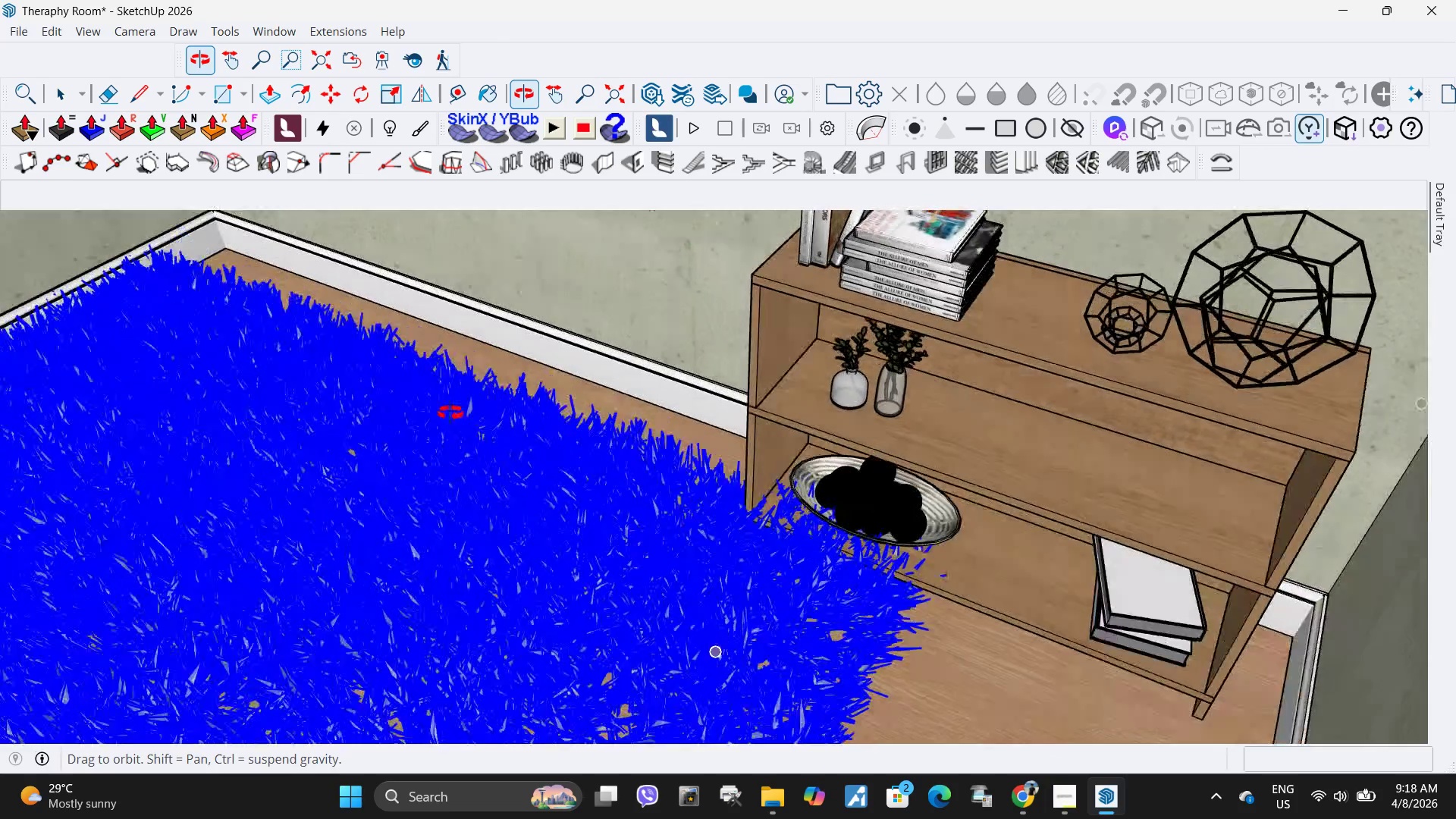 
scroll: coordinate [779, 379], scroll_direction: down, amount: 14.0
 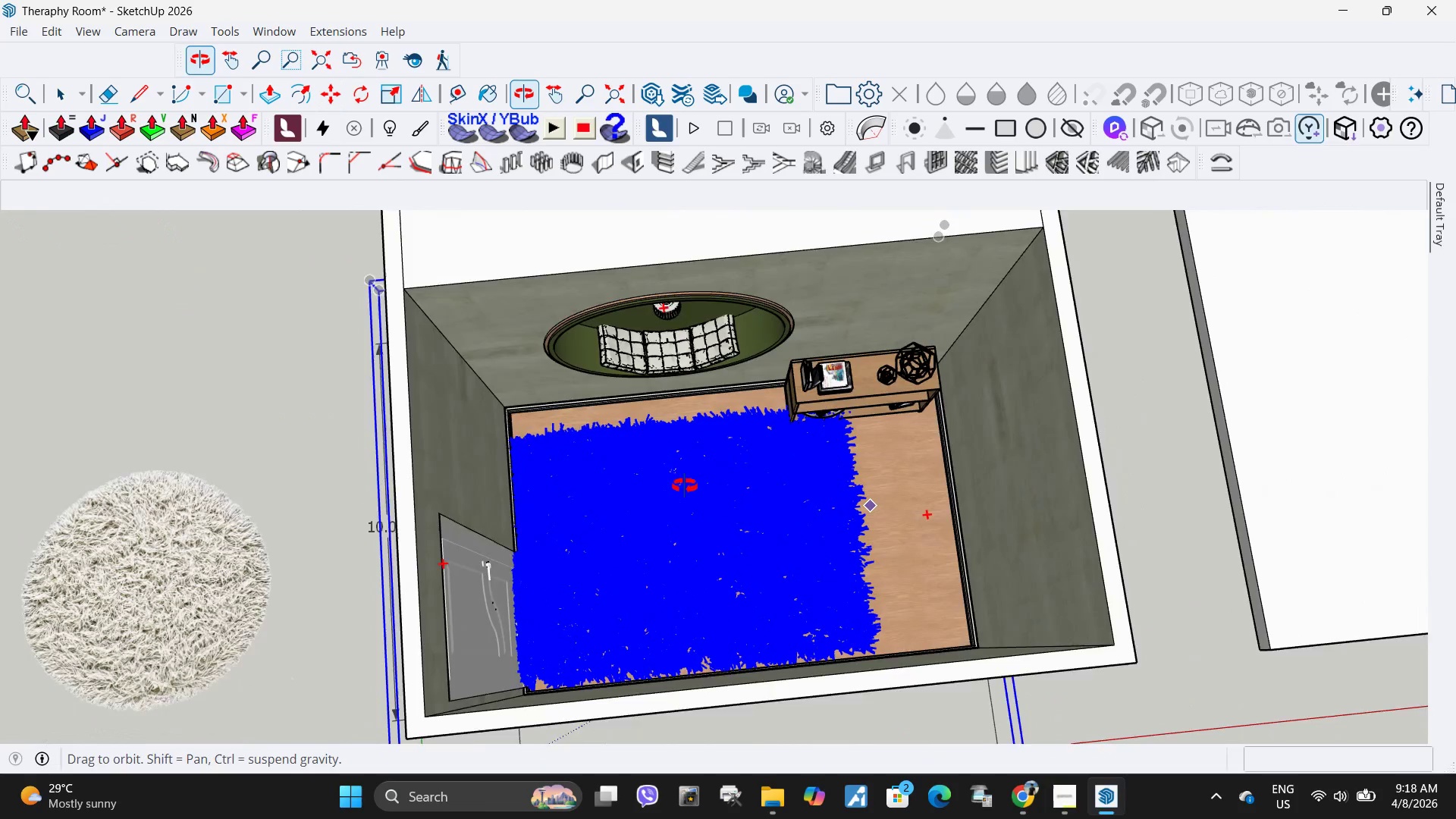 
left_click([673, 517])
 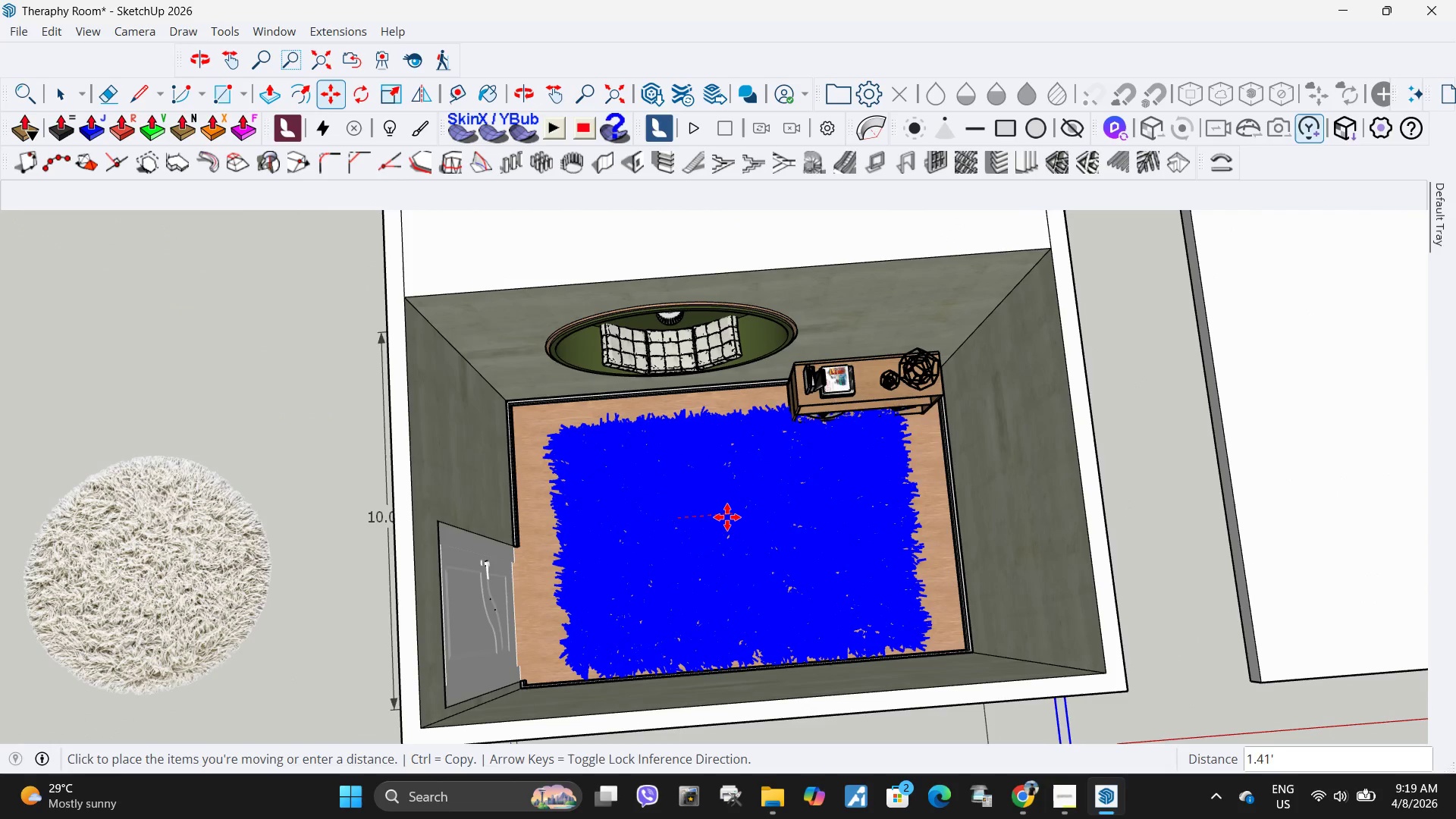 
left_click([726, 517])
 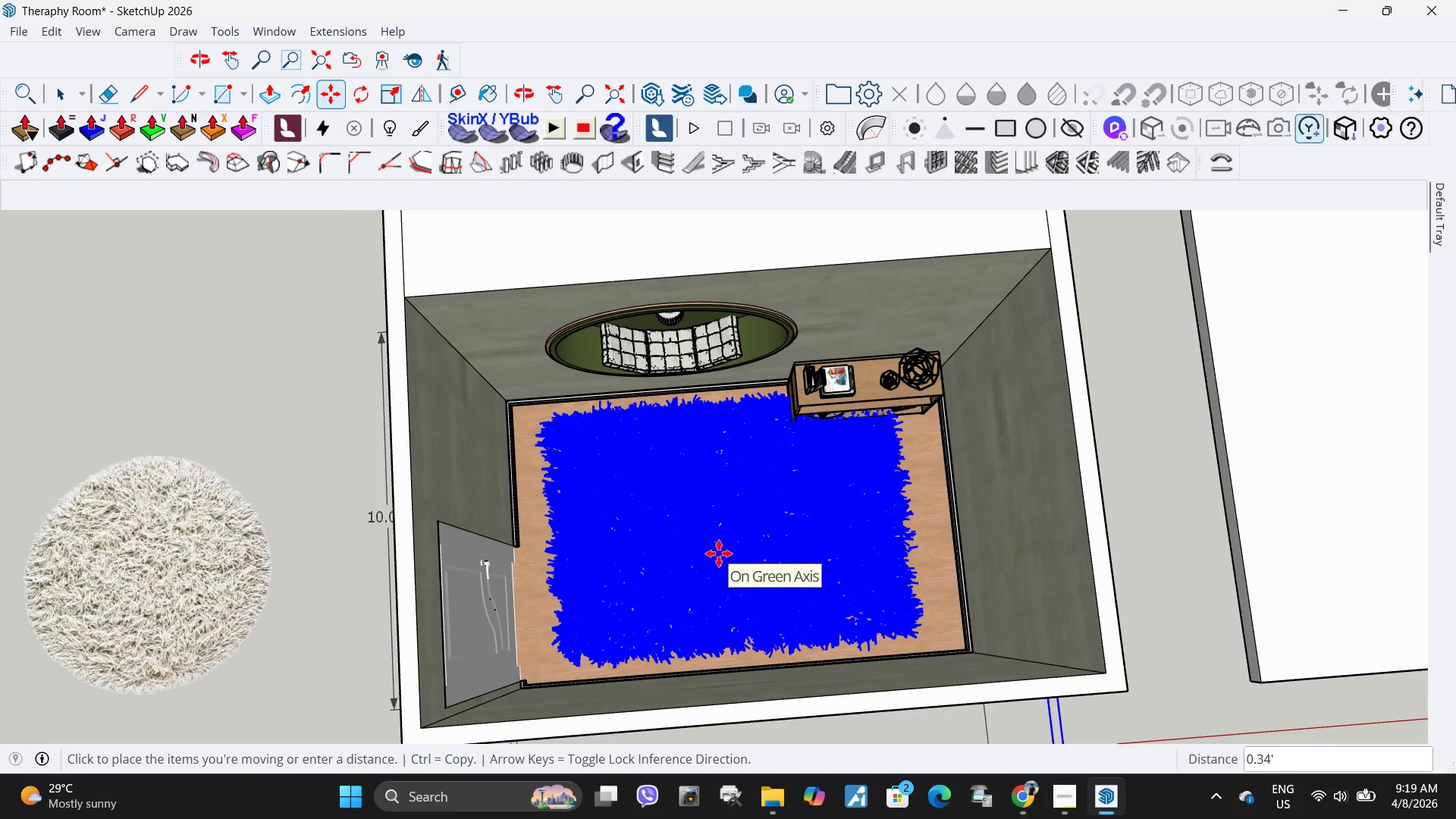 
wait(6.05)
 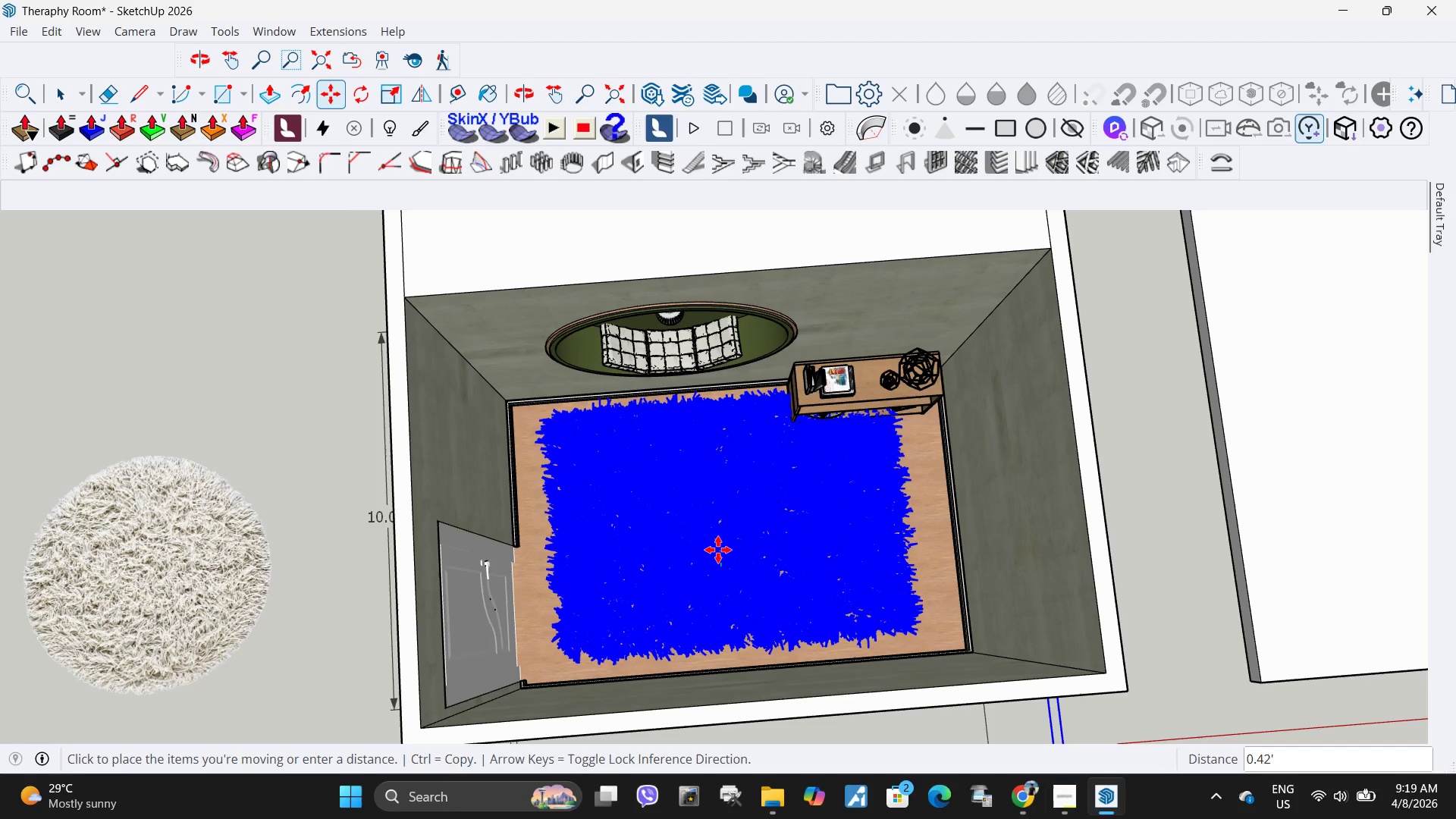 
left_click([719, 556])
 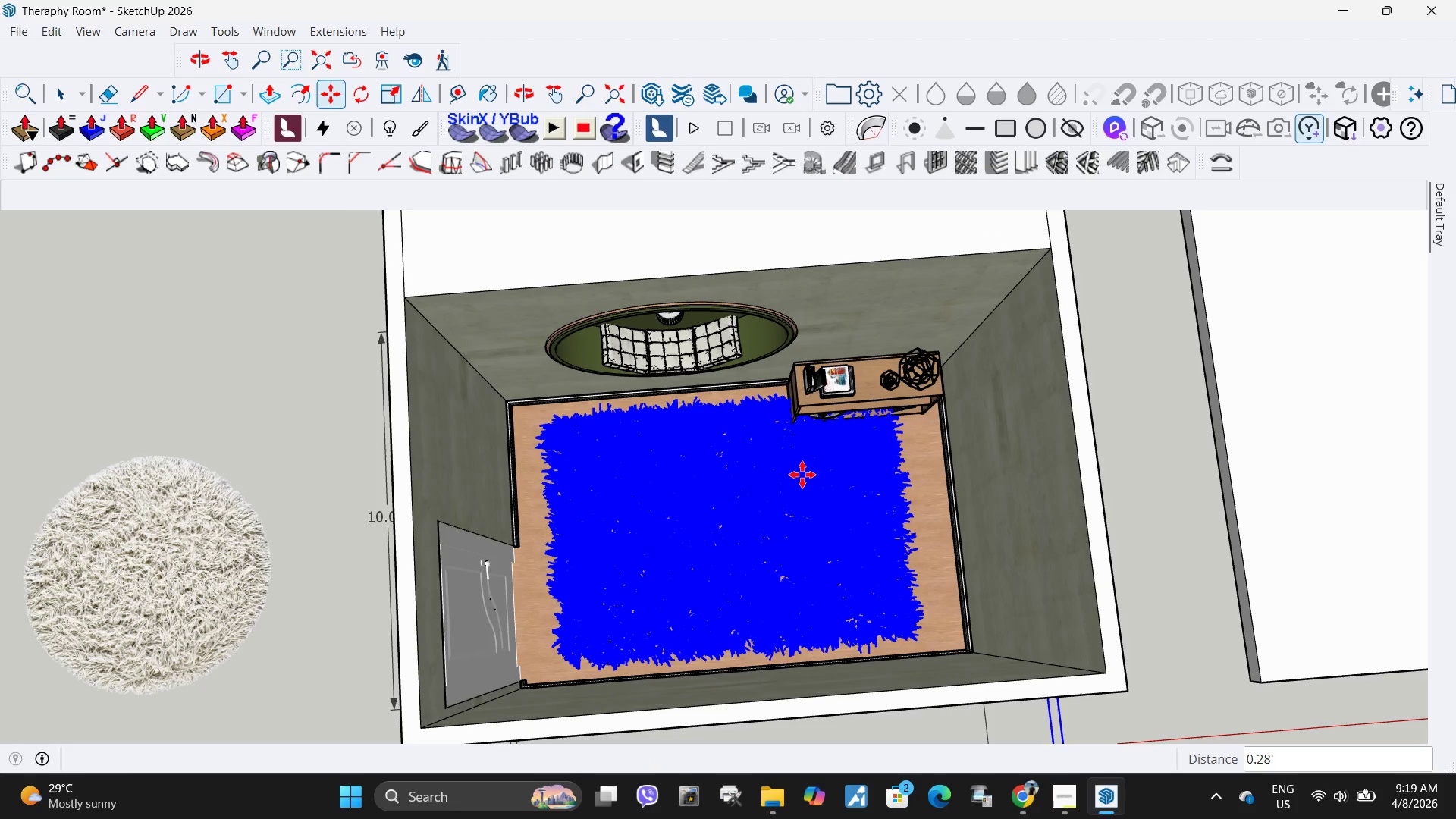 
key(Space)
 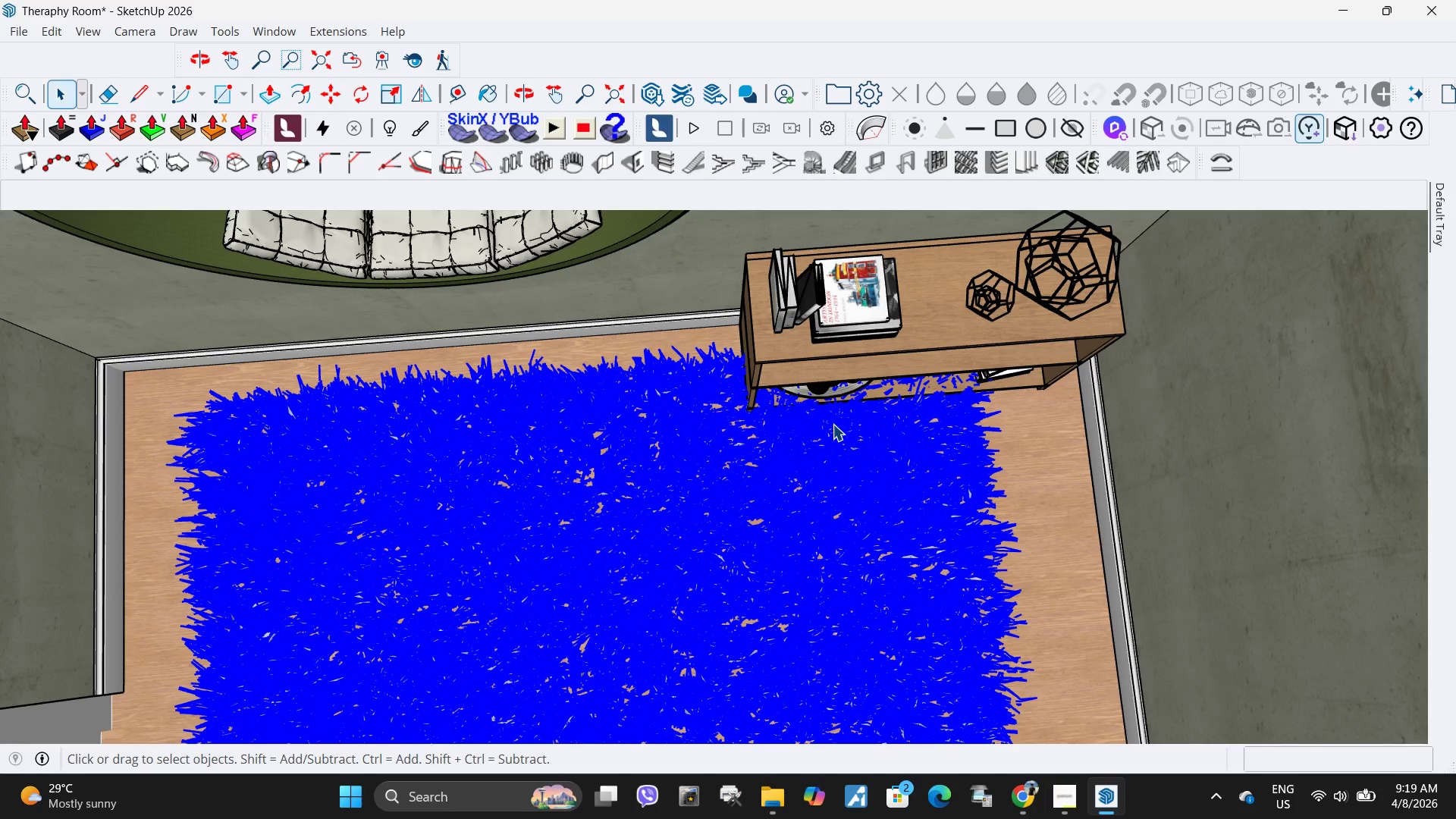 
double_click([833, 424])
 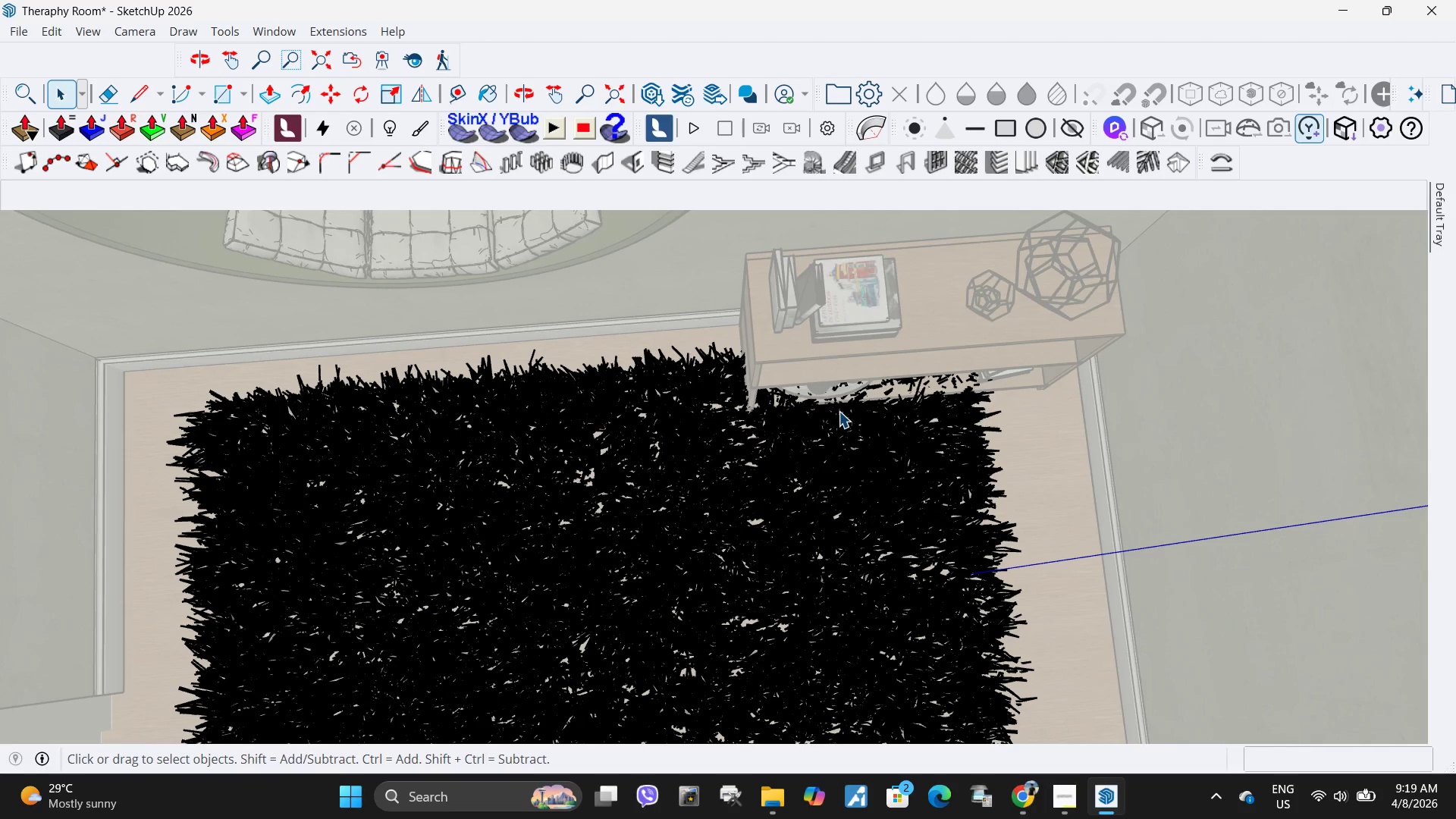 
left_click([839, 410])
 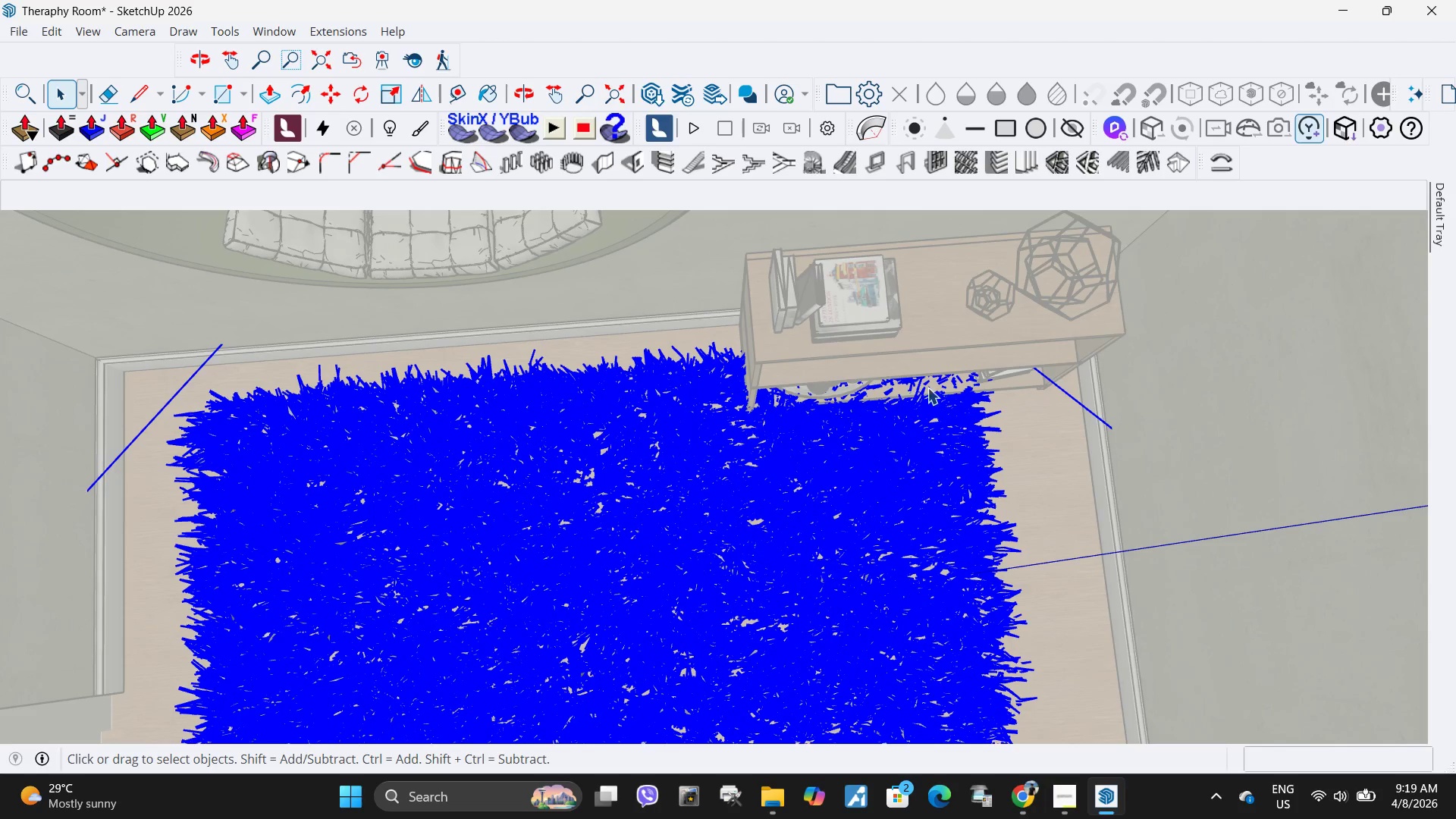 
scroll: coordinate [833, 424], scroll_direction: up, amount: 12.0
 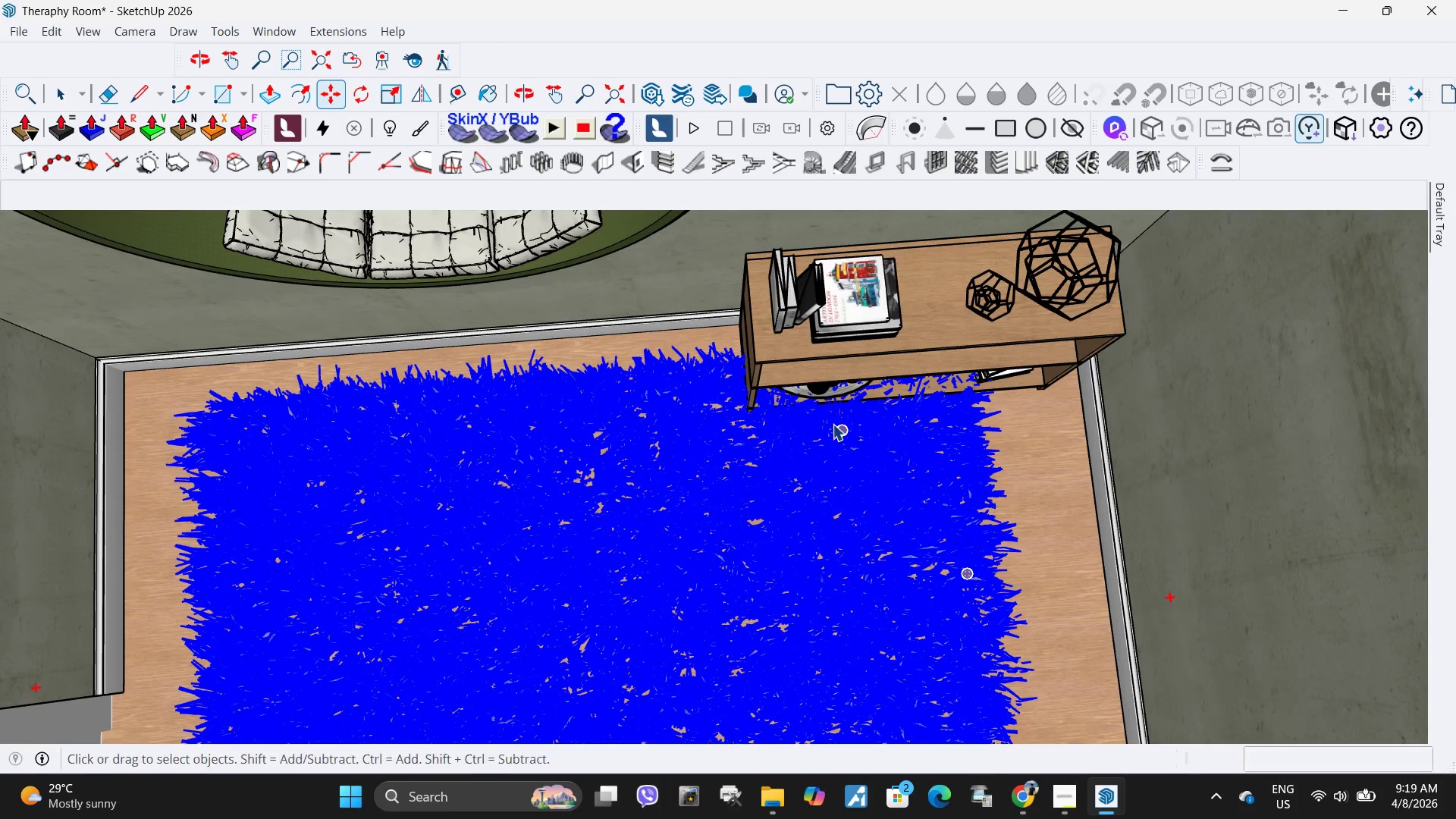 
double_click([890, 421])
 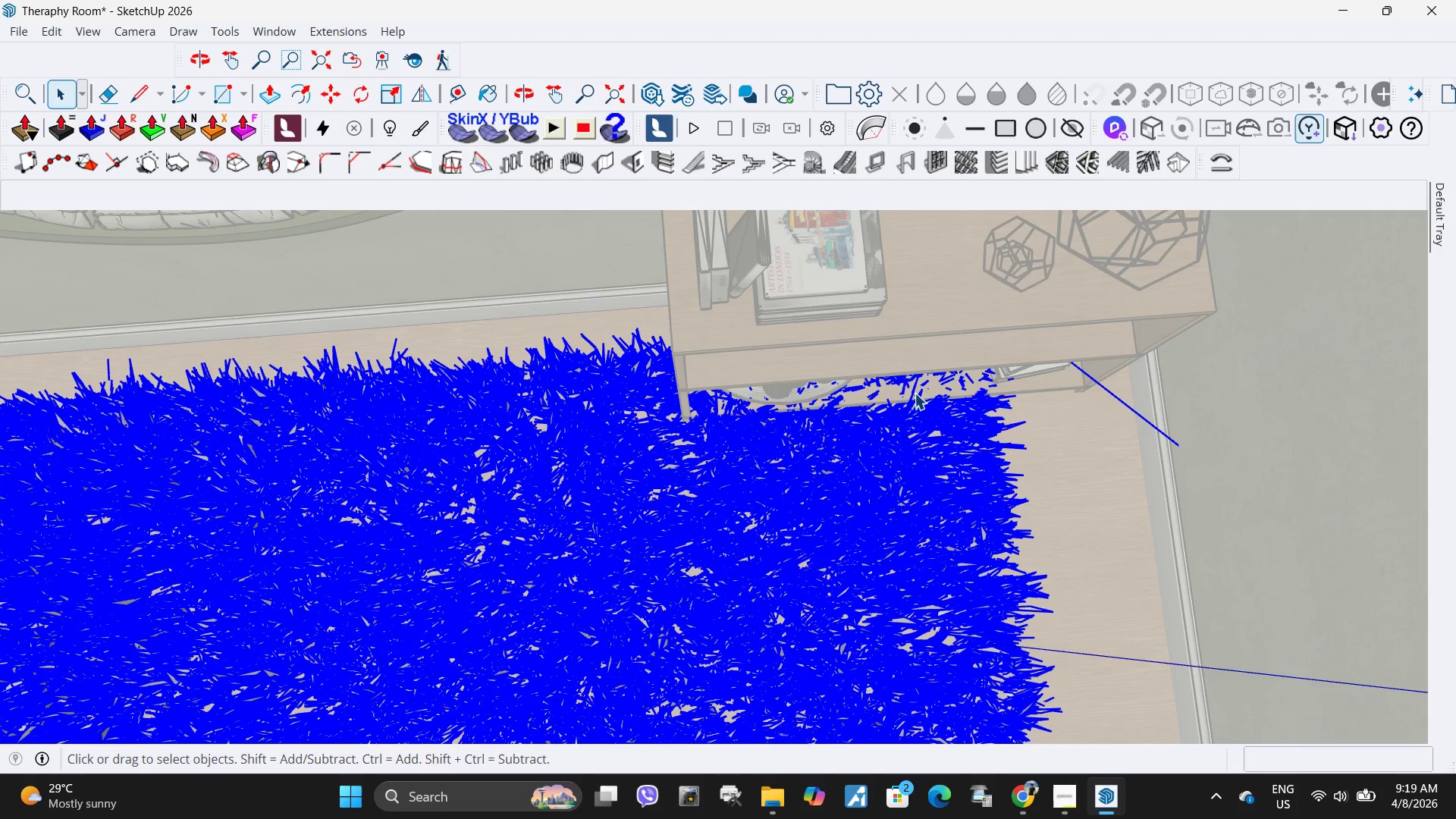 
scroll: coordinate [931, 381], scroll_direction: up, amount: 5.0
 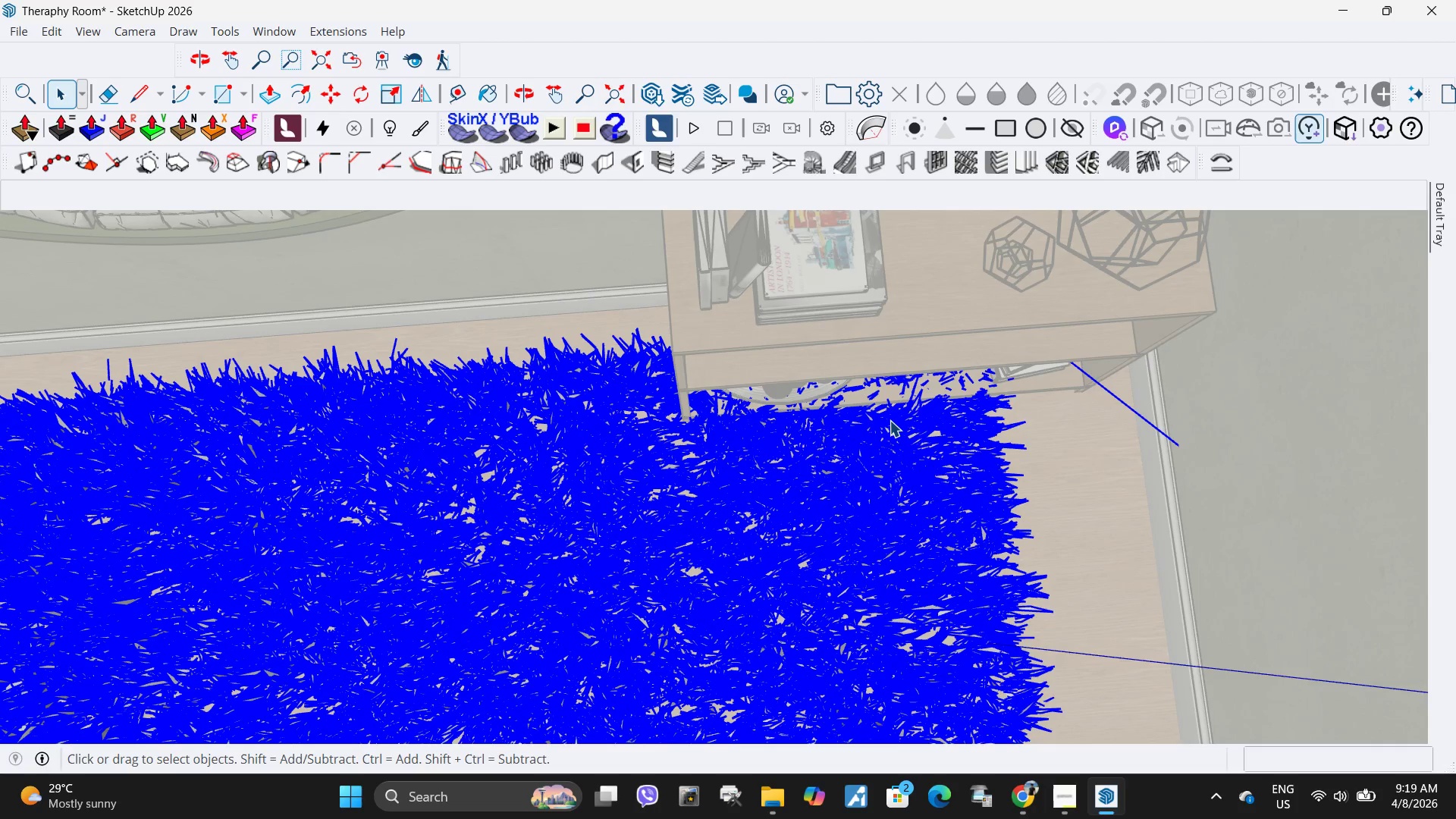 
left_click_drag(start_coordinate=[951, 413], to_coordinate=[862, 366])
 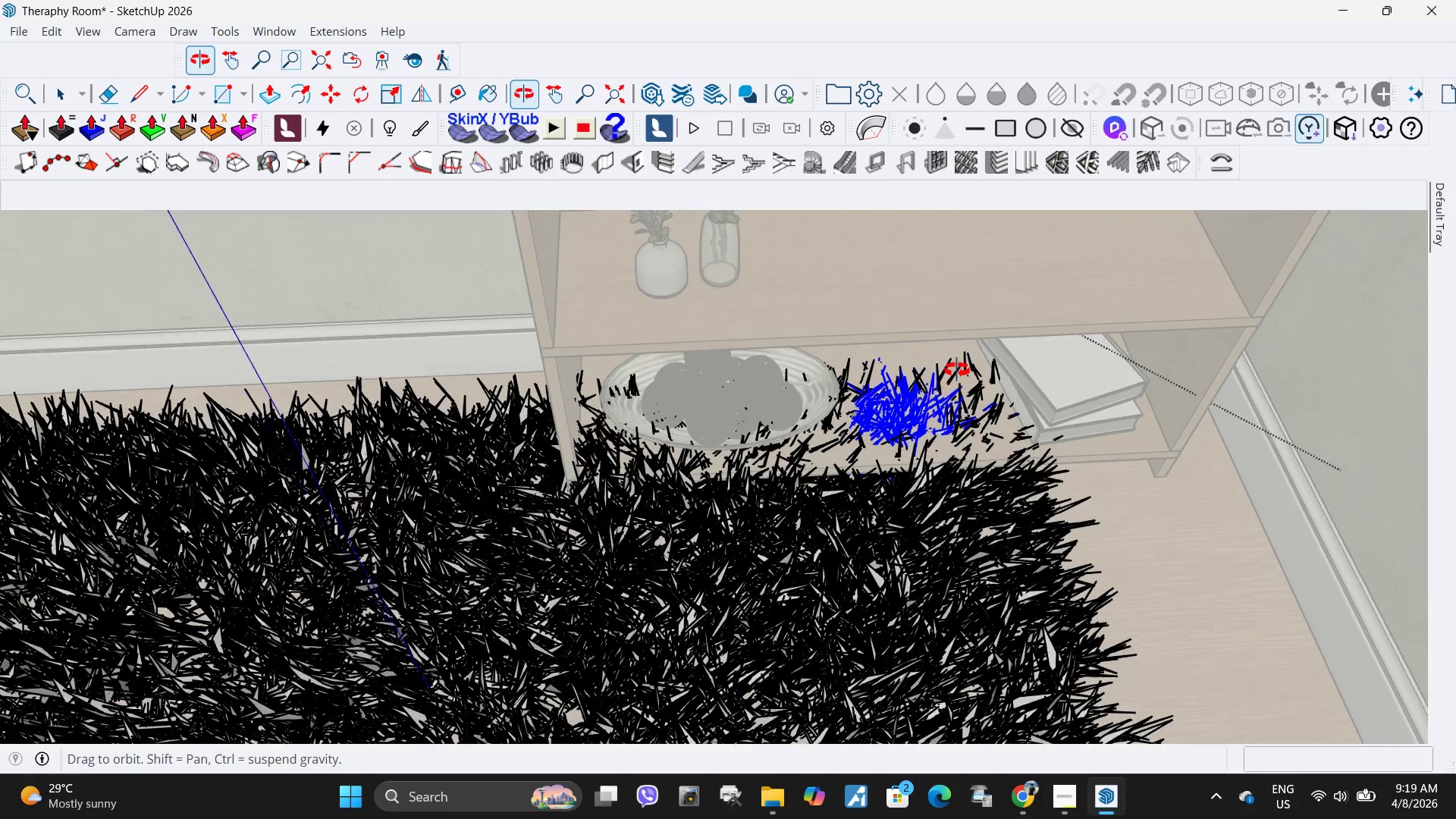 
scroll: coordinate [902, 416], scroll_direction: up, amount: 8.0
 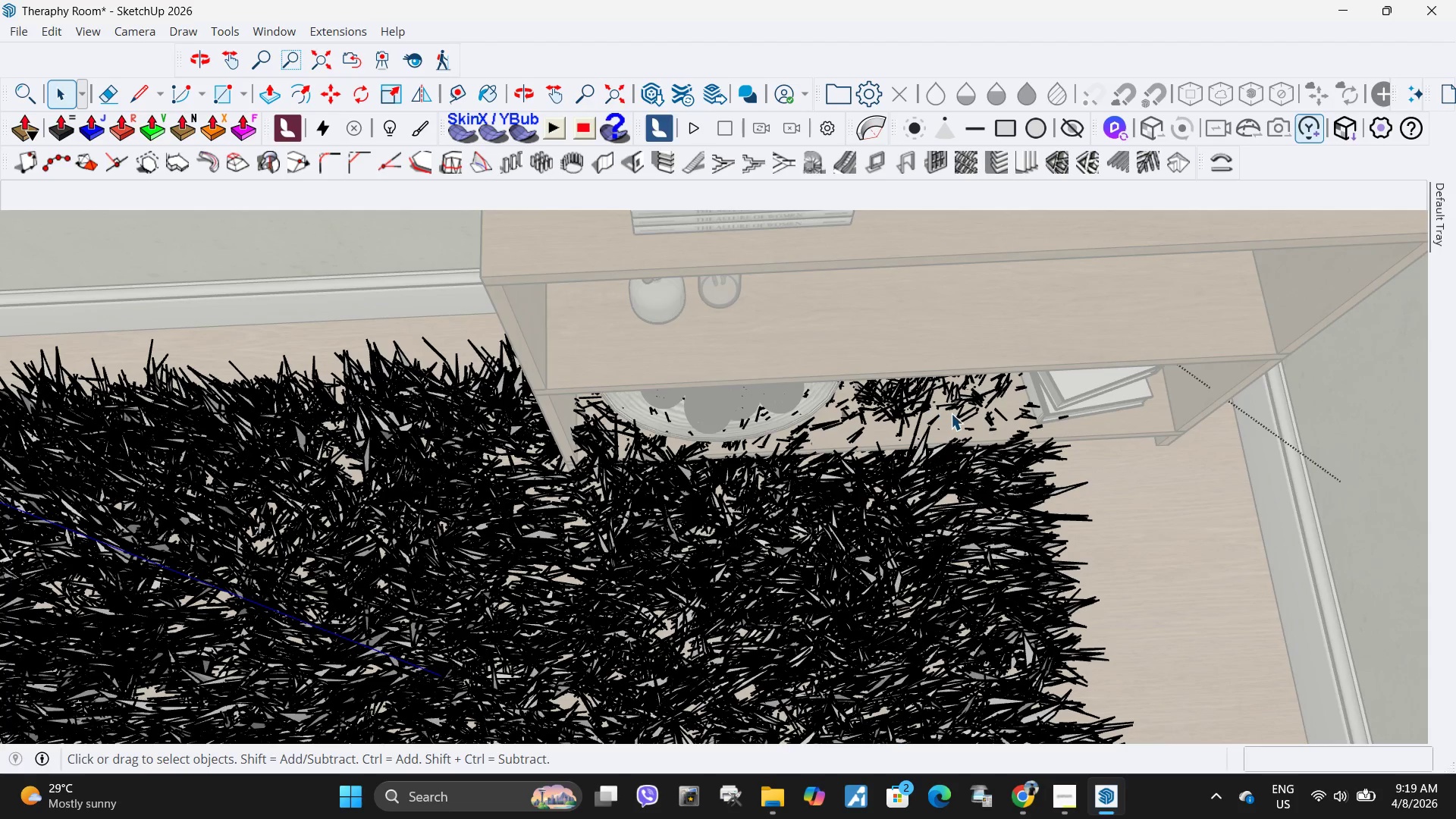 
key(Delete)
 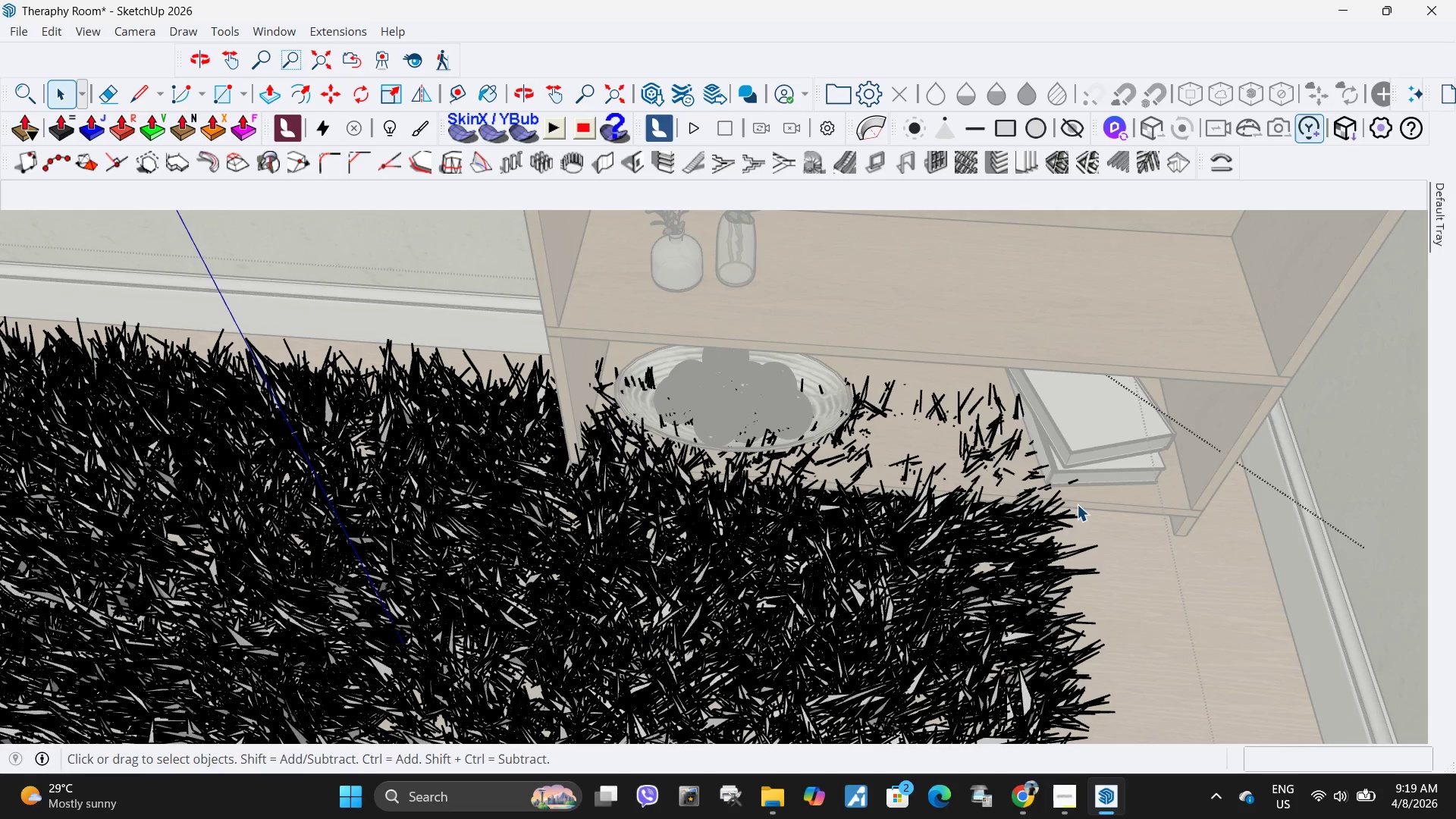 
middle_click([1113, 505])
 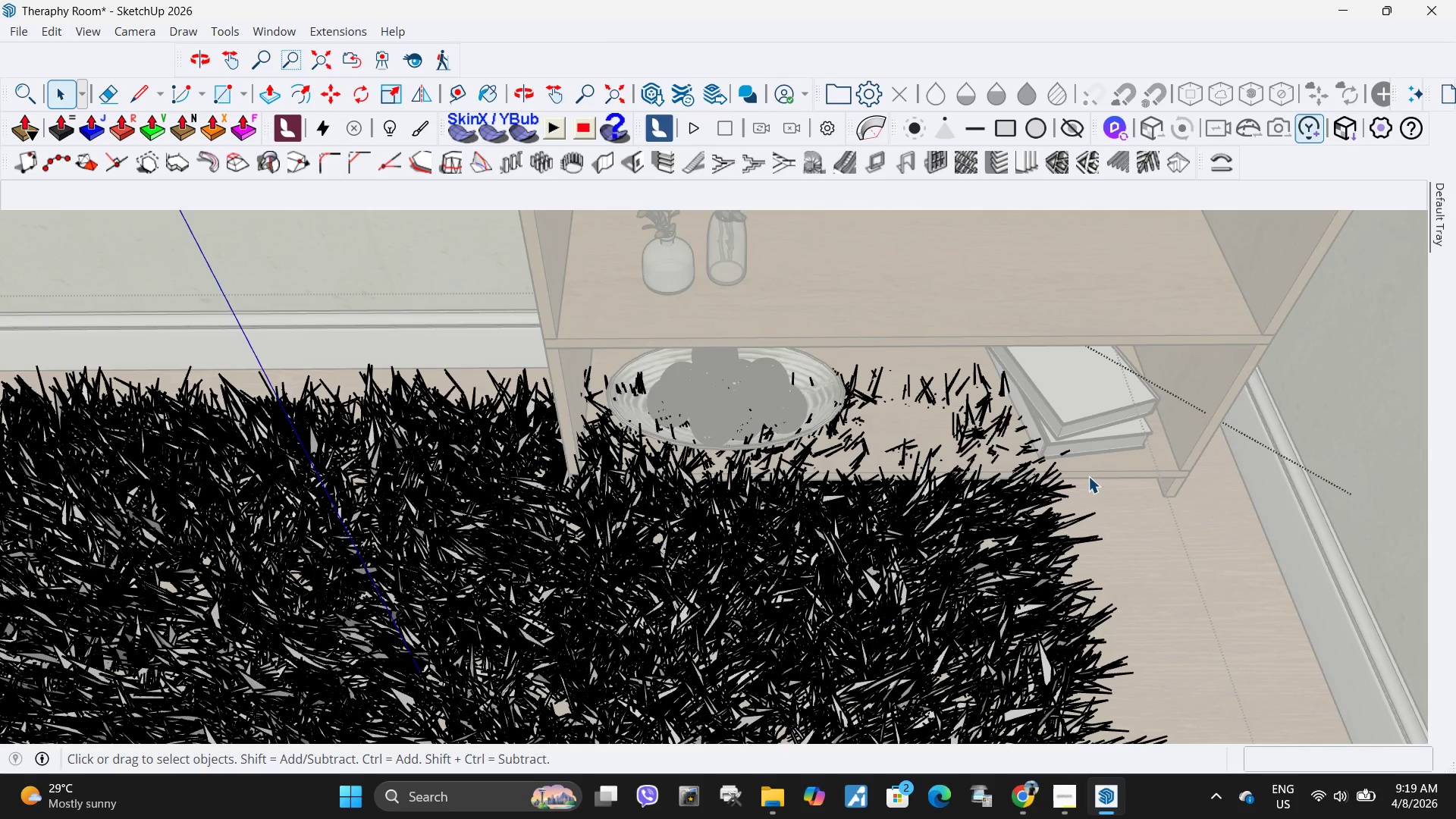 
left_click_drag(start_coordinate=[1088, 476], to_coordinate=[586, 325])
 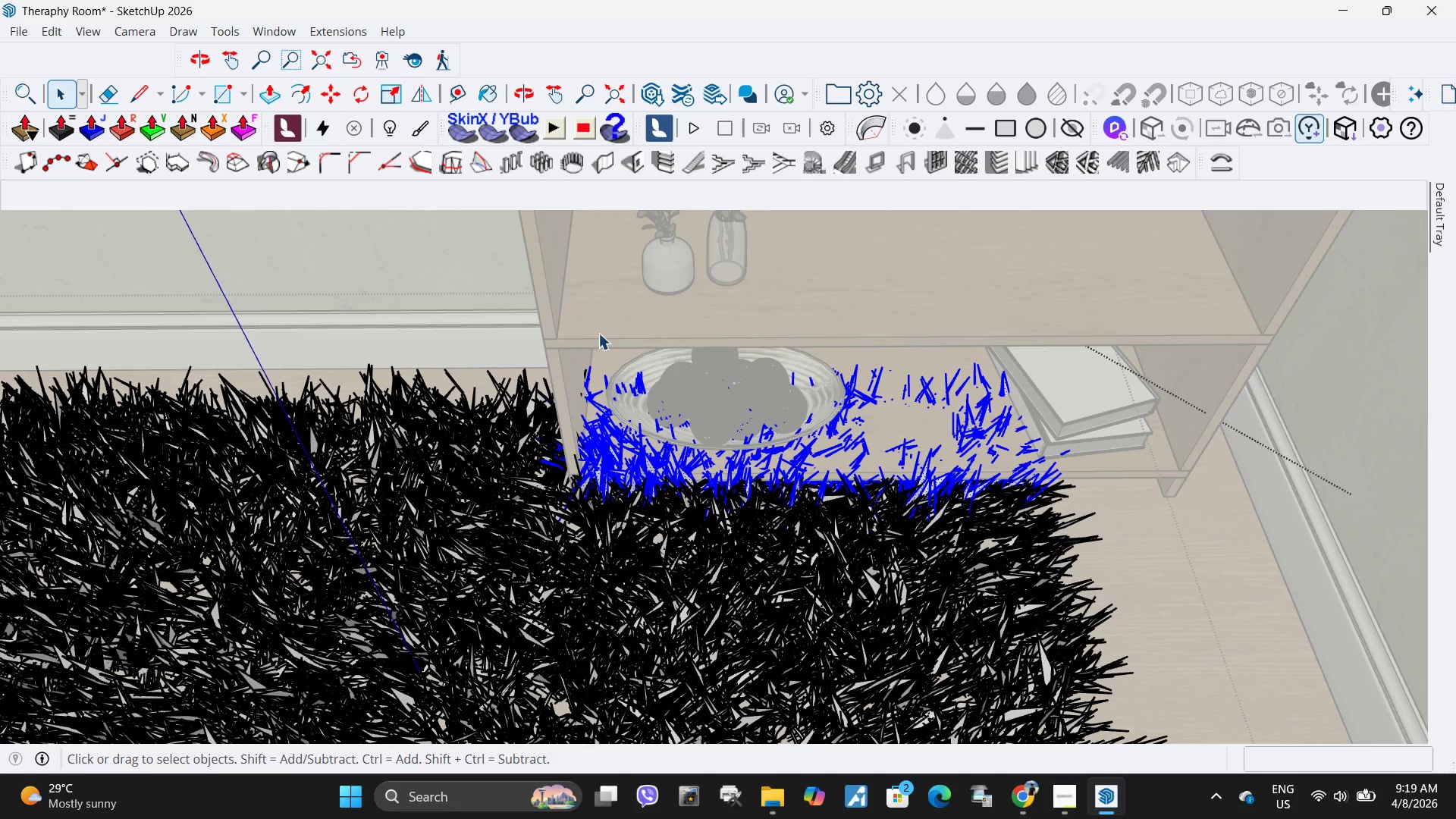 
key(Delete)
 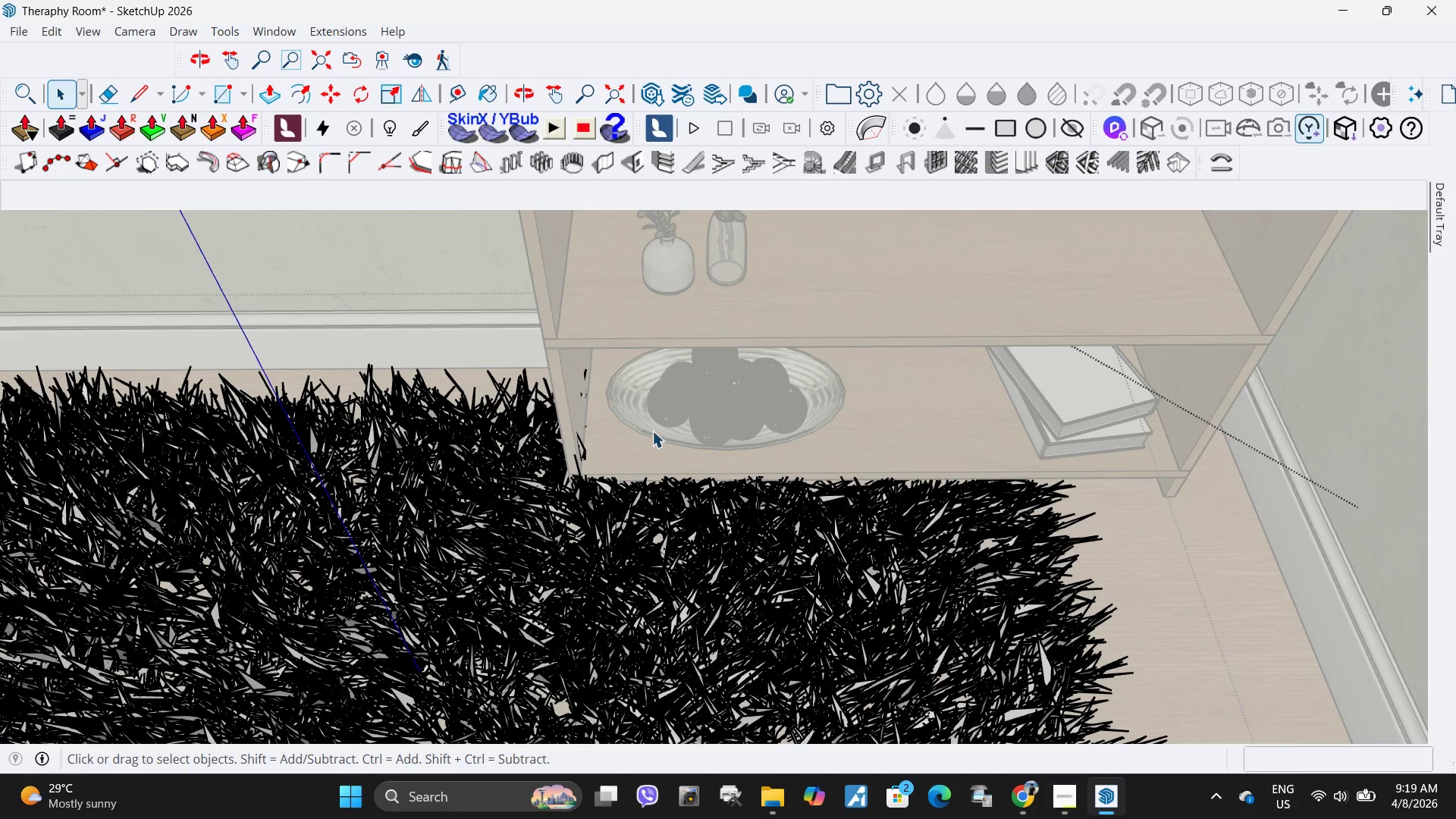 
left_click_drag(start_coordinate=[642, 453], to_coordinate=[581, 350])
 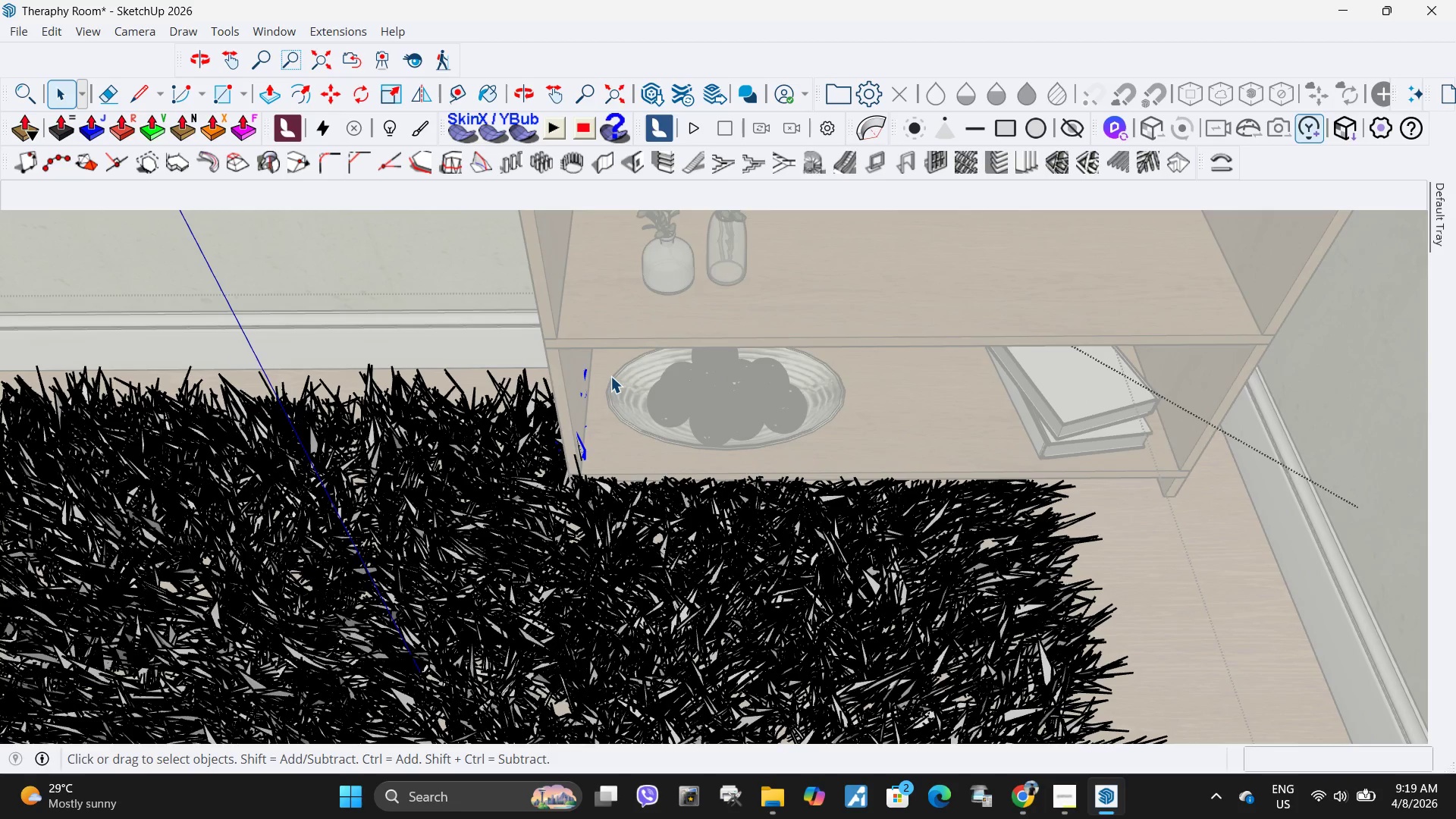 
key(Delete)
 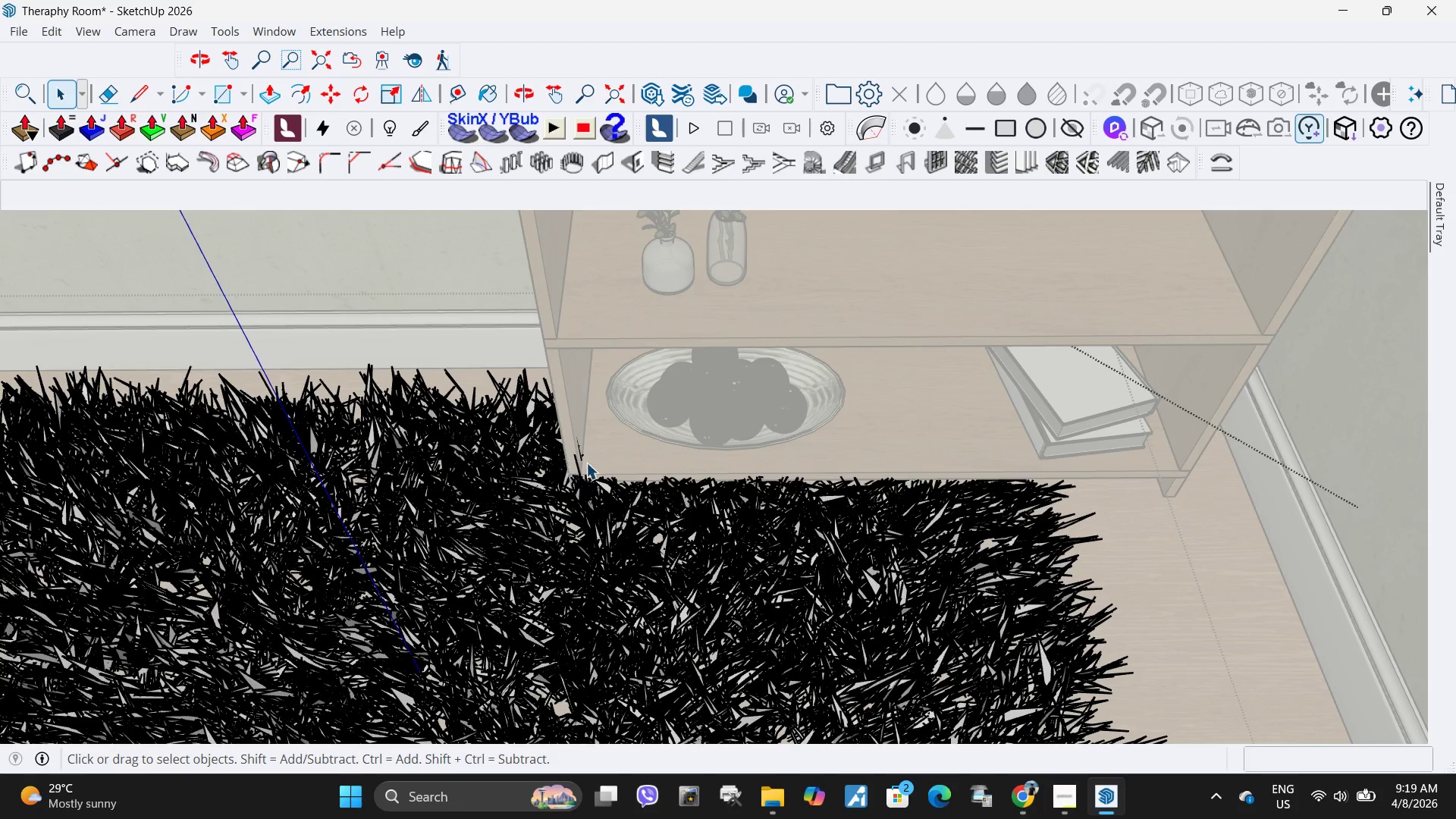 
left_click_drag(start_coordinate=[596, 464], to_coordinate=[582, 431])
 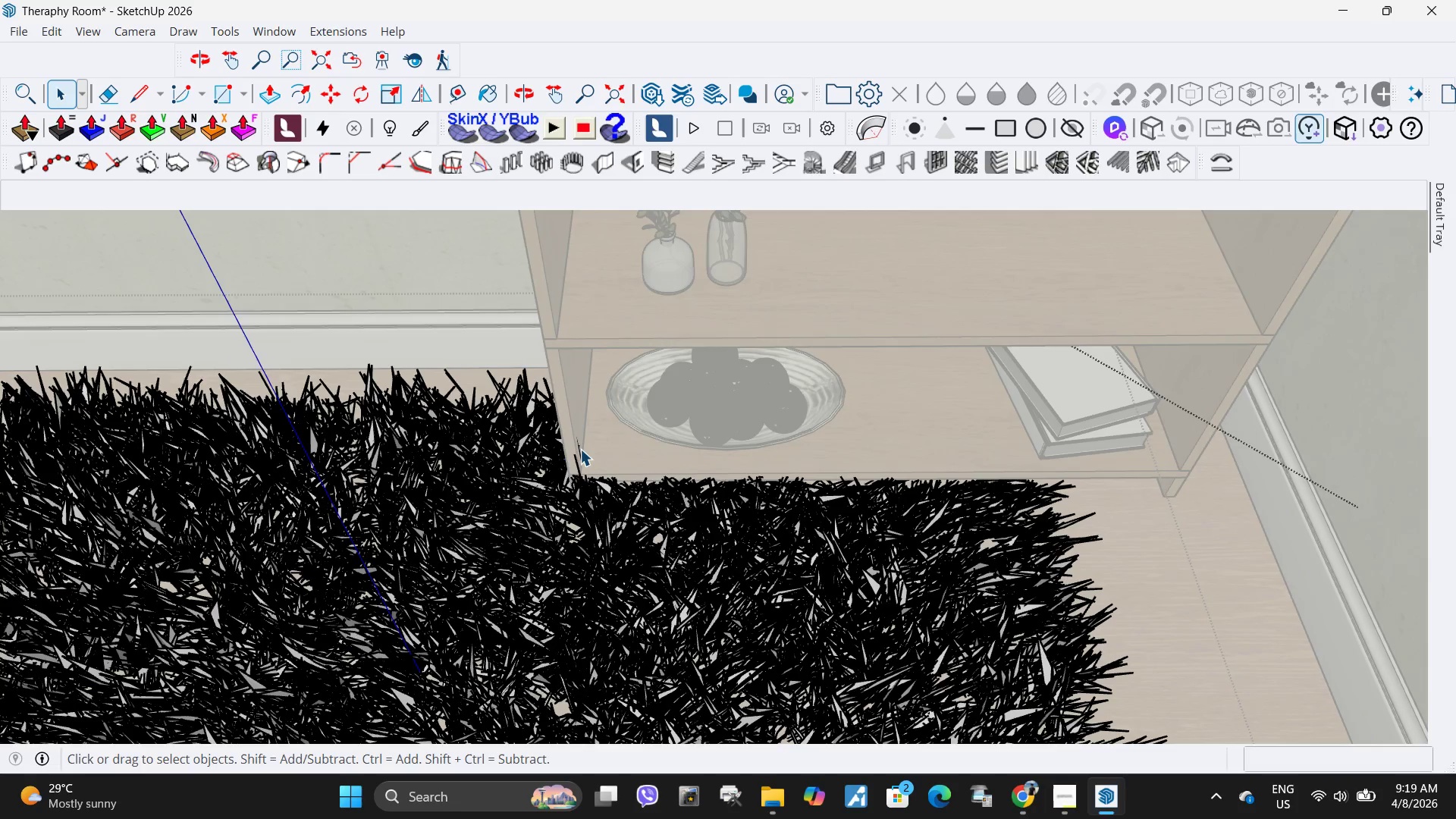 
key(Delete)
 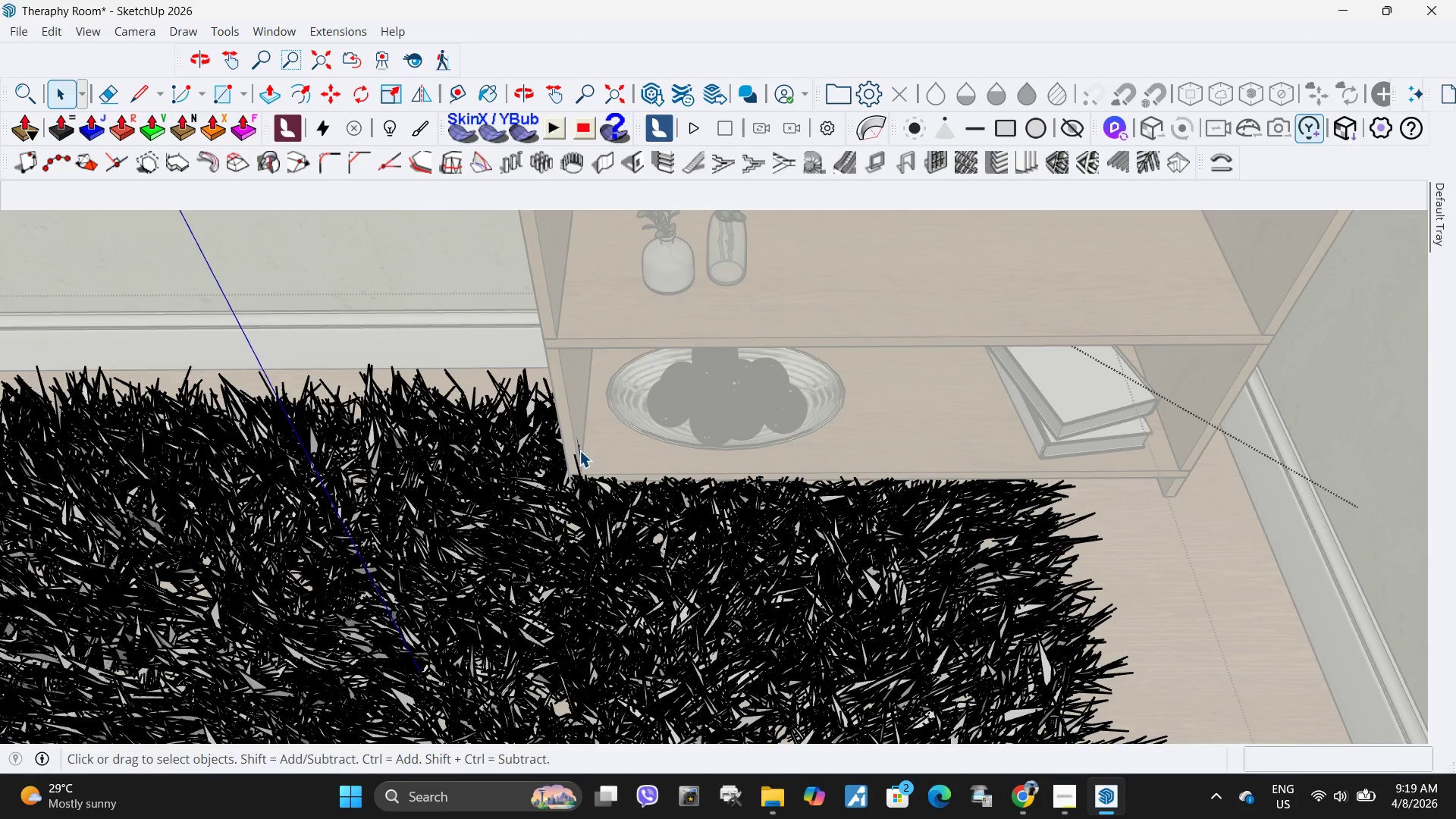 
left_click_drag(start_coordinate=[602, 469], to_coordinate=[582, 428])
 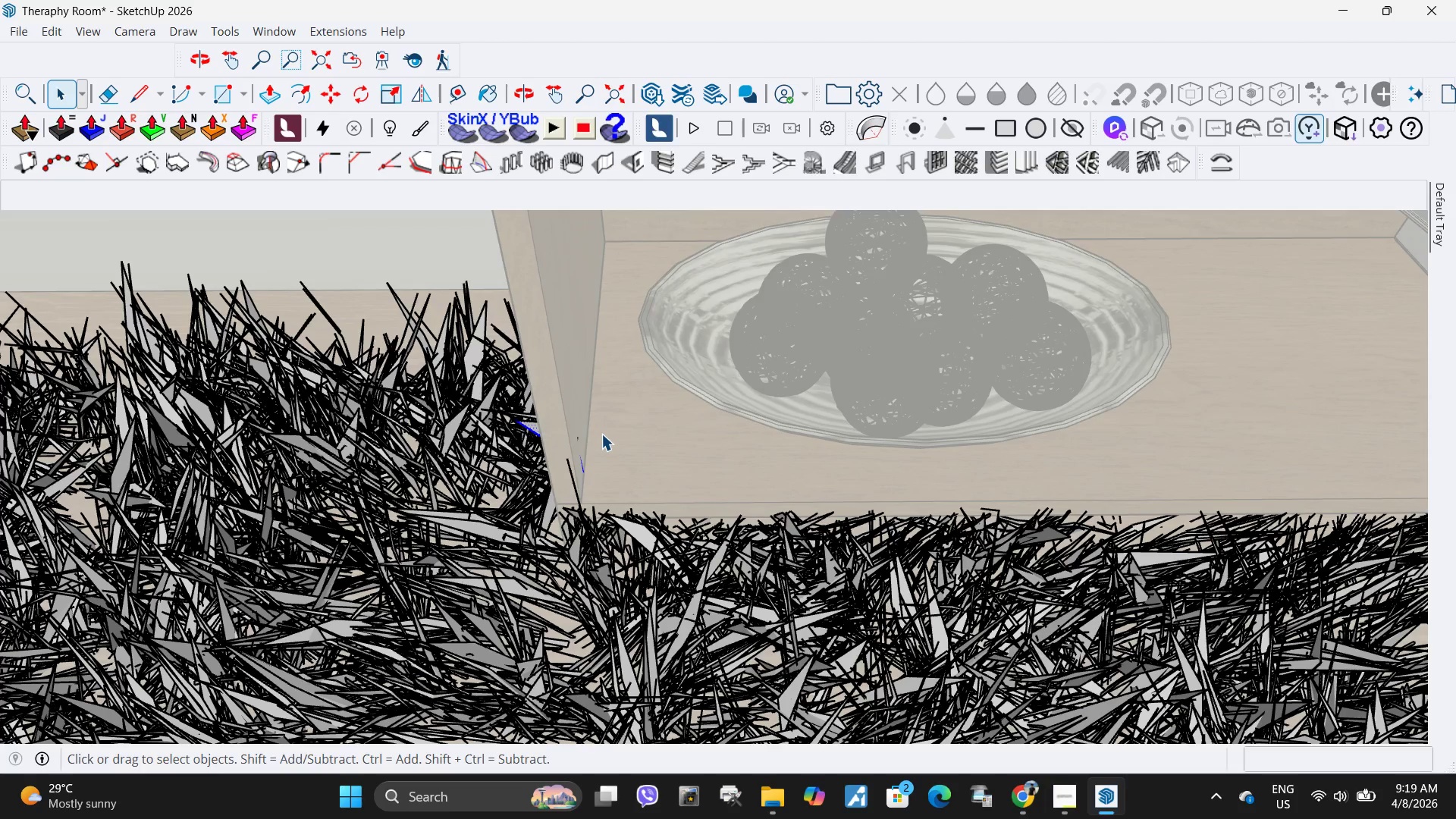 
scroll: coordinate [582, 453], scroll_direction: up, amount: 14.0
 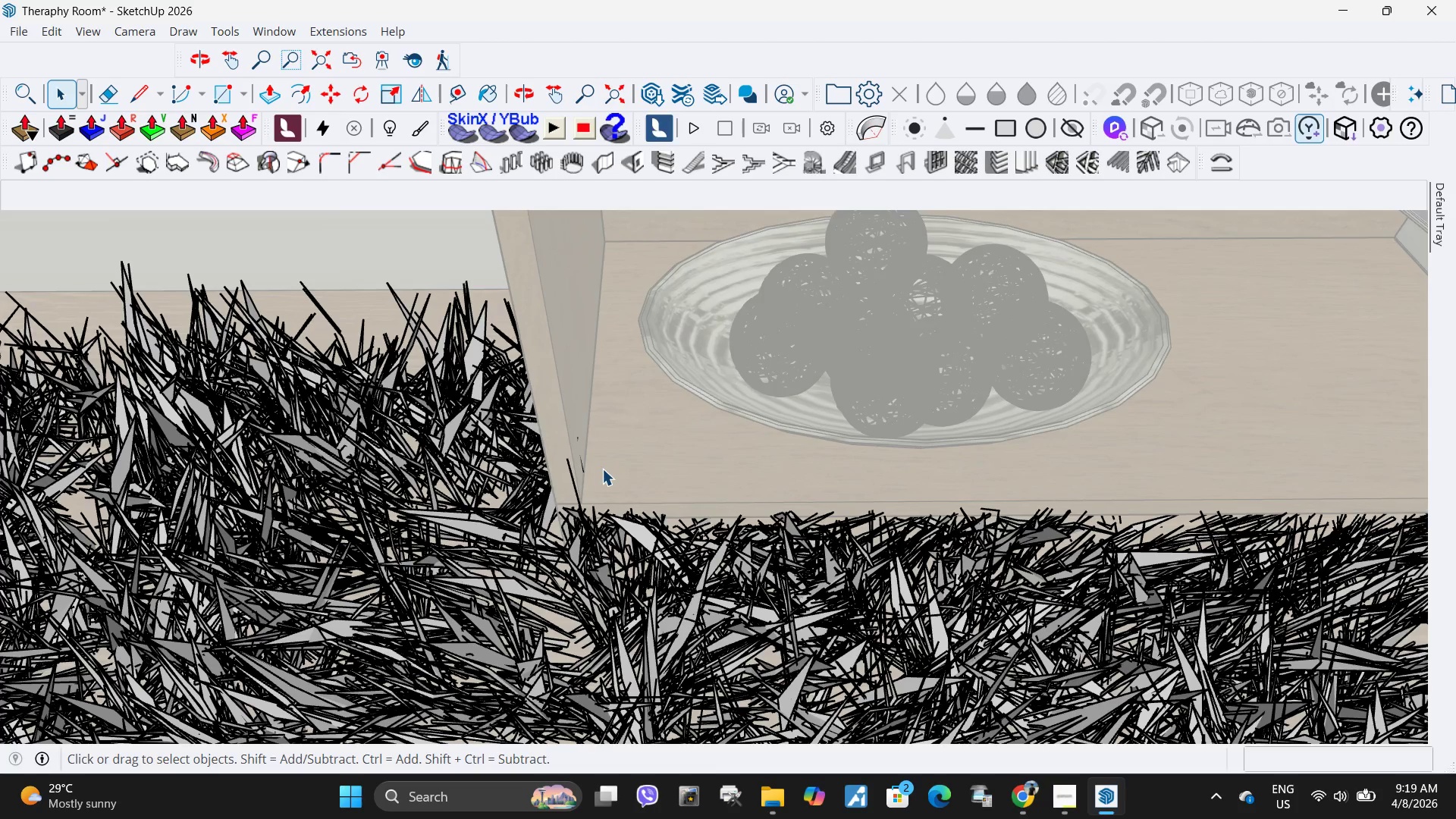 
key(Delete)
 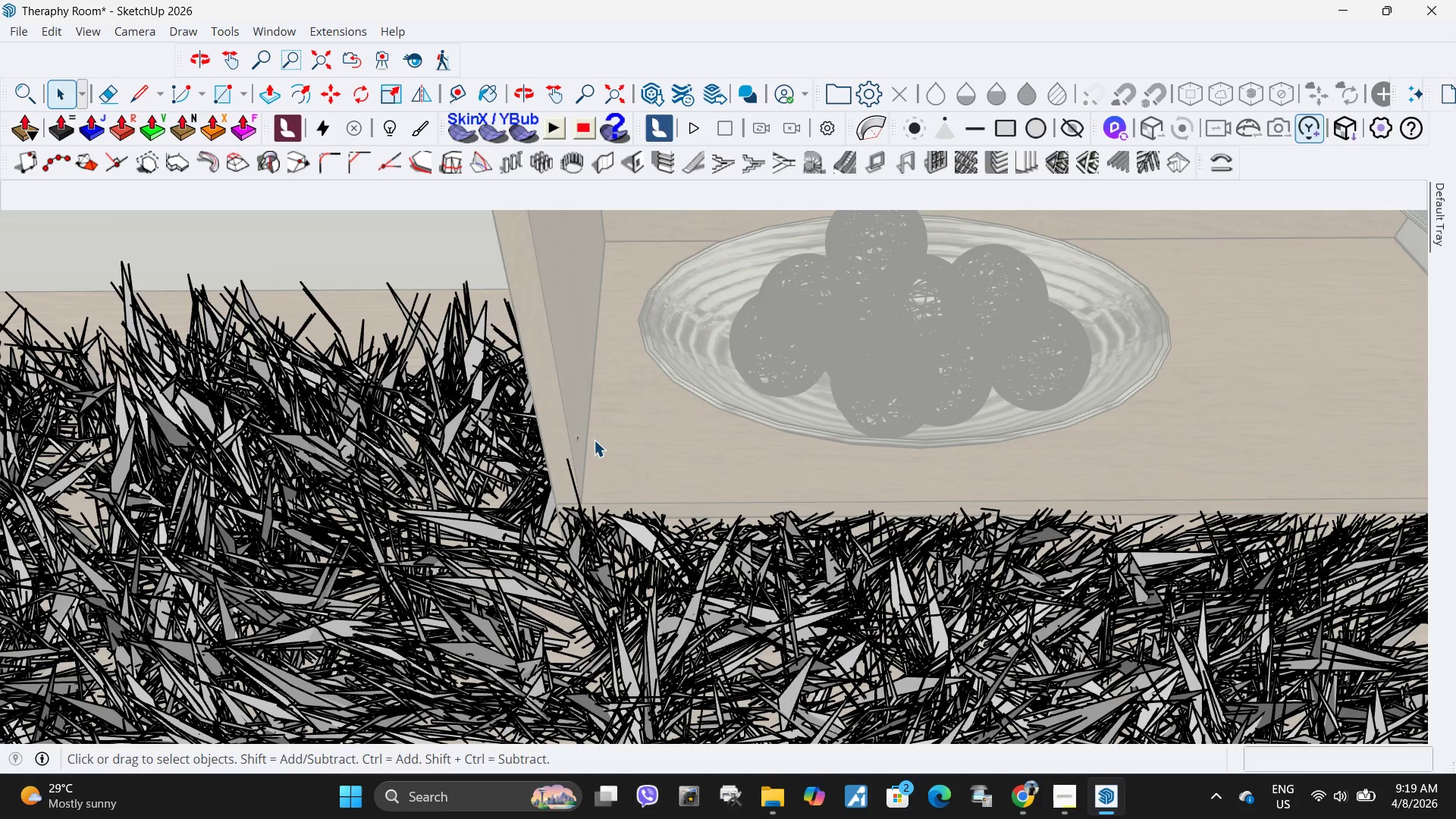 
left_click_drag(start_coordinate=[592, 444], to_coordinate=[570, 421])
 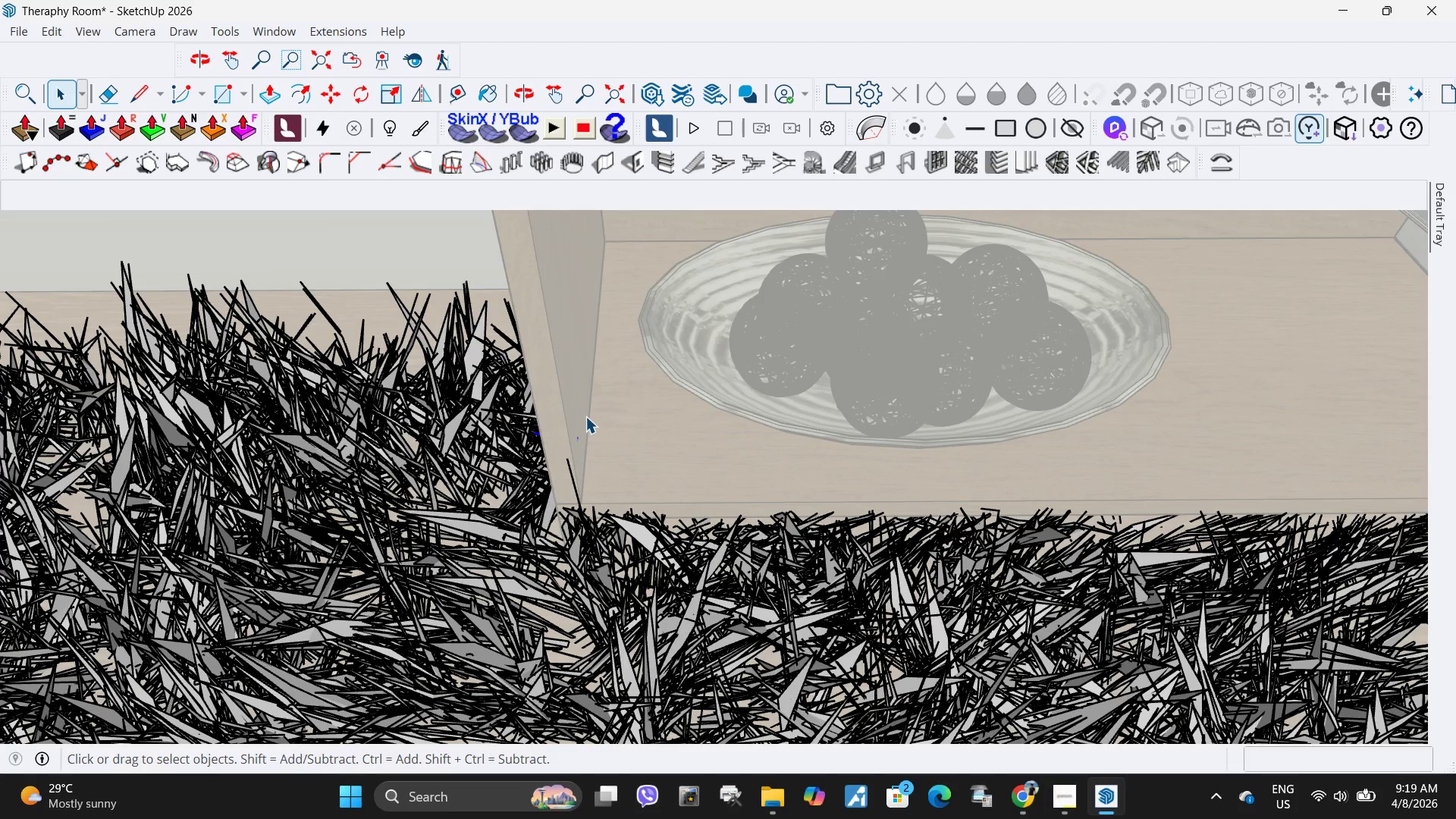 
key(Delete)
 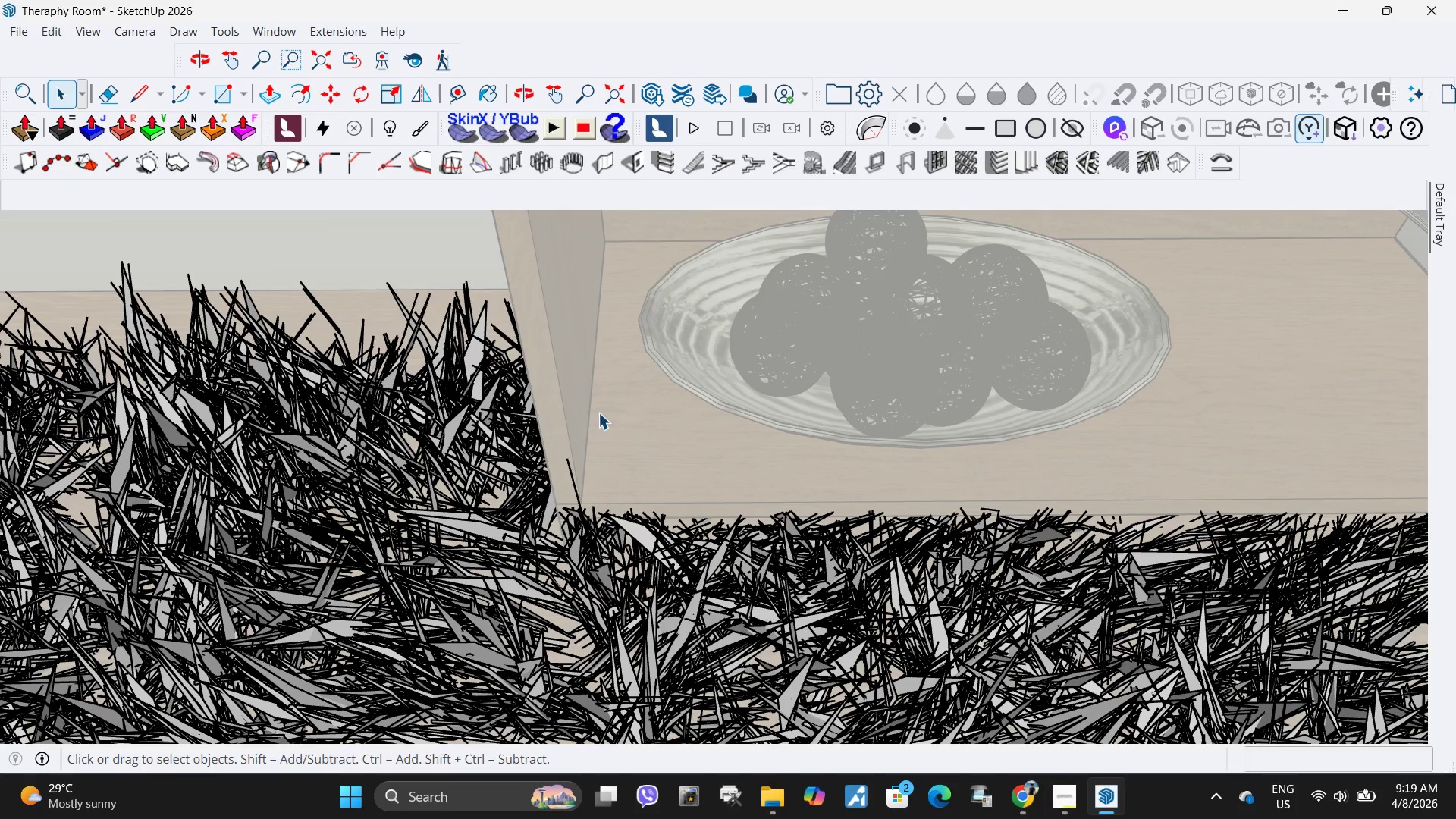 
key(Escape)
 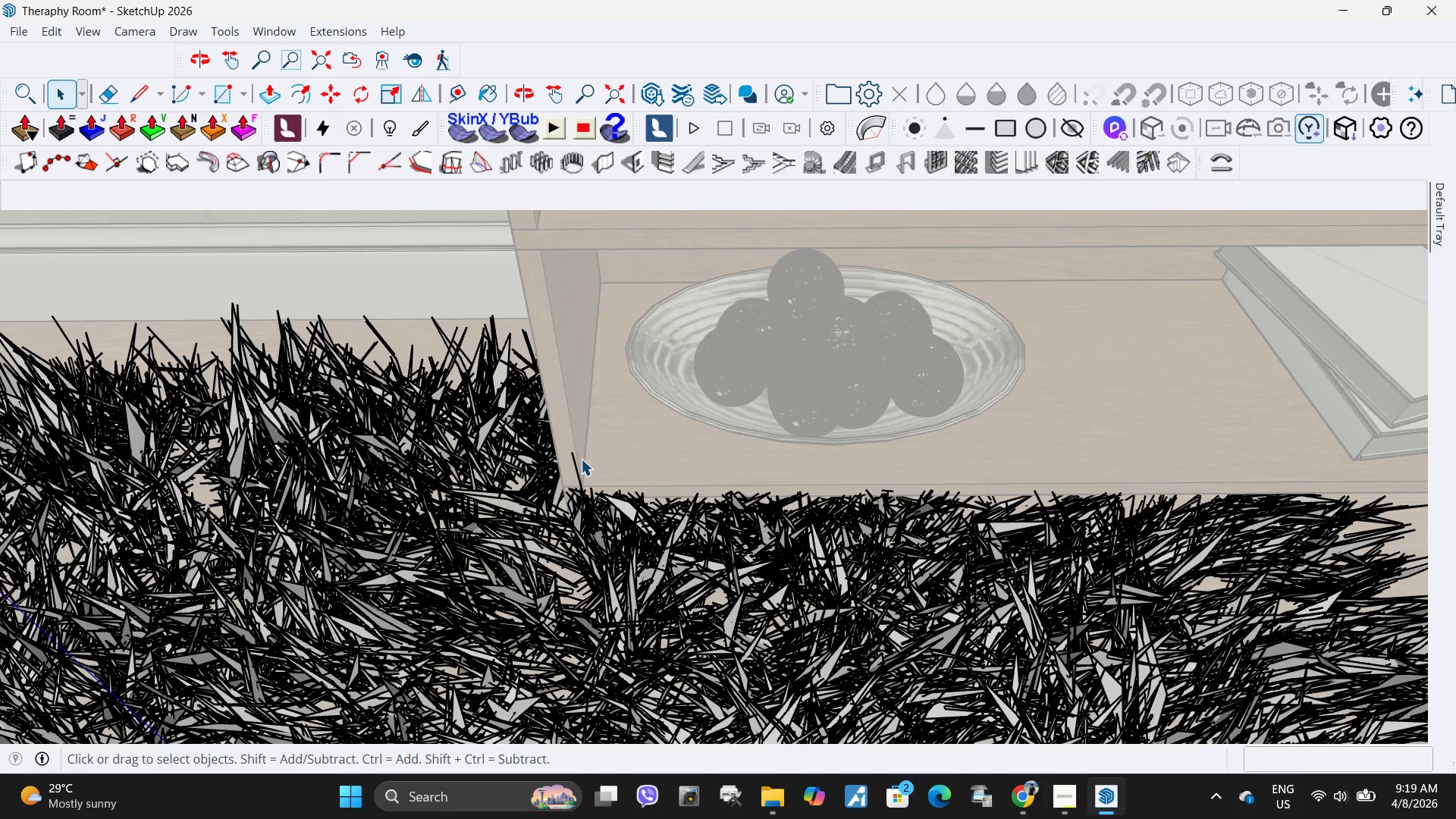 
scroll: coordinate [582, 461], scroll_direction: down, amount: 10.0
 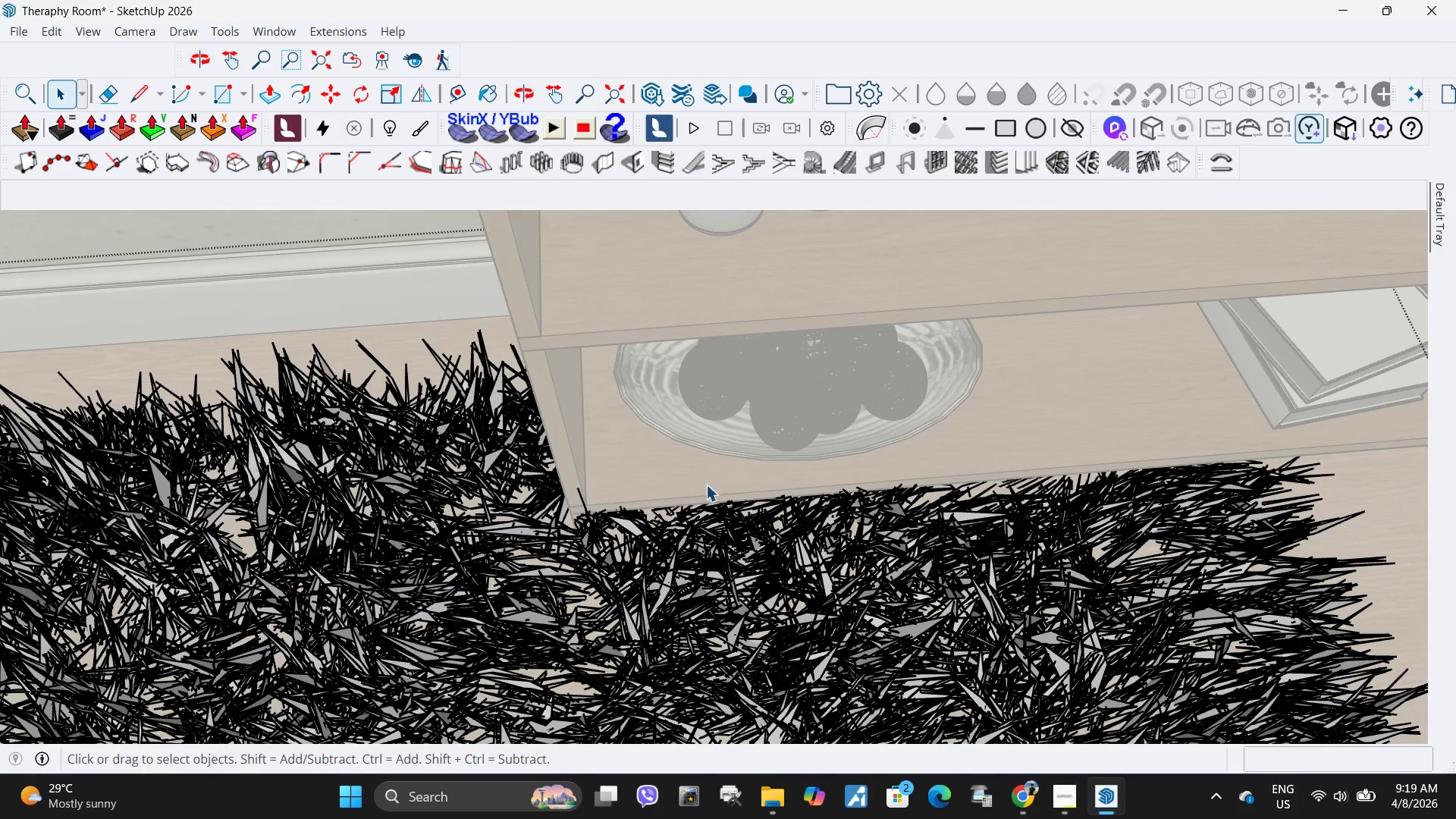 
key(Escape)
 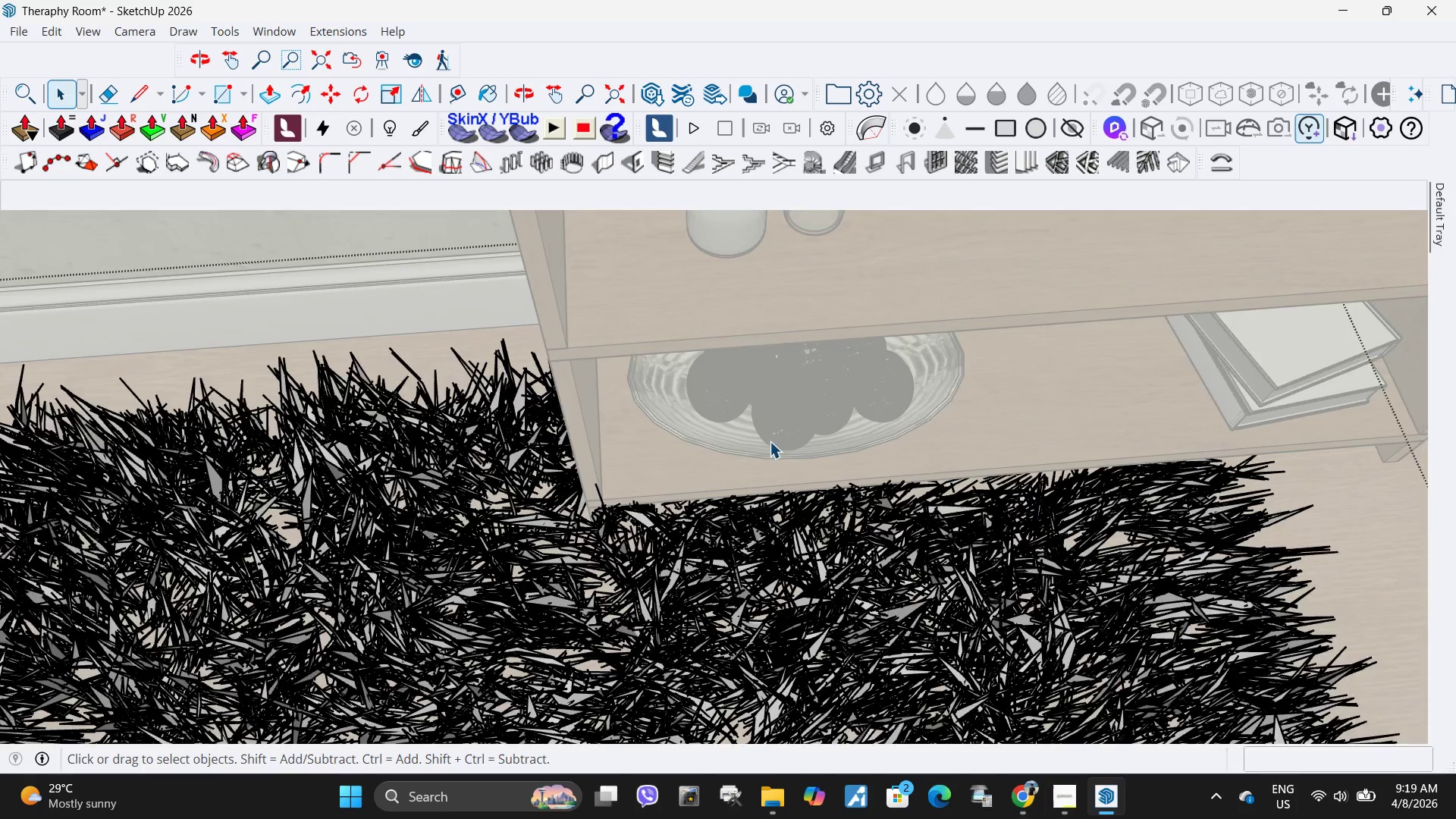 
scroll: coordinate [770, 435], scroll_direction: down, amount: 29.0
 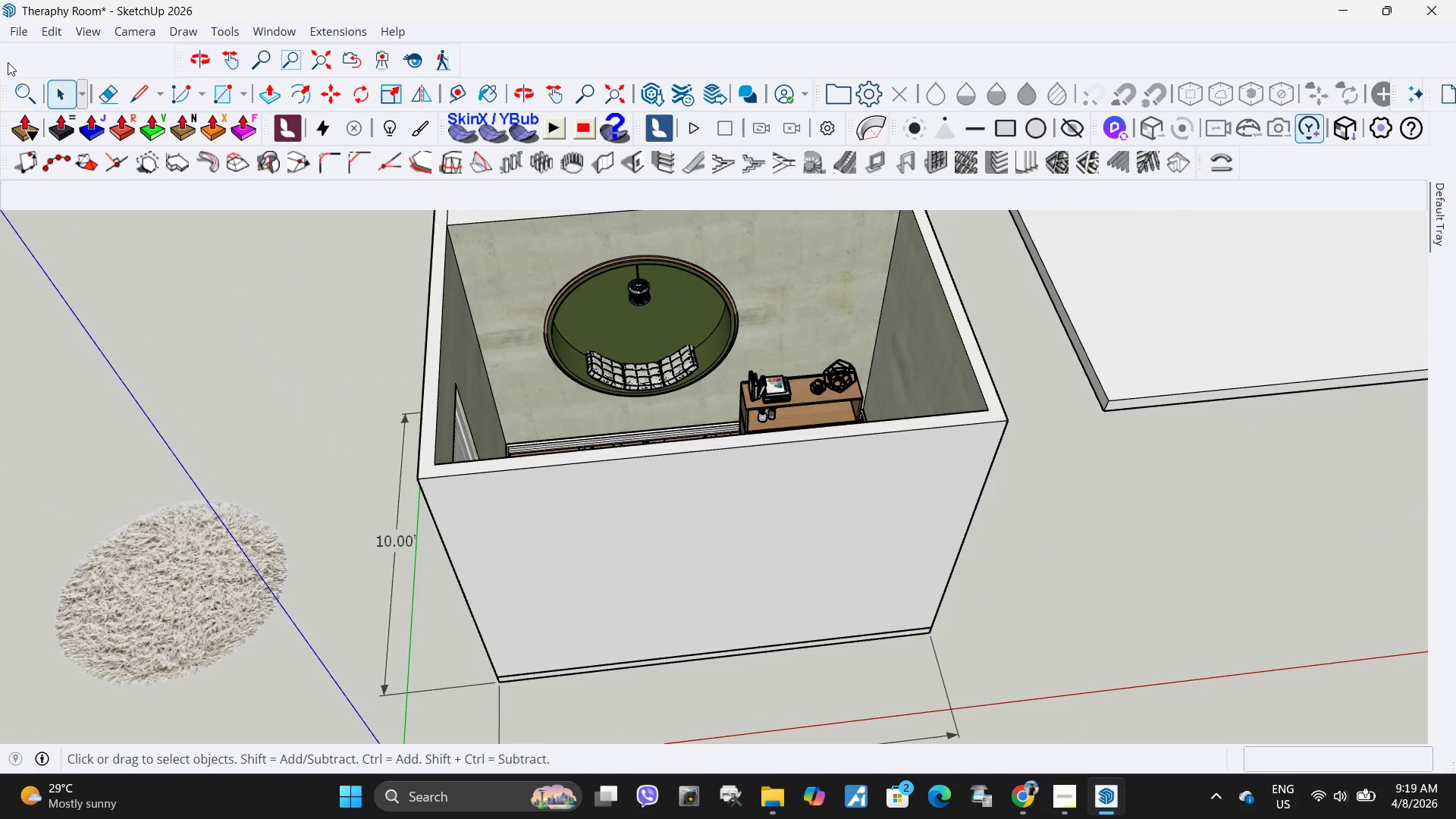 
left_click([17, 29])
 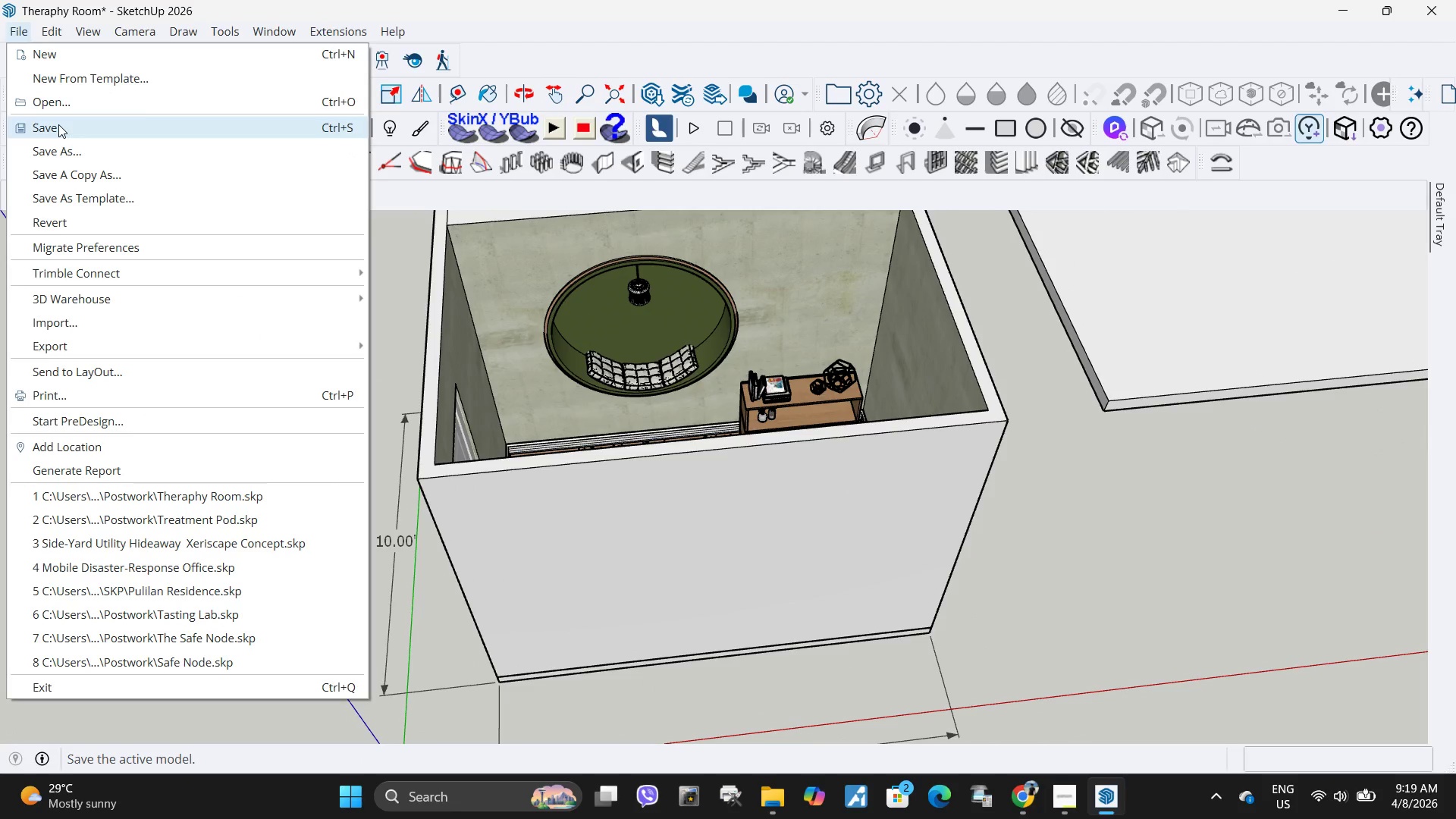 
left_click([58, 124])
 